 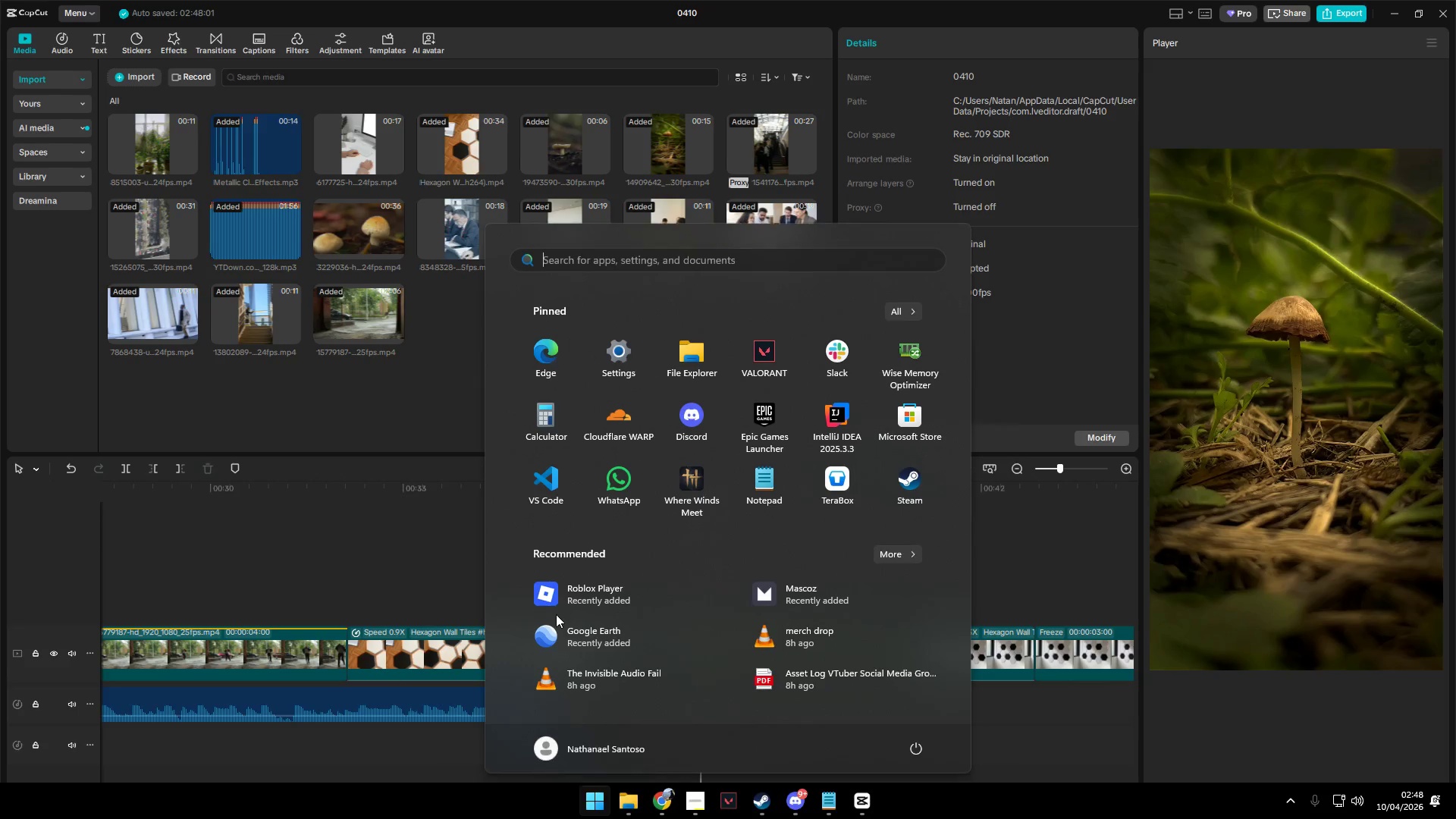 
left_click([625, 810])
 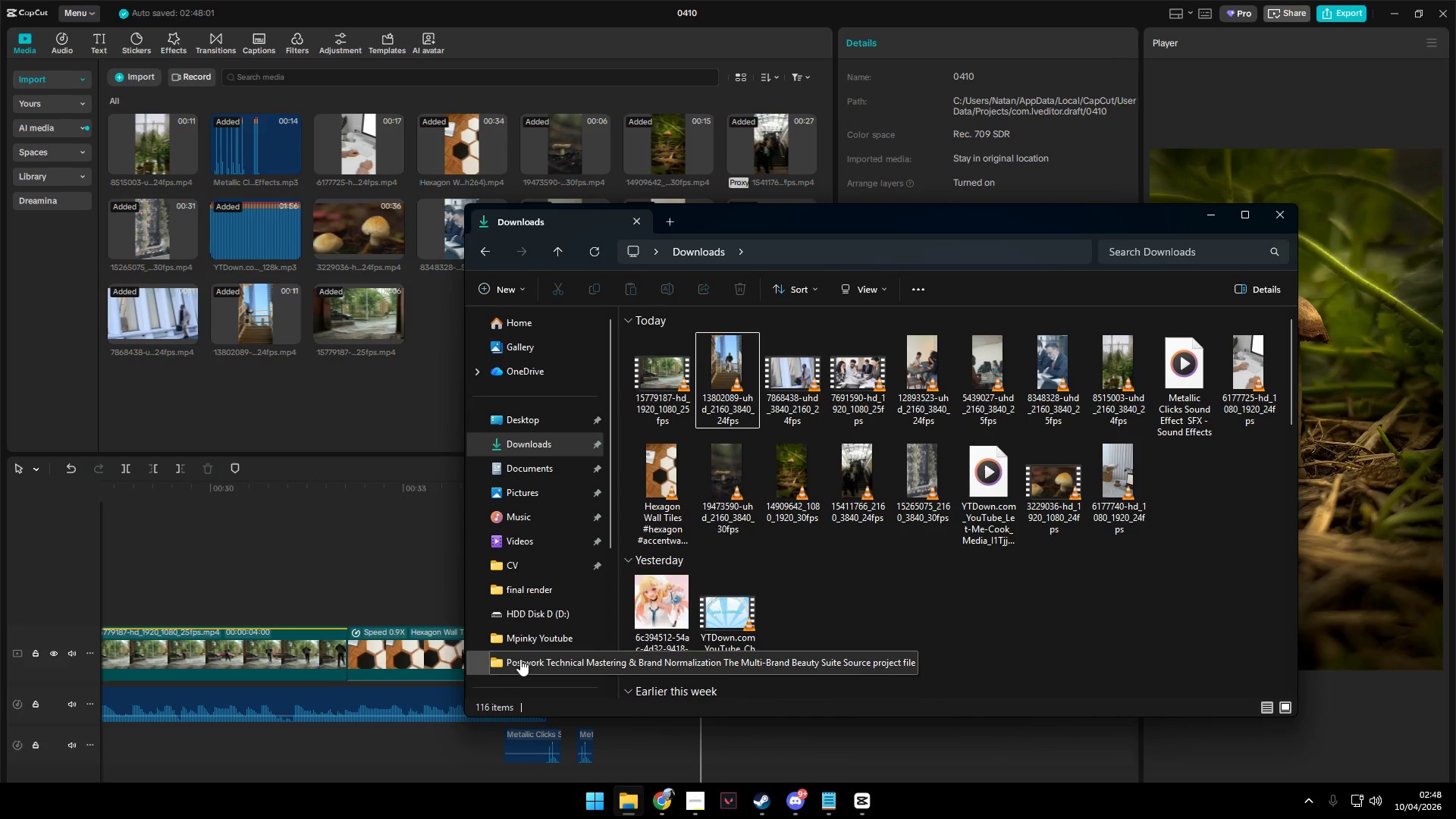 
left_click([538, 636])
 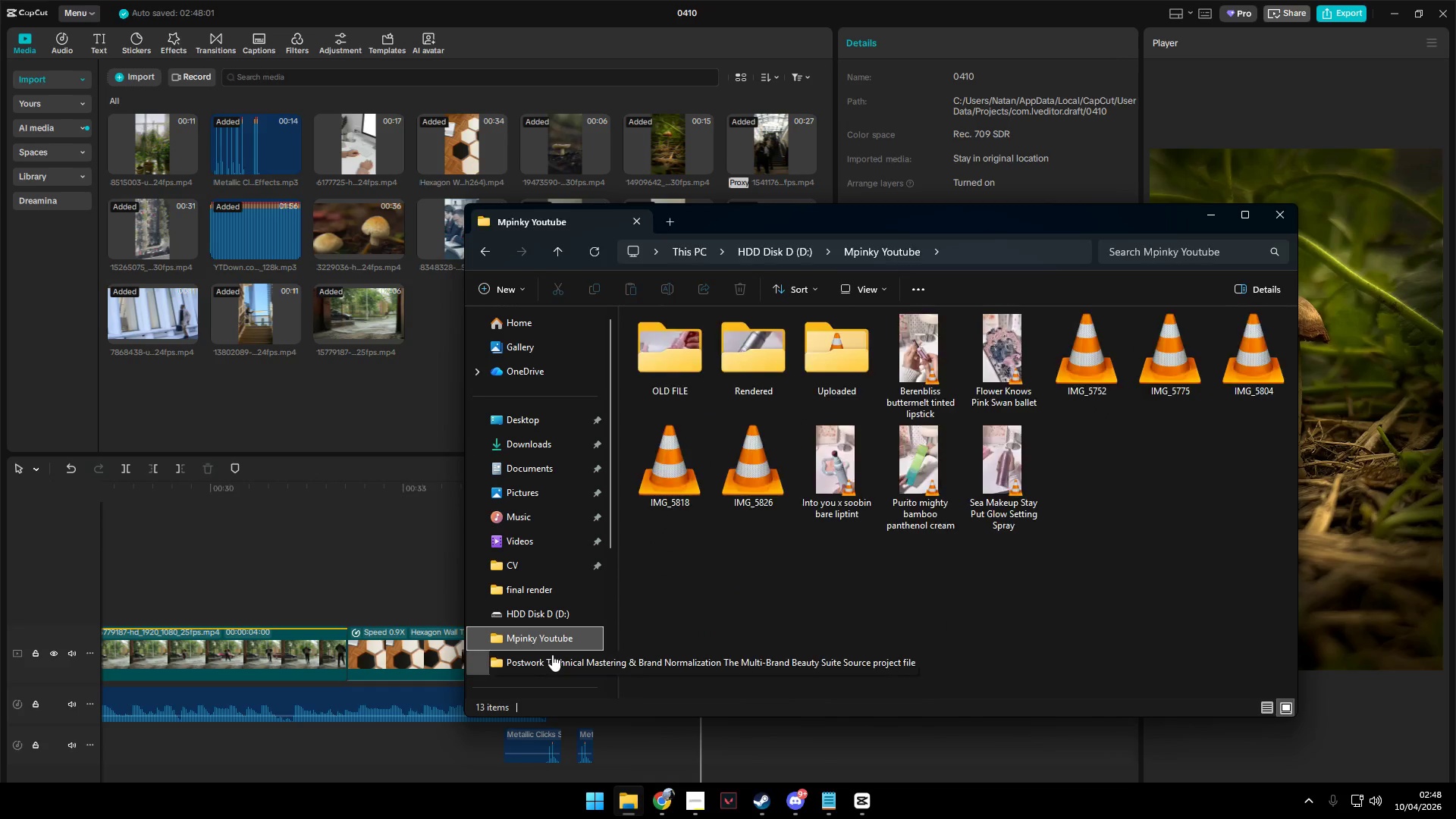 
left_click([552, 654])
 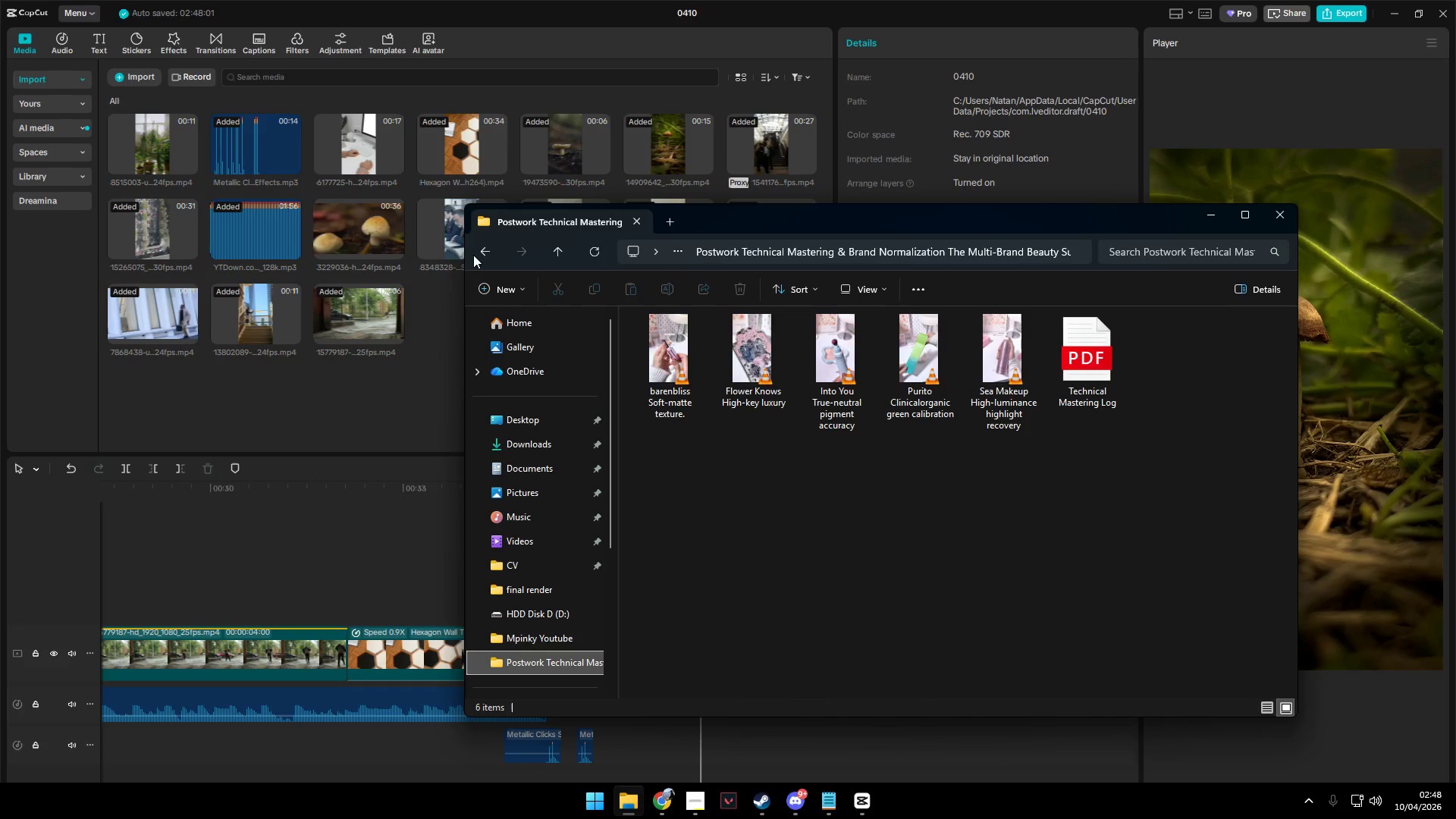 
double_click([488, 250])
 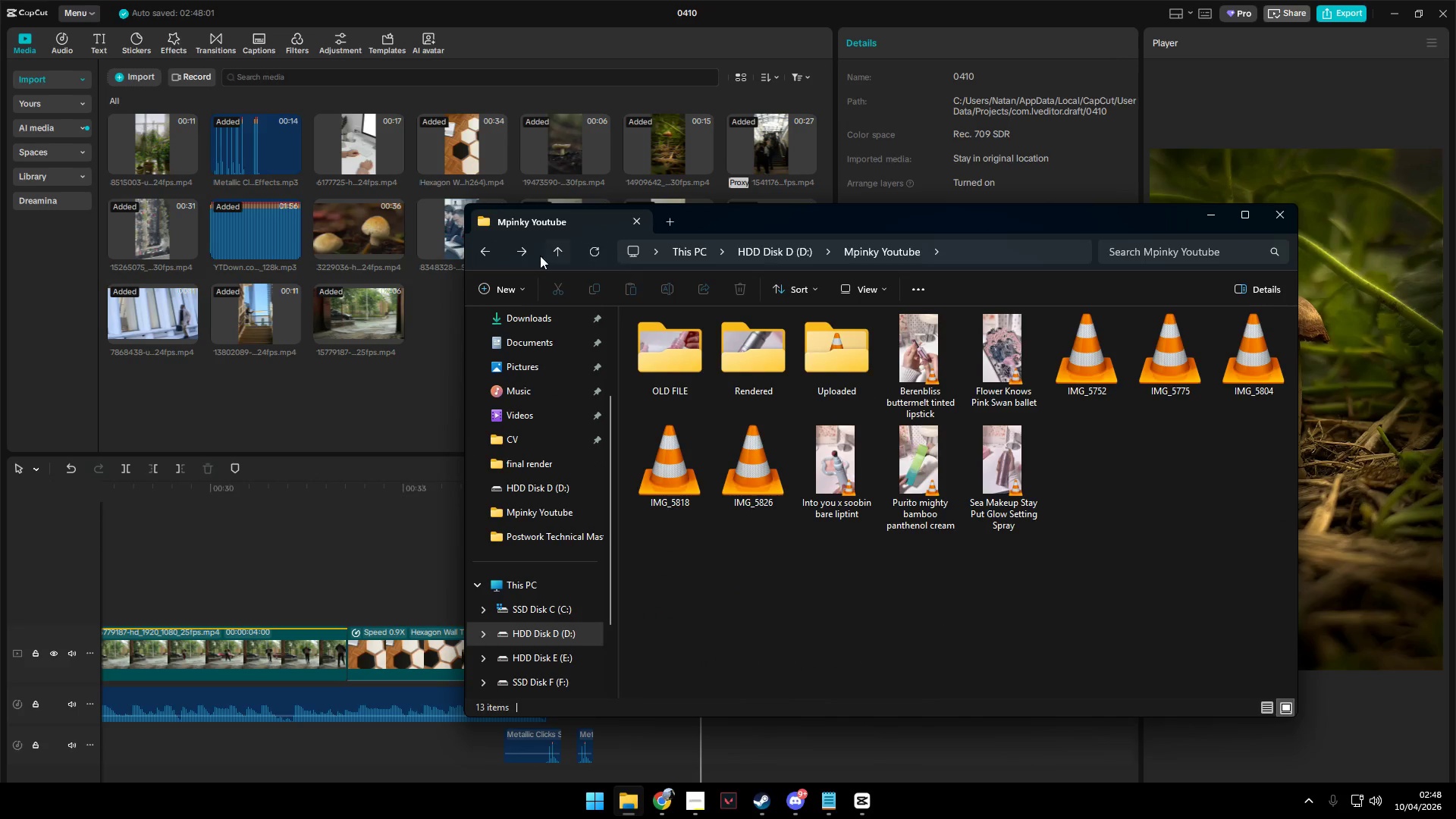 
left_click([485, 252])
 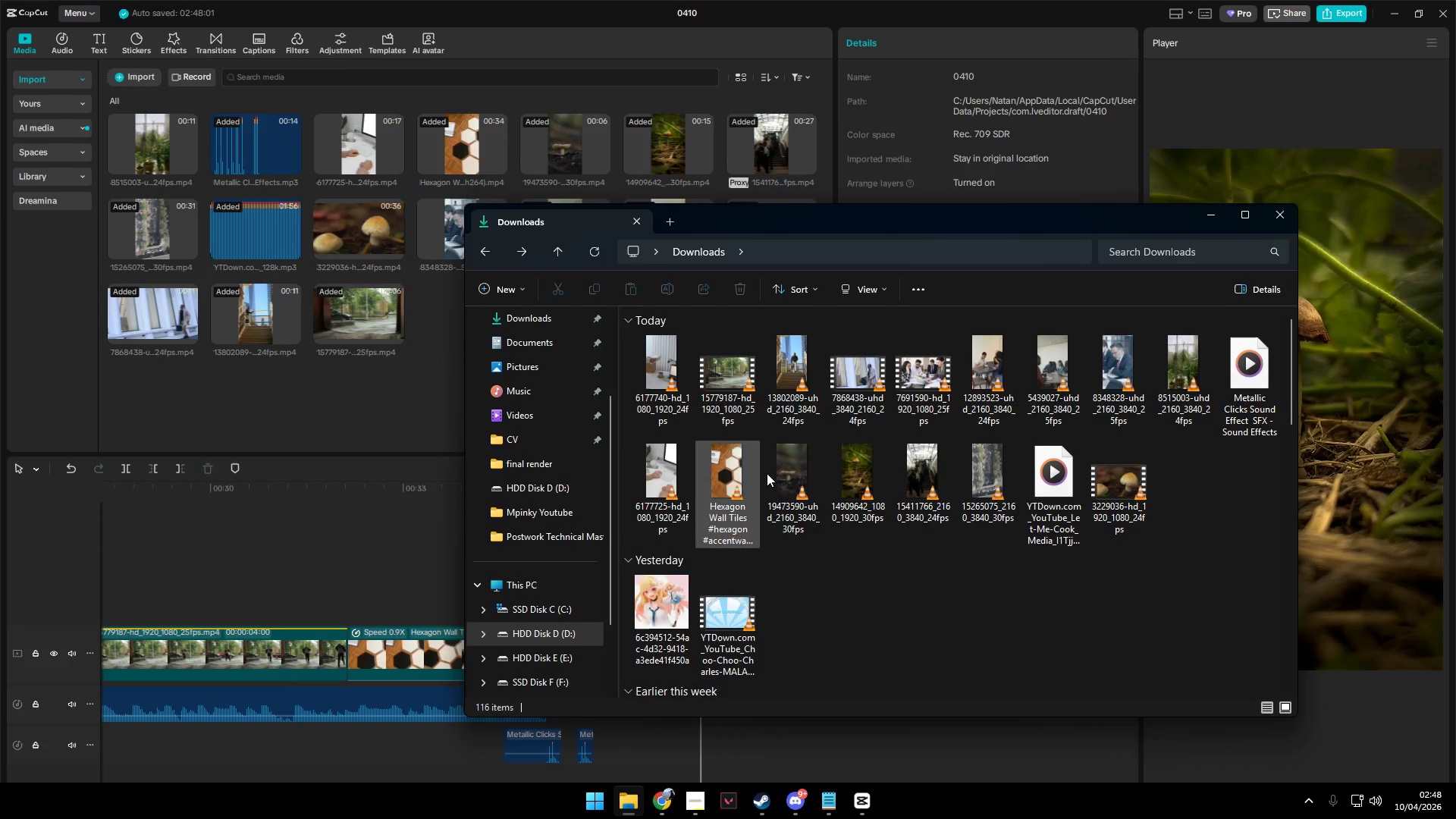 
scroll: coordinate [821, 551], scroll_direction: down, amount: 4.0
 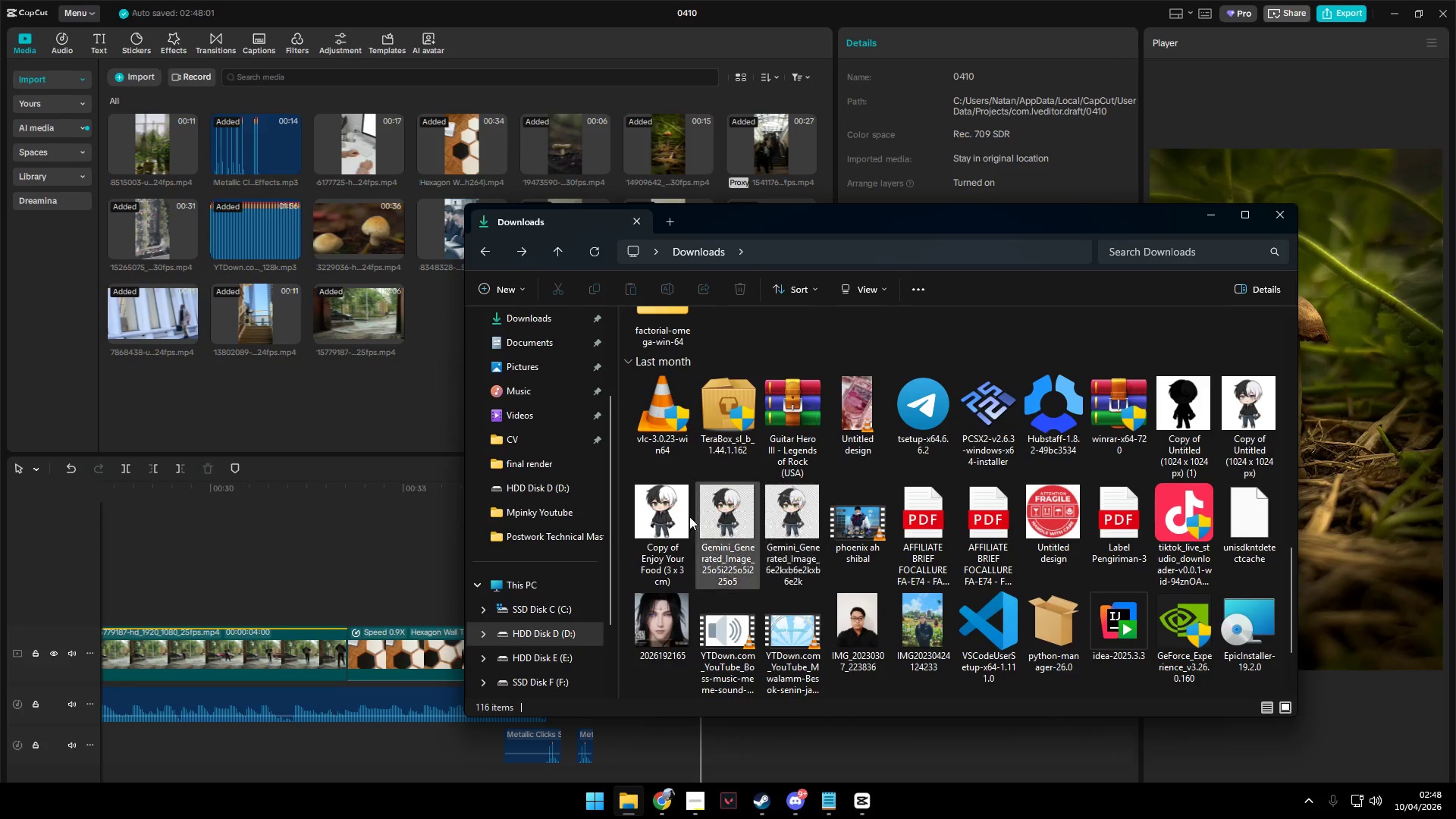 
left_click([537, 395])
 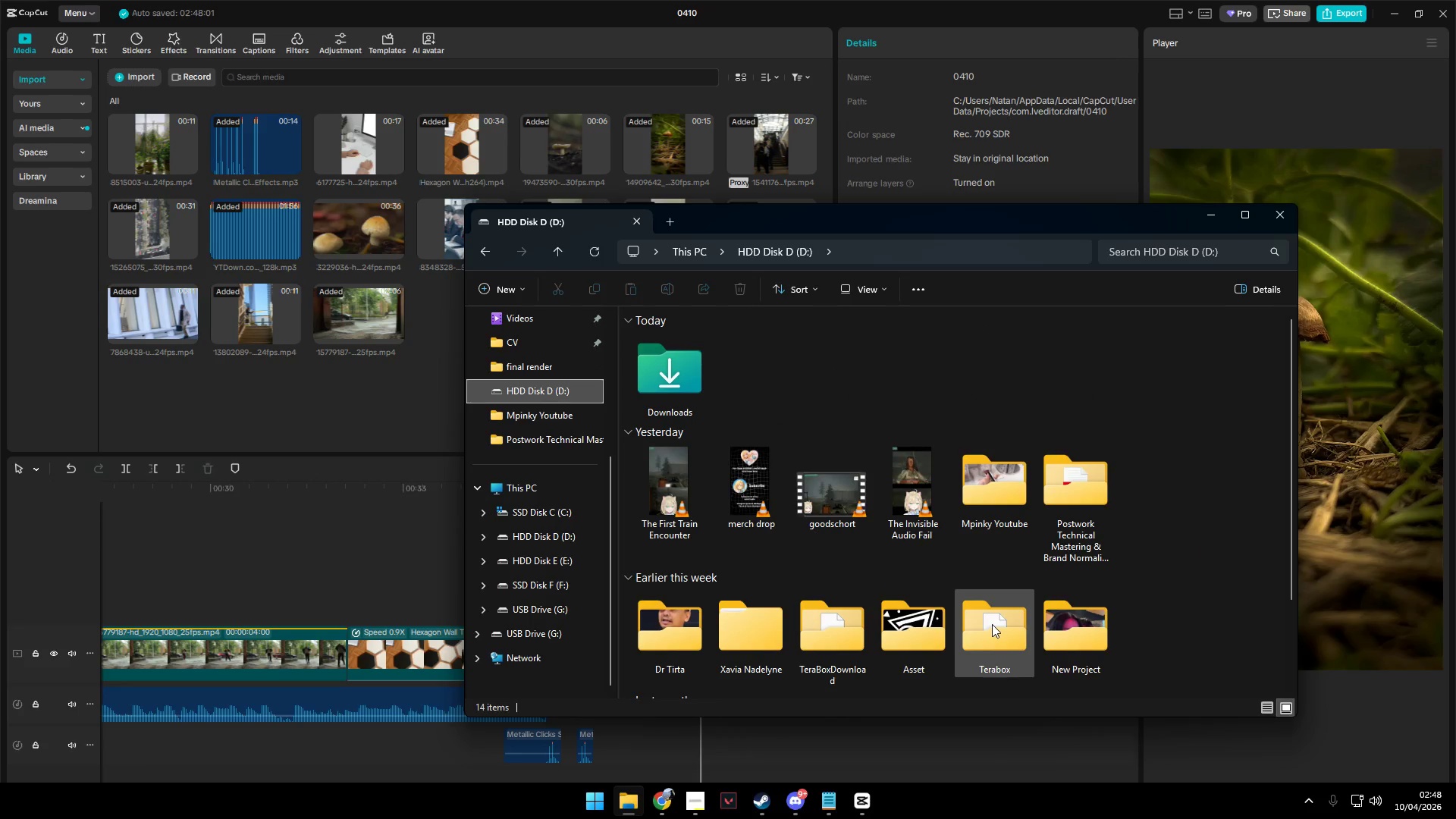 
scroll: coordinate [535, 500], scroll_direction: down, amount: 2.0
 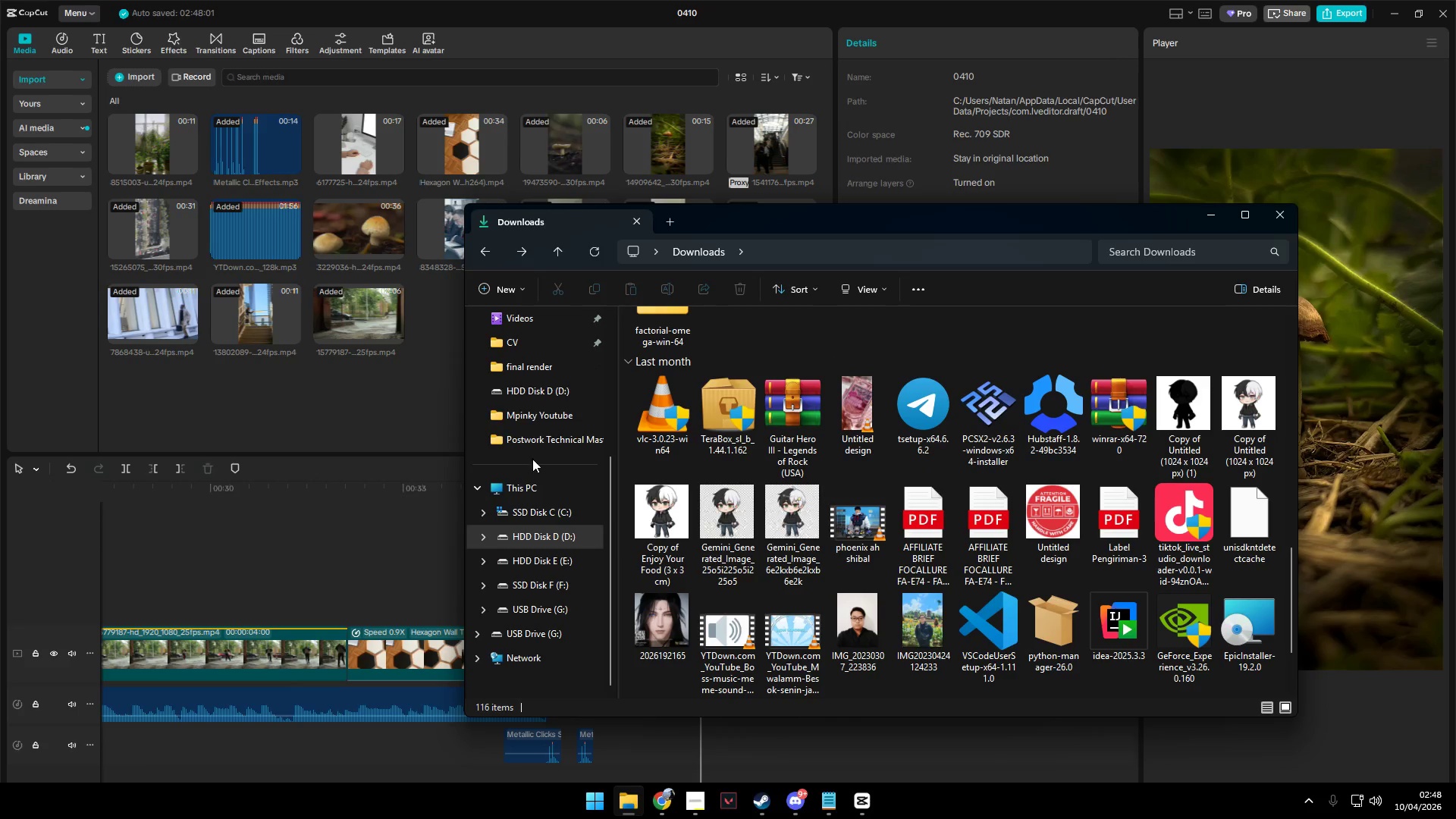 
double_click([926, 620])
 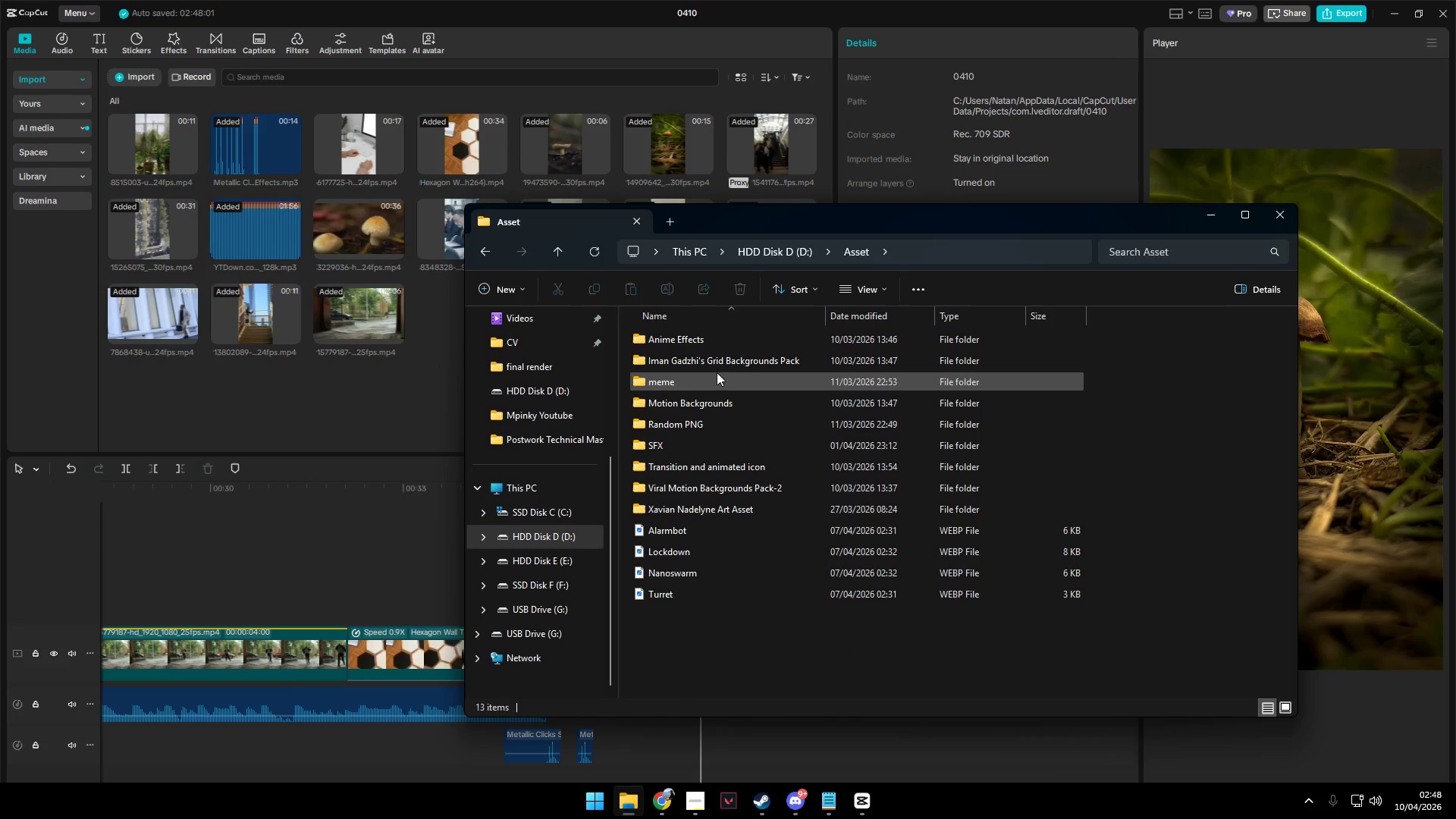 
double_click([692, 381])
 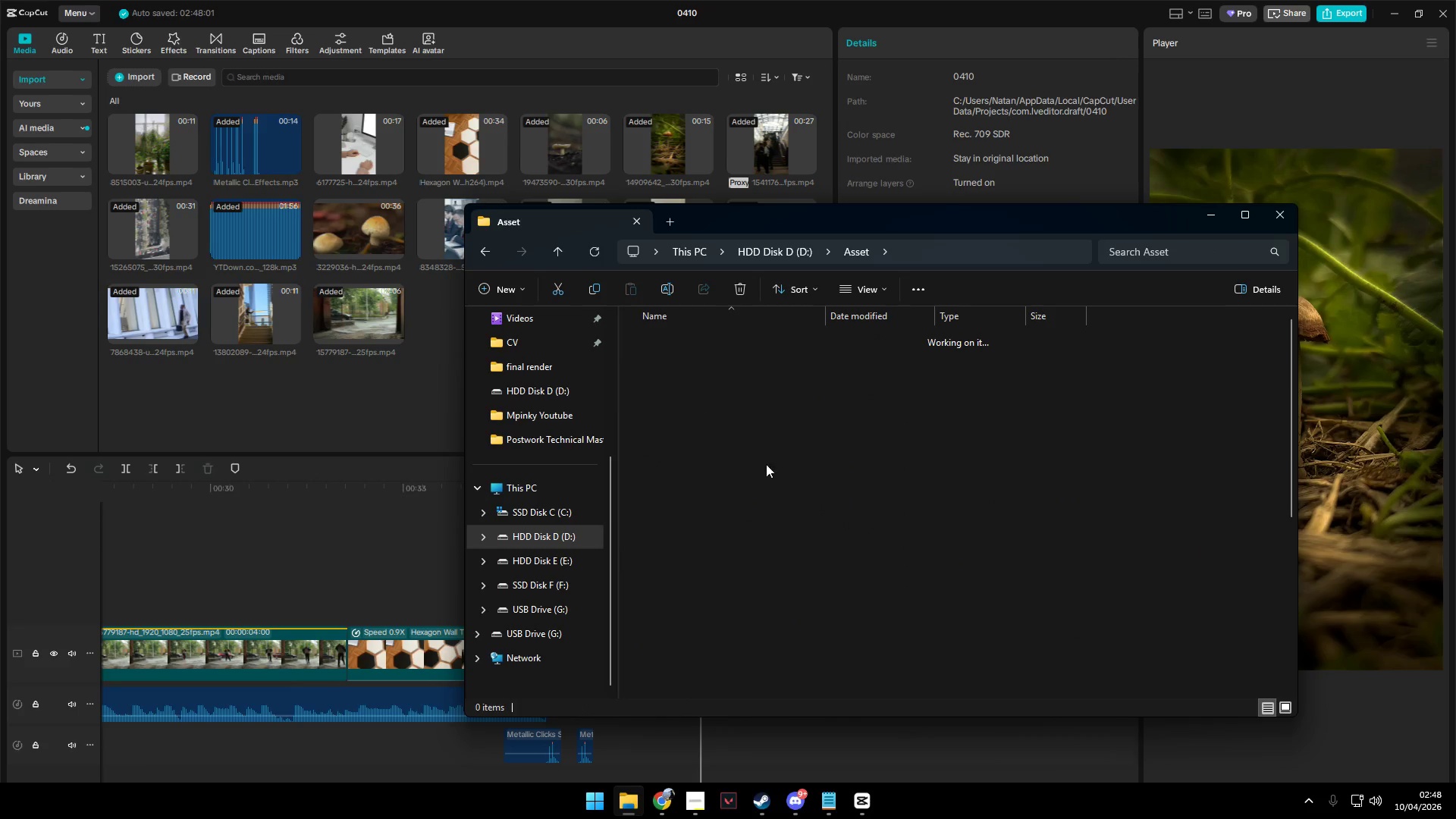 
scroll: coordinate [783, 484], scroll_direction: down, amount: 9.0
 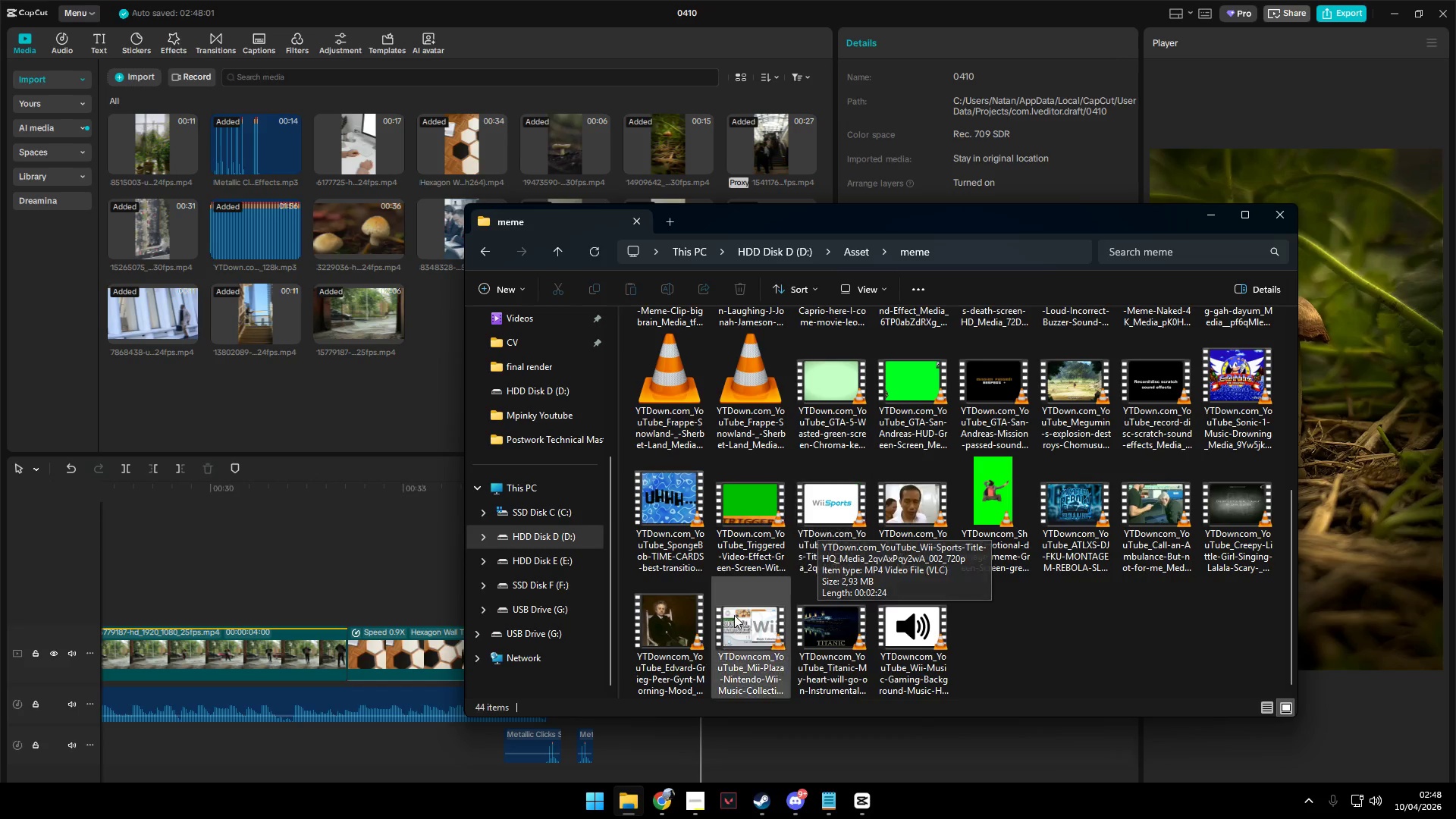 
left_click_drag(start_coordinate=[673, 651], to_coordinate=[346, 401])
 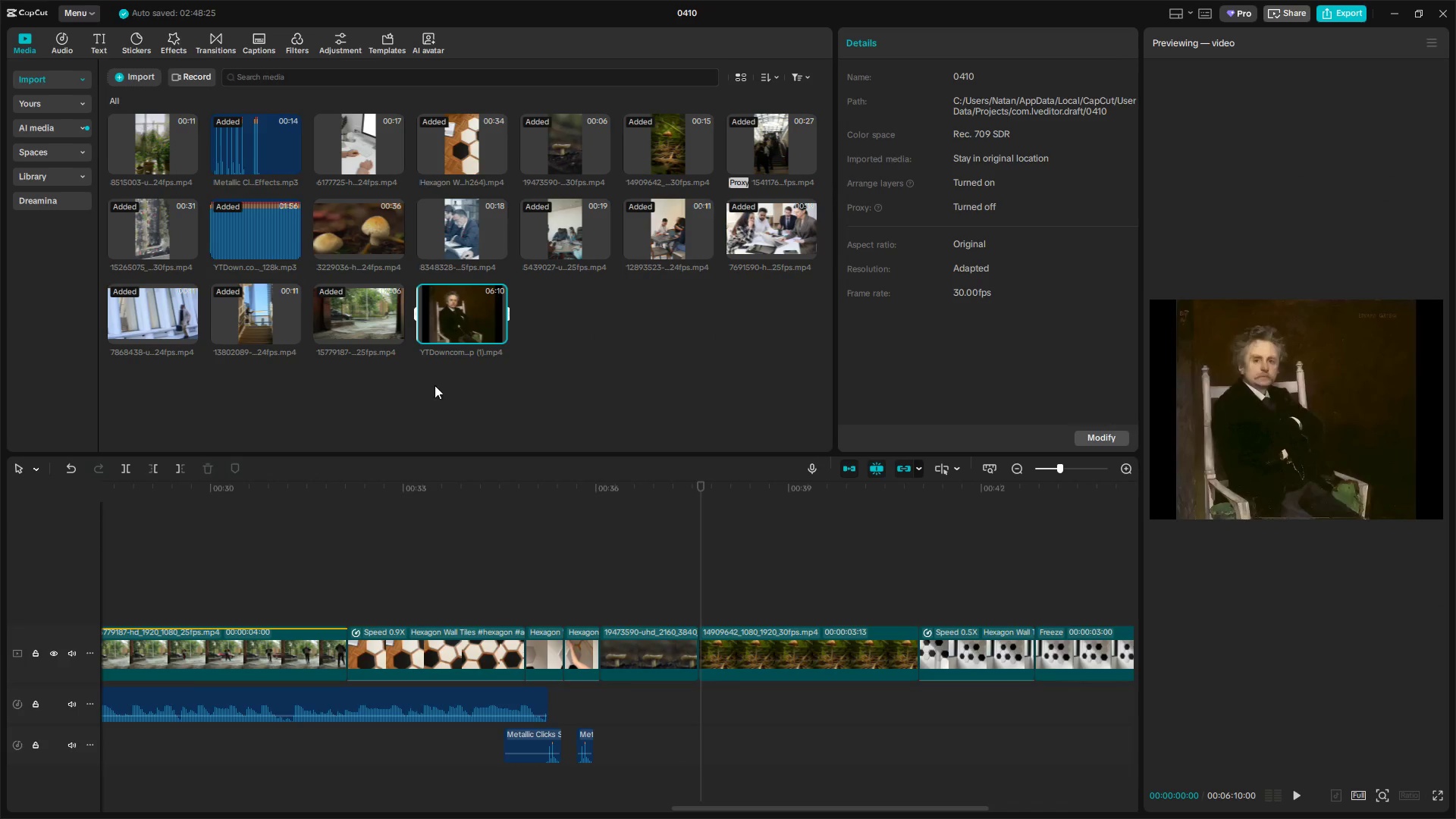 
left_click_drag(start_coordinate=[448, 311], to_coordinate=[576, 593])
 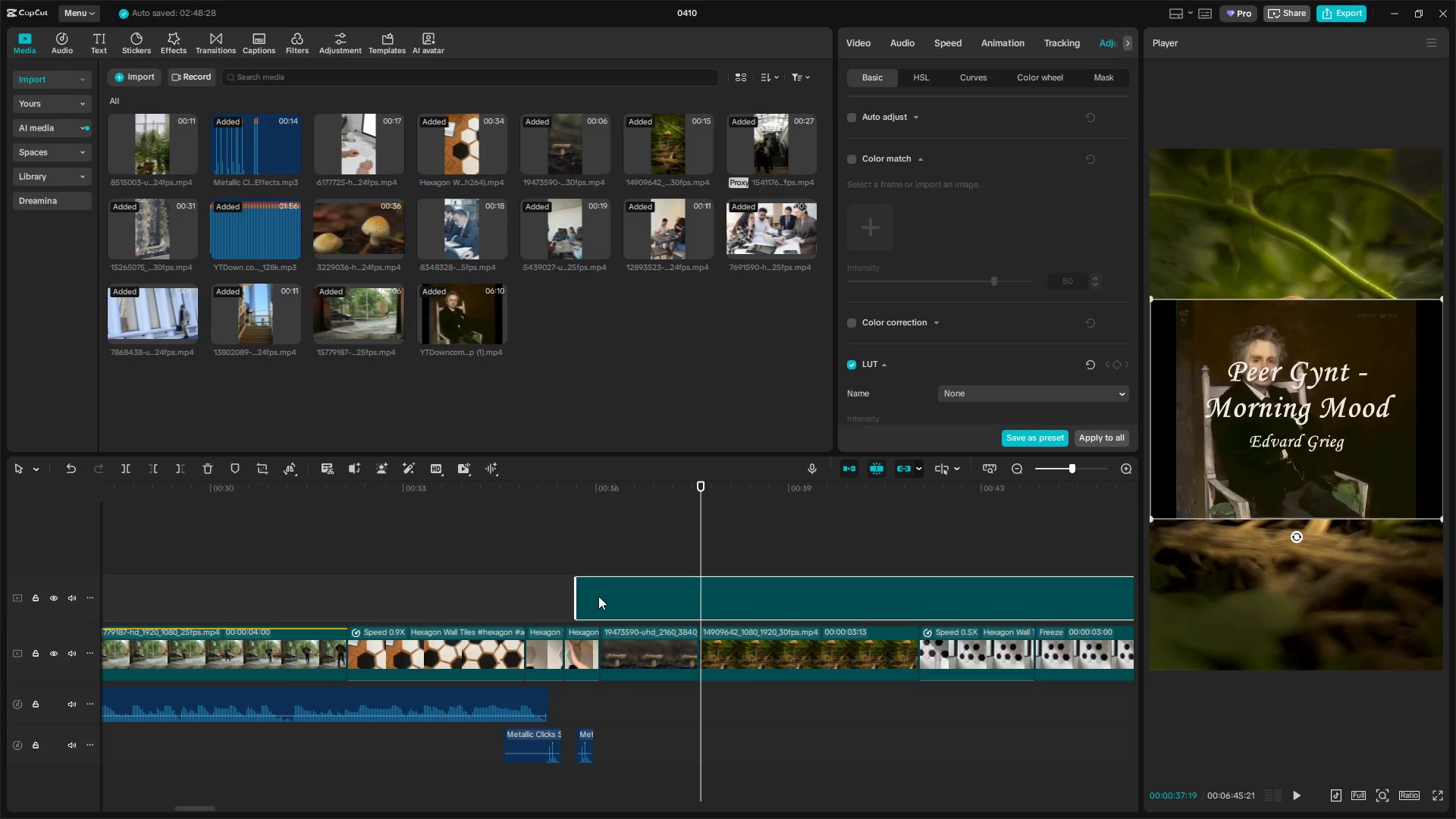 
key(E)
 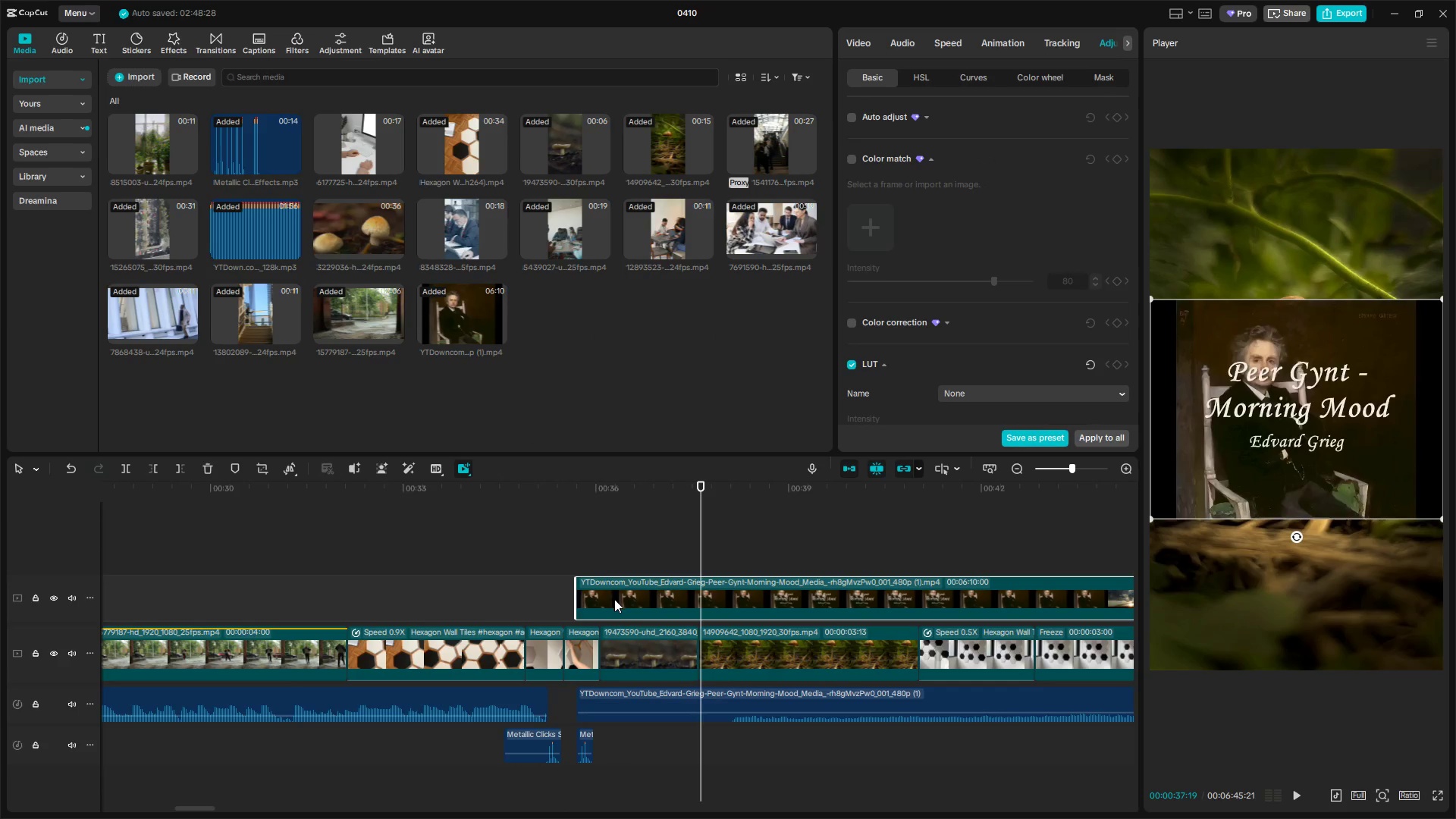 
key(Backspace)
 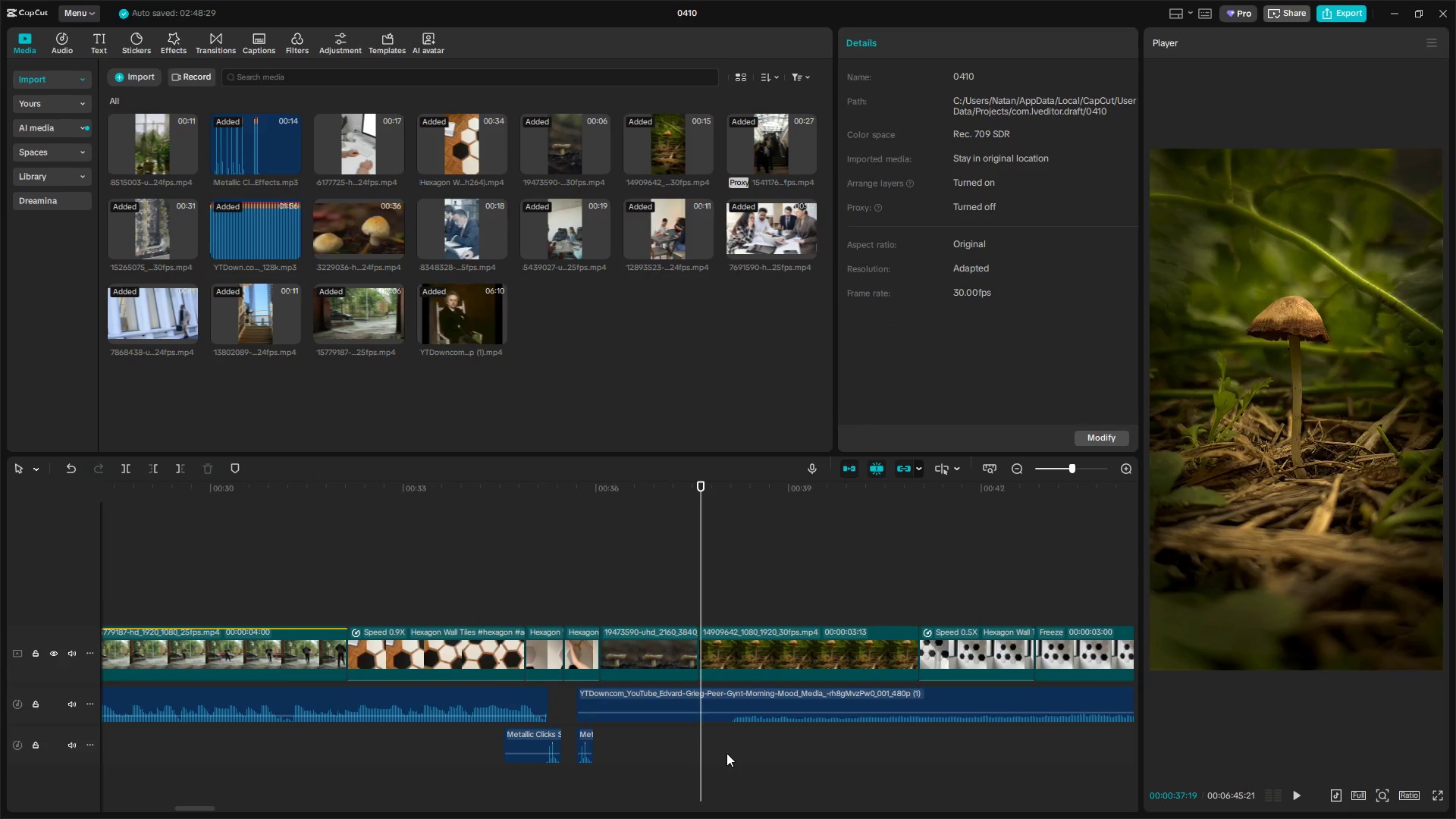 
double_click([729, 744])
 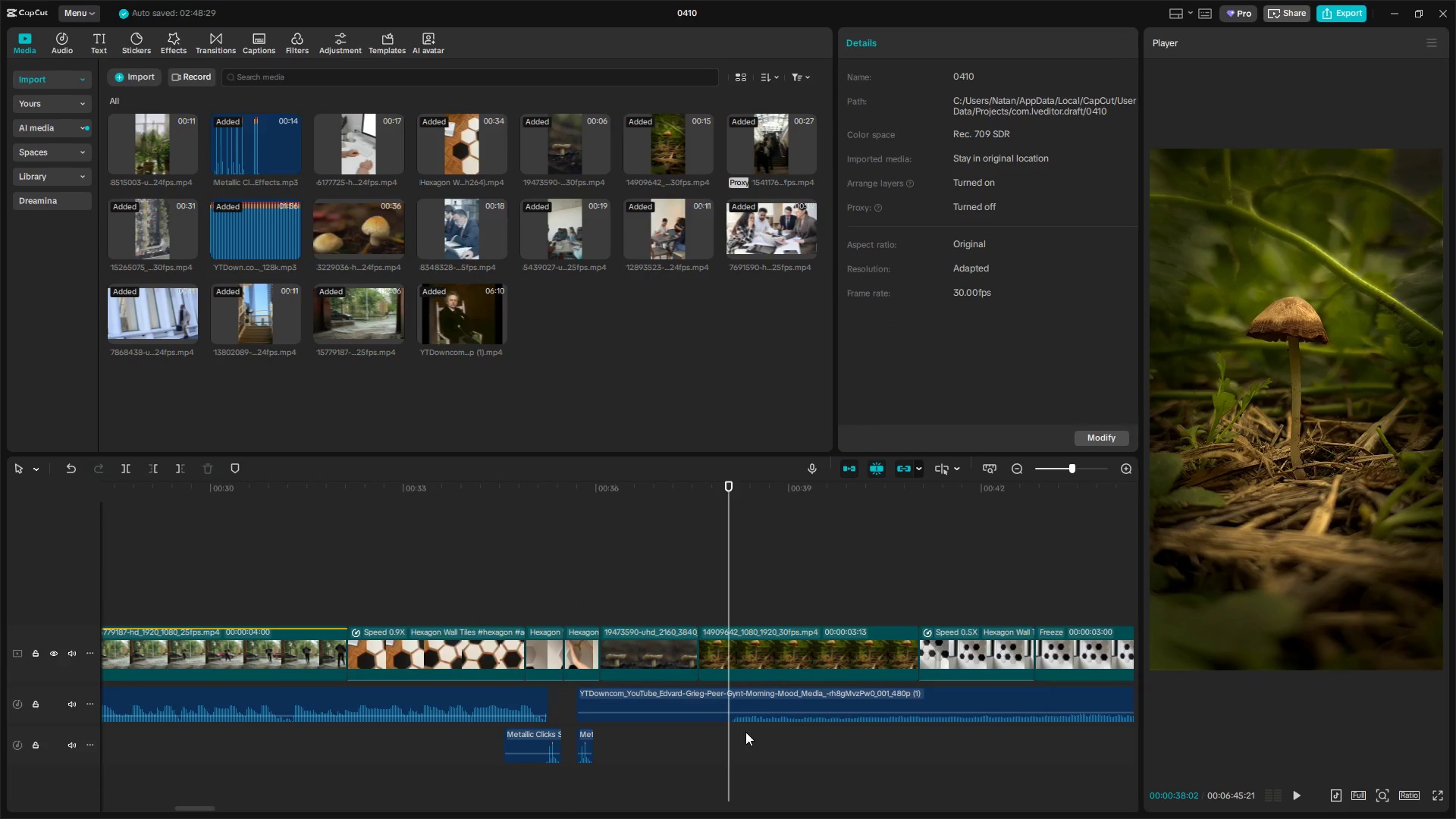 
left_click([769, 695])
 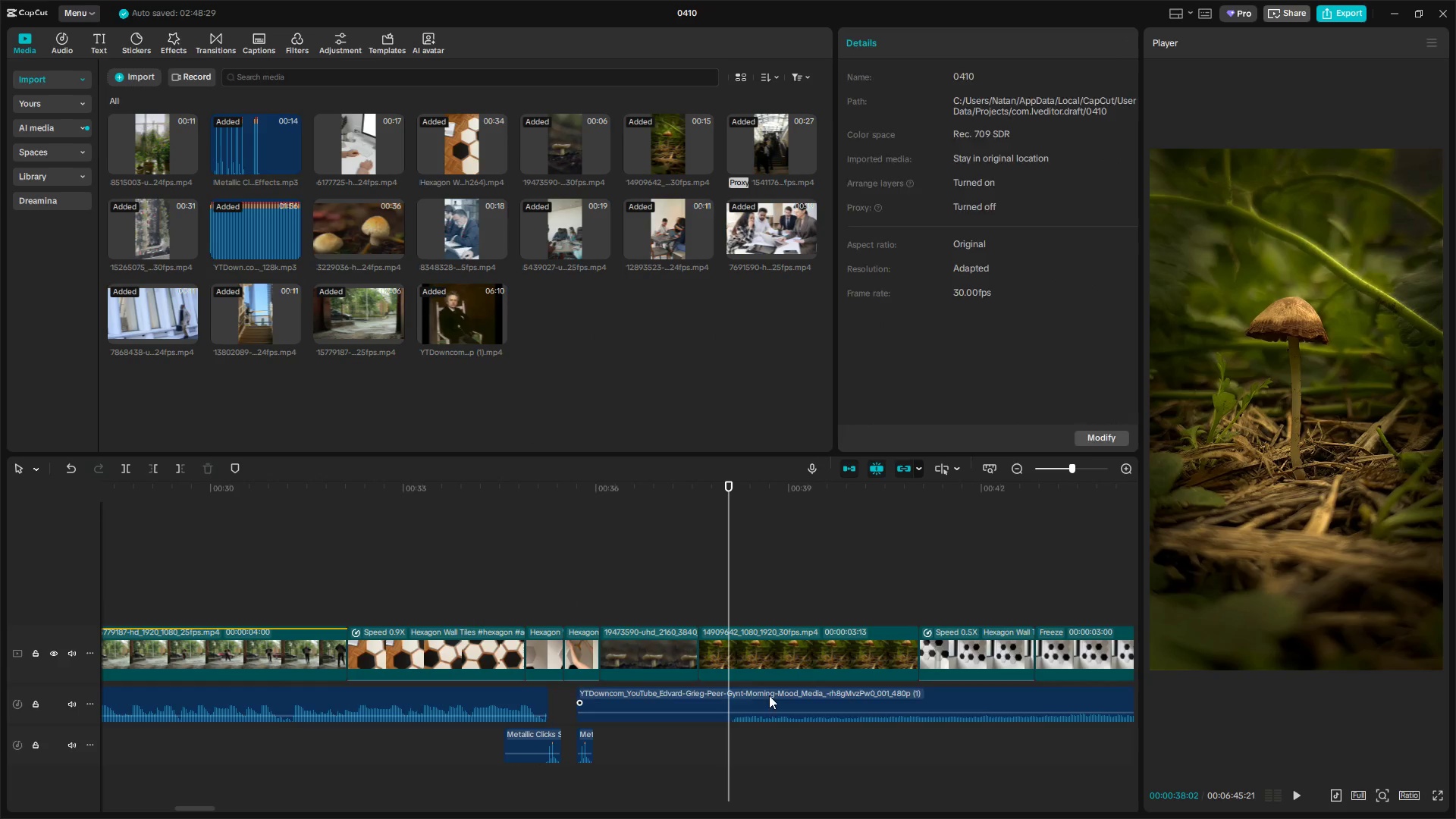 
key(Q)
 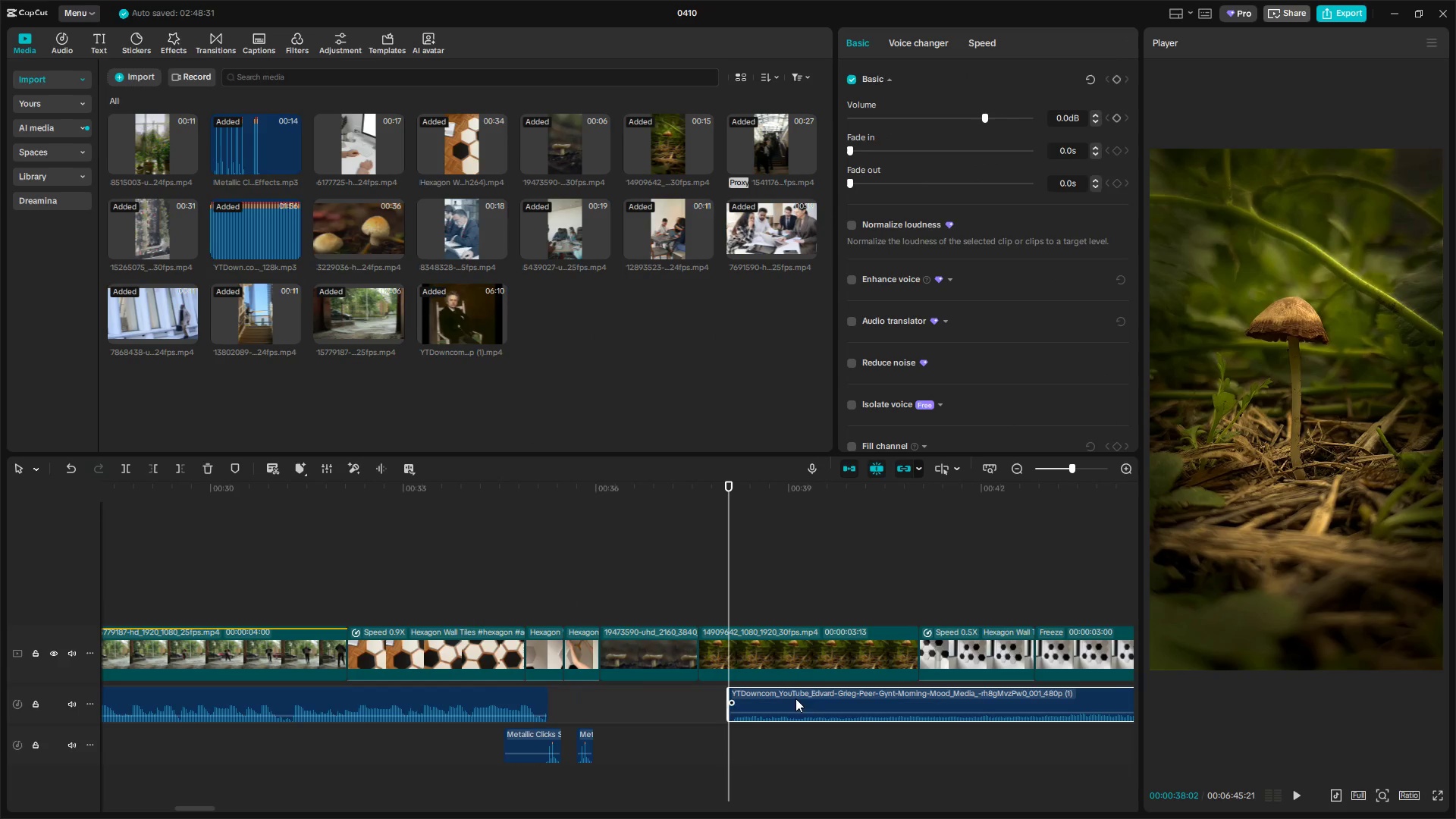 
left_click_drag(start_coordinate=[802, 697], to_coordinate=[620, 699])
 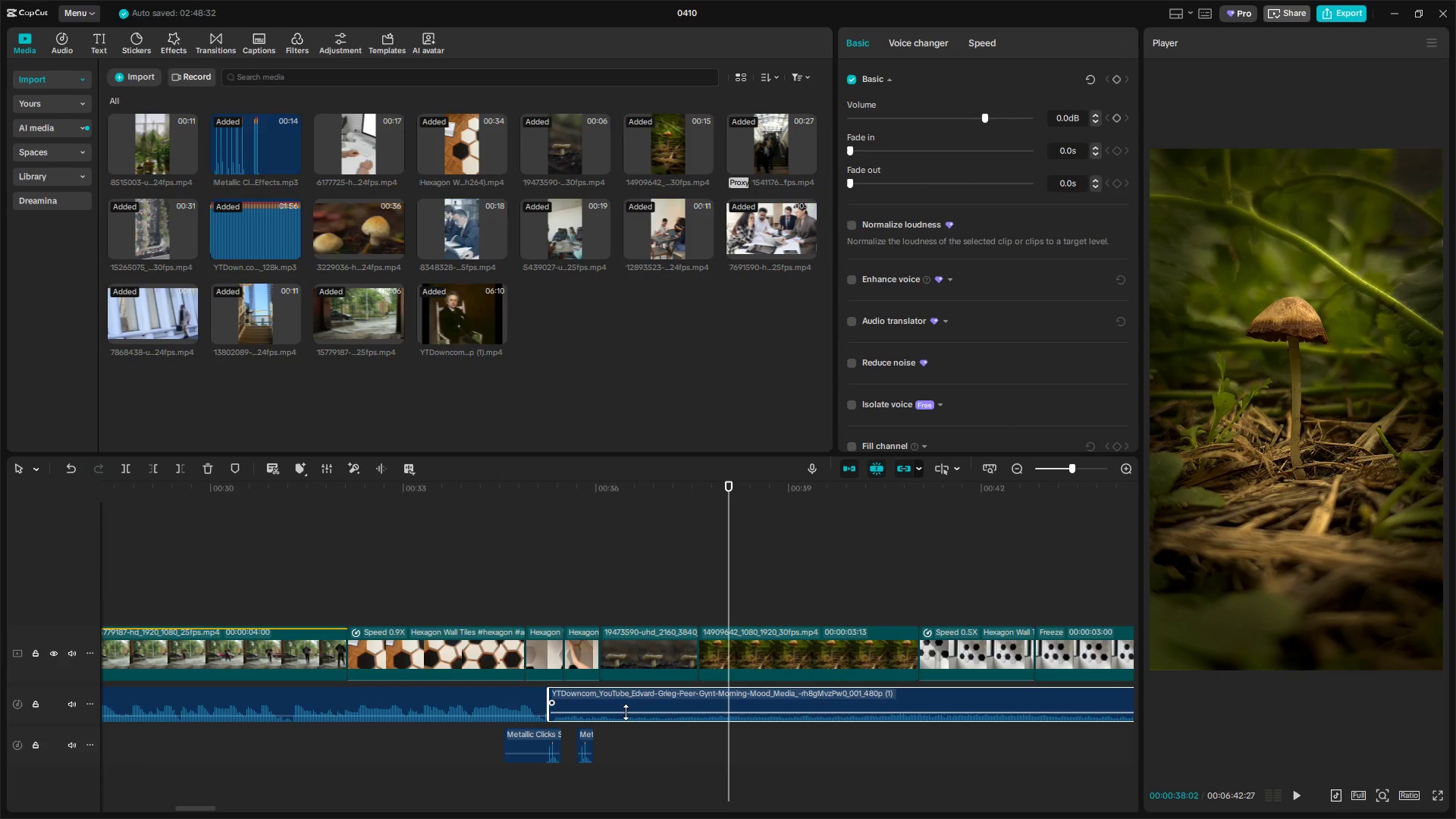 
left_click_drag(start_coordinate=[626, 712], to_coordinate=[626, 717])
 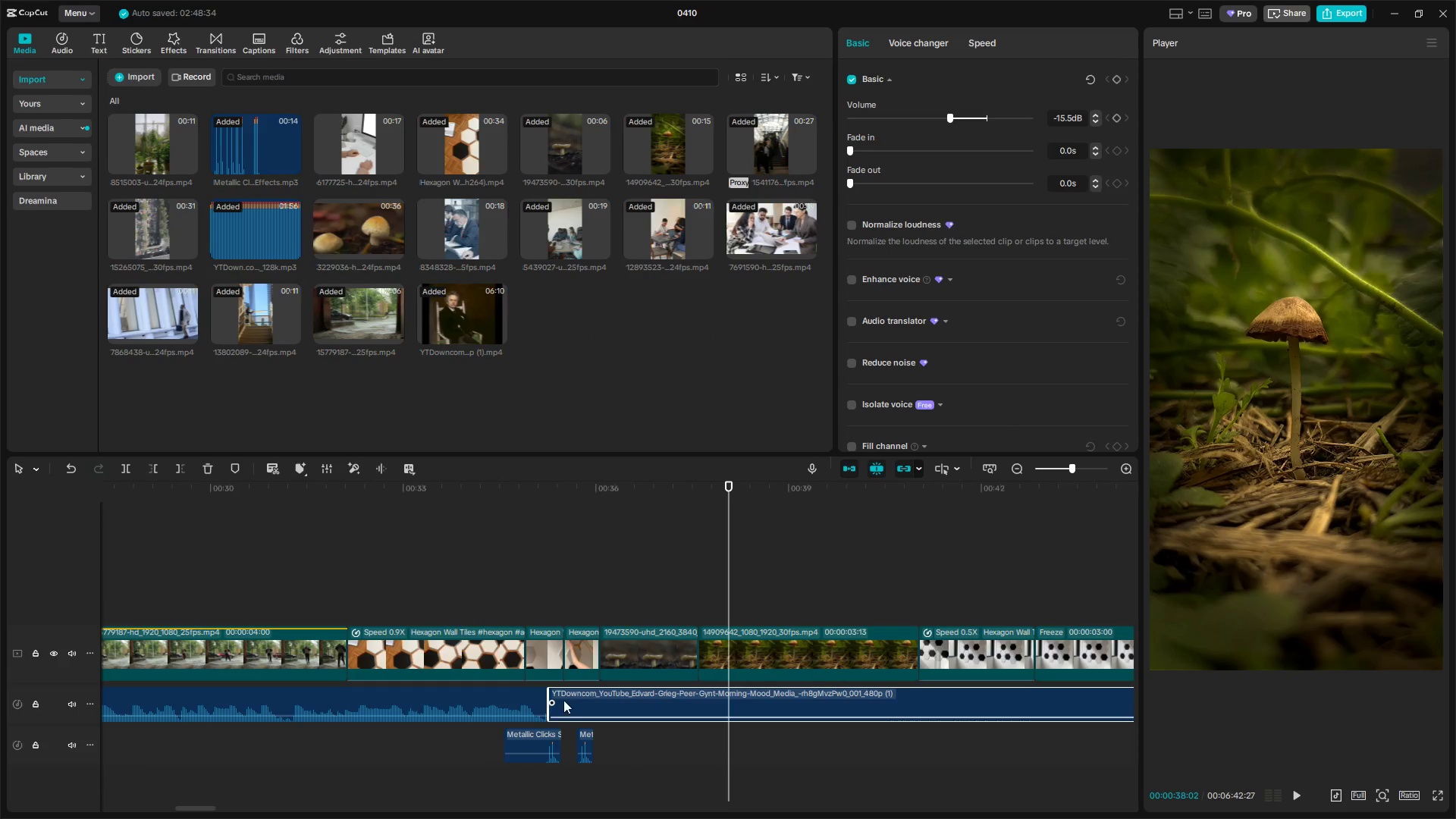 
left_click_drag(start_coordinate=[554, 700], to_coordinate=[598, 699])
 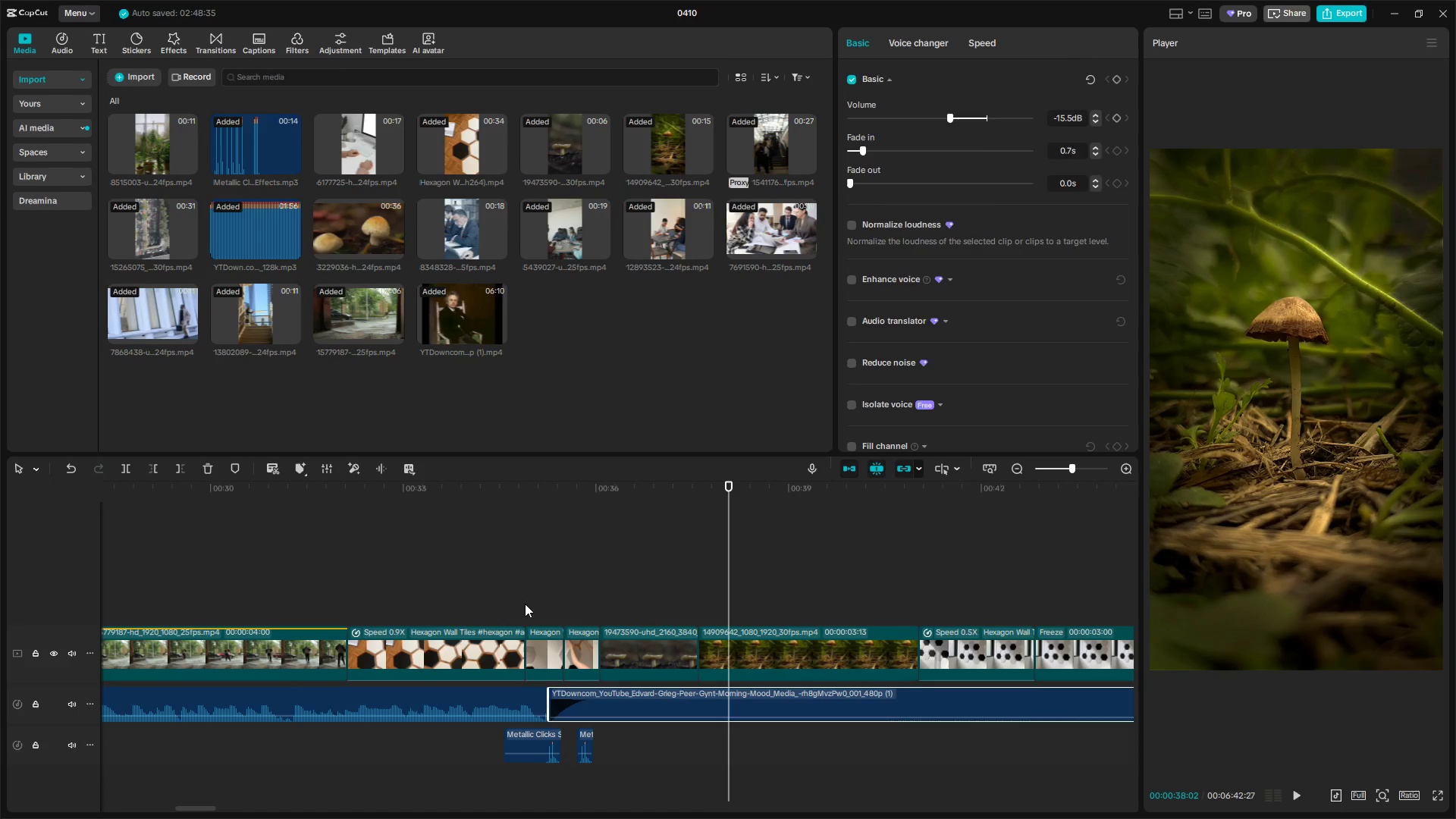 
left_click([511, 587])
 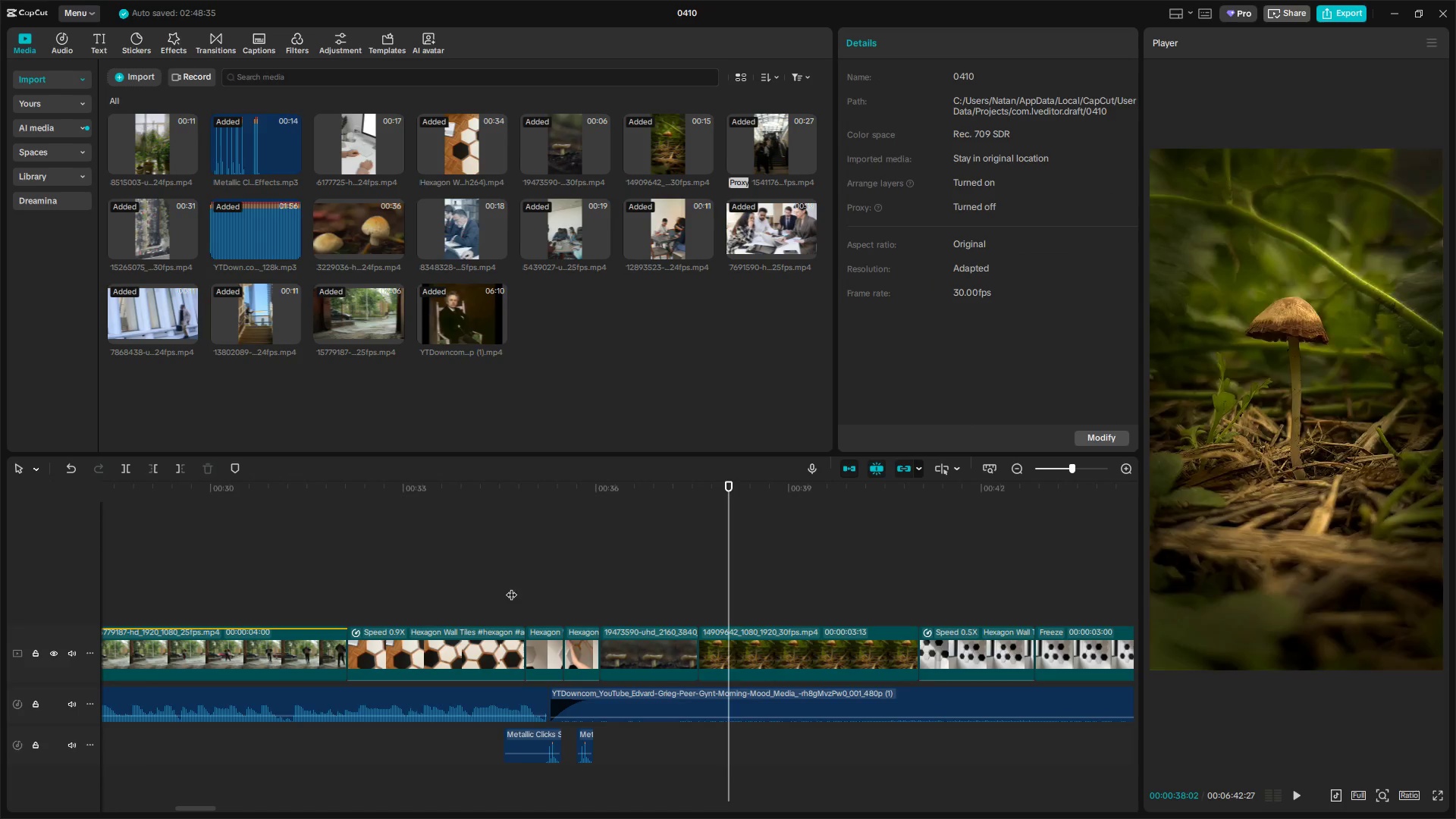 
key(Space)
 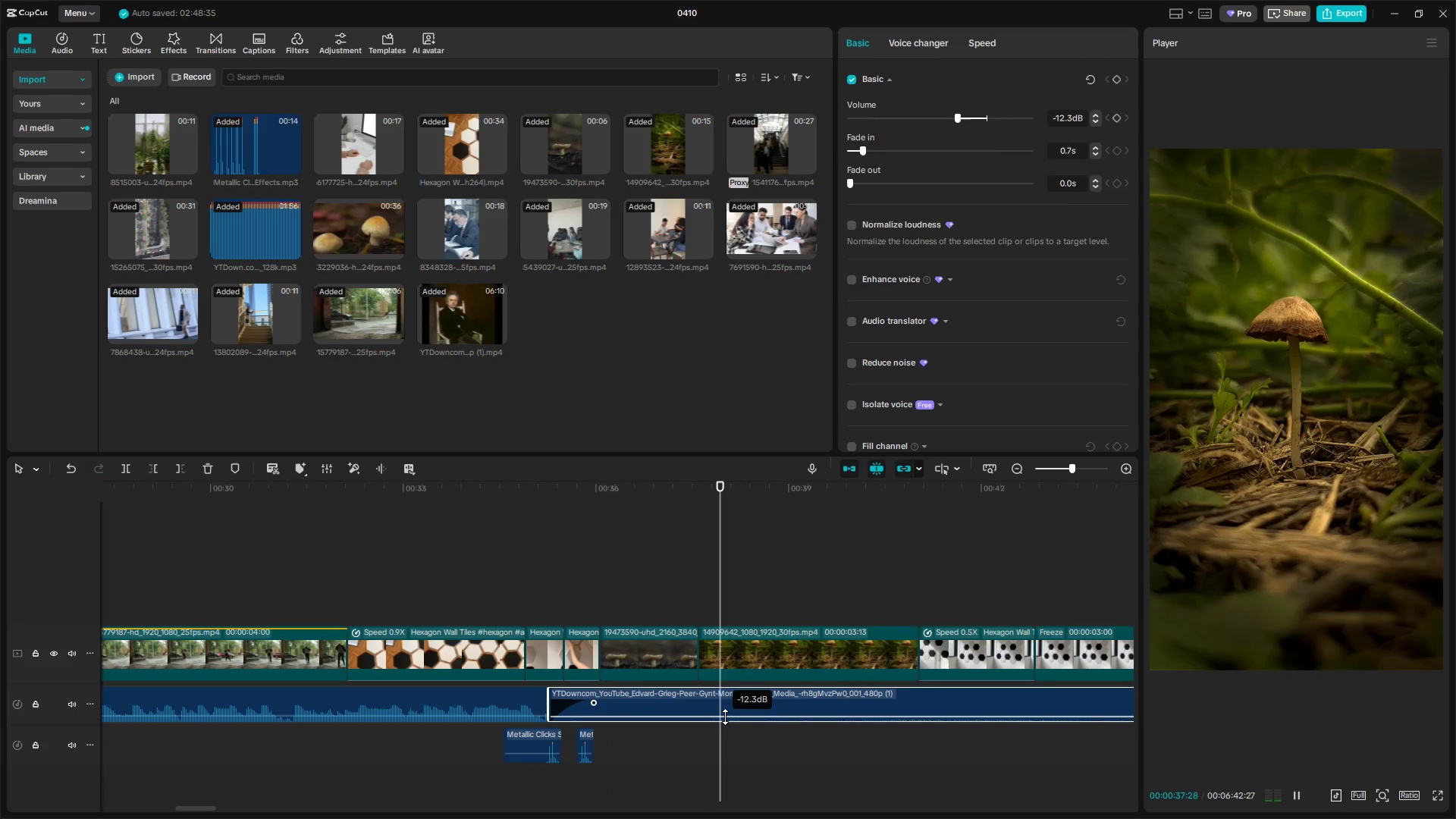 
hold_key(key=ControlLeft, duration=0.78)
scroll: coordinate [745, 736], scroll_direction: down, amount: 4.0
 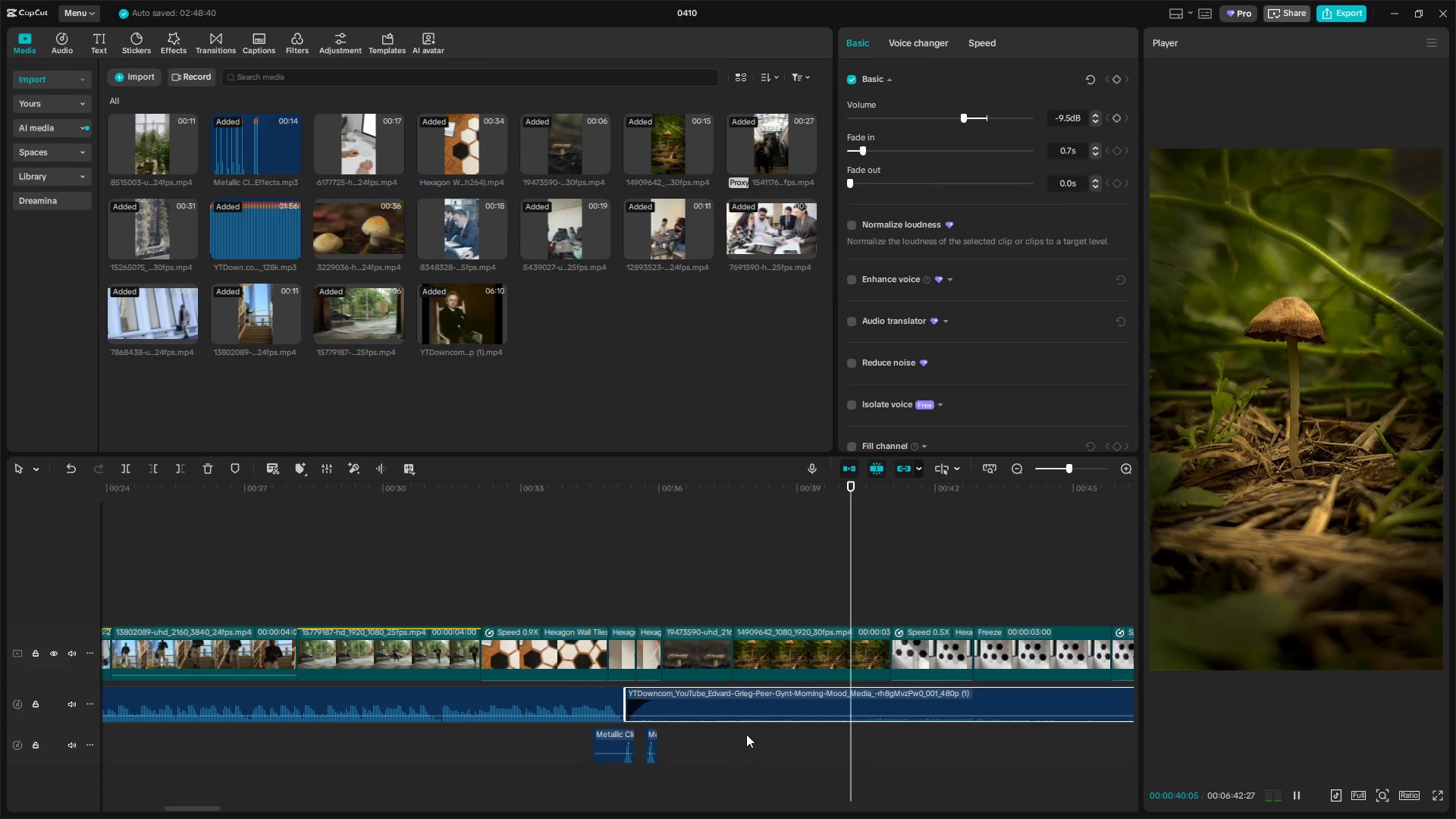 
key(Space)
 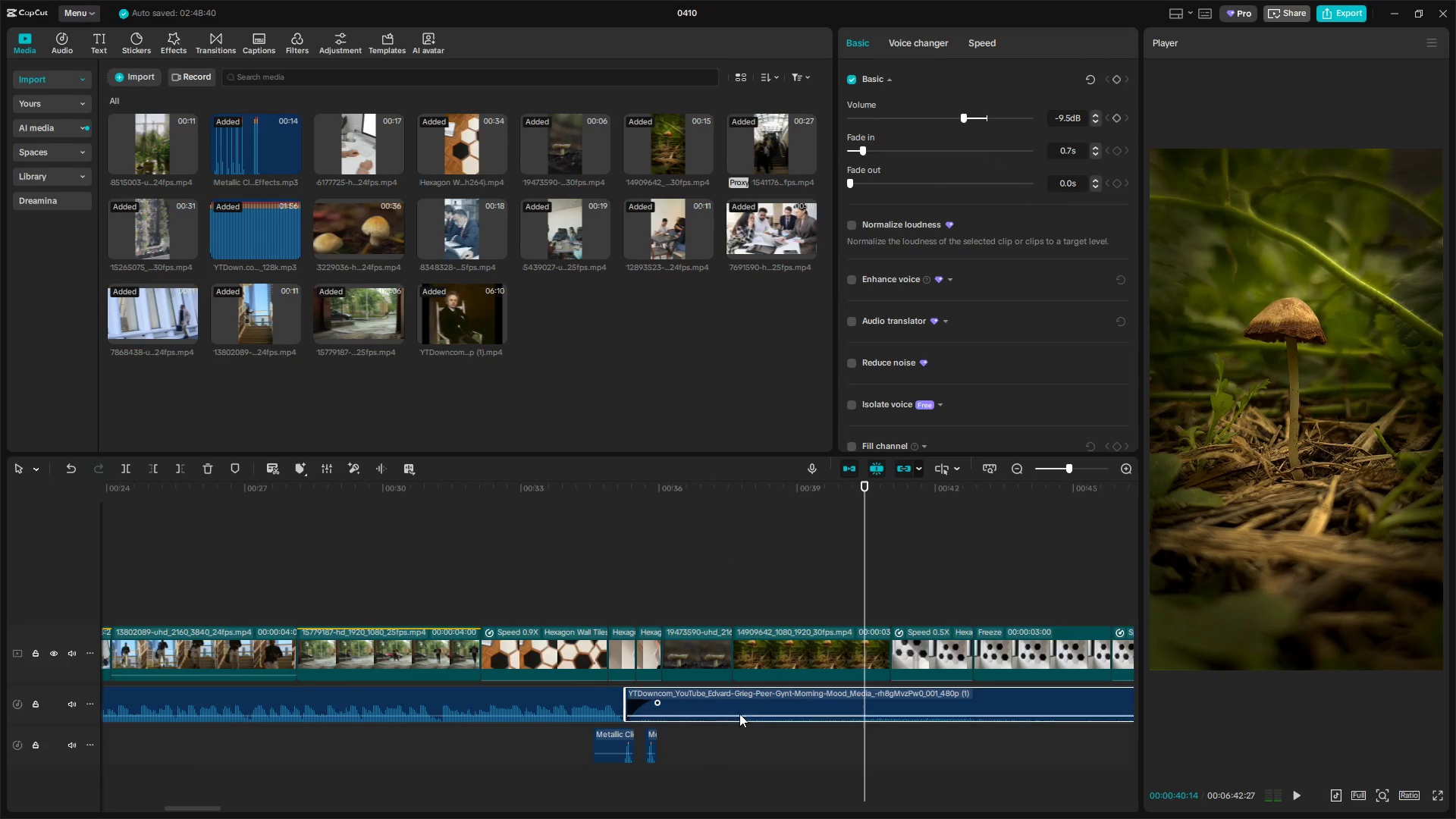 
left_click([739, 696])
 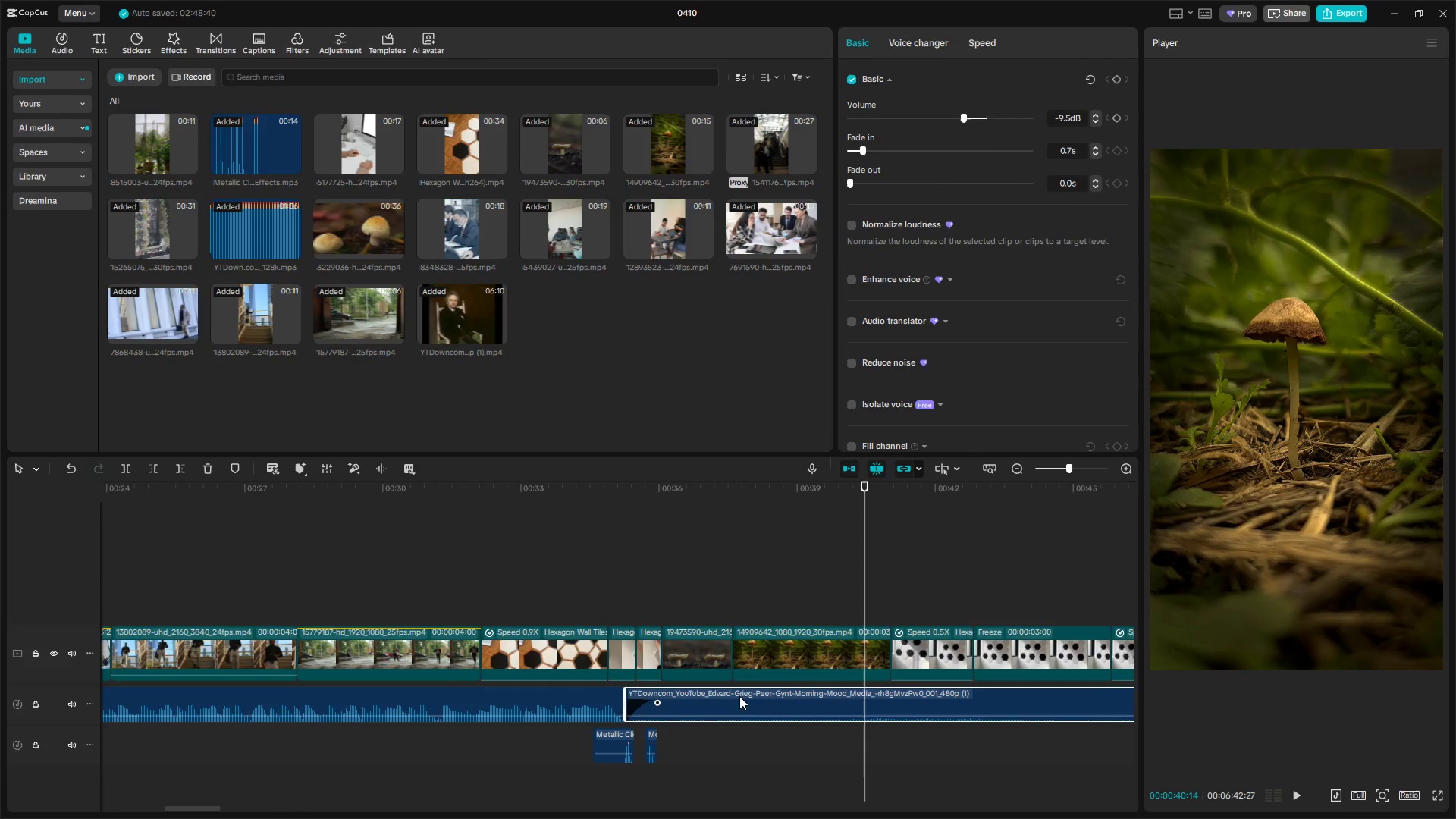 
key(Control+ControlLeft)
 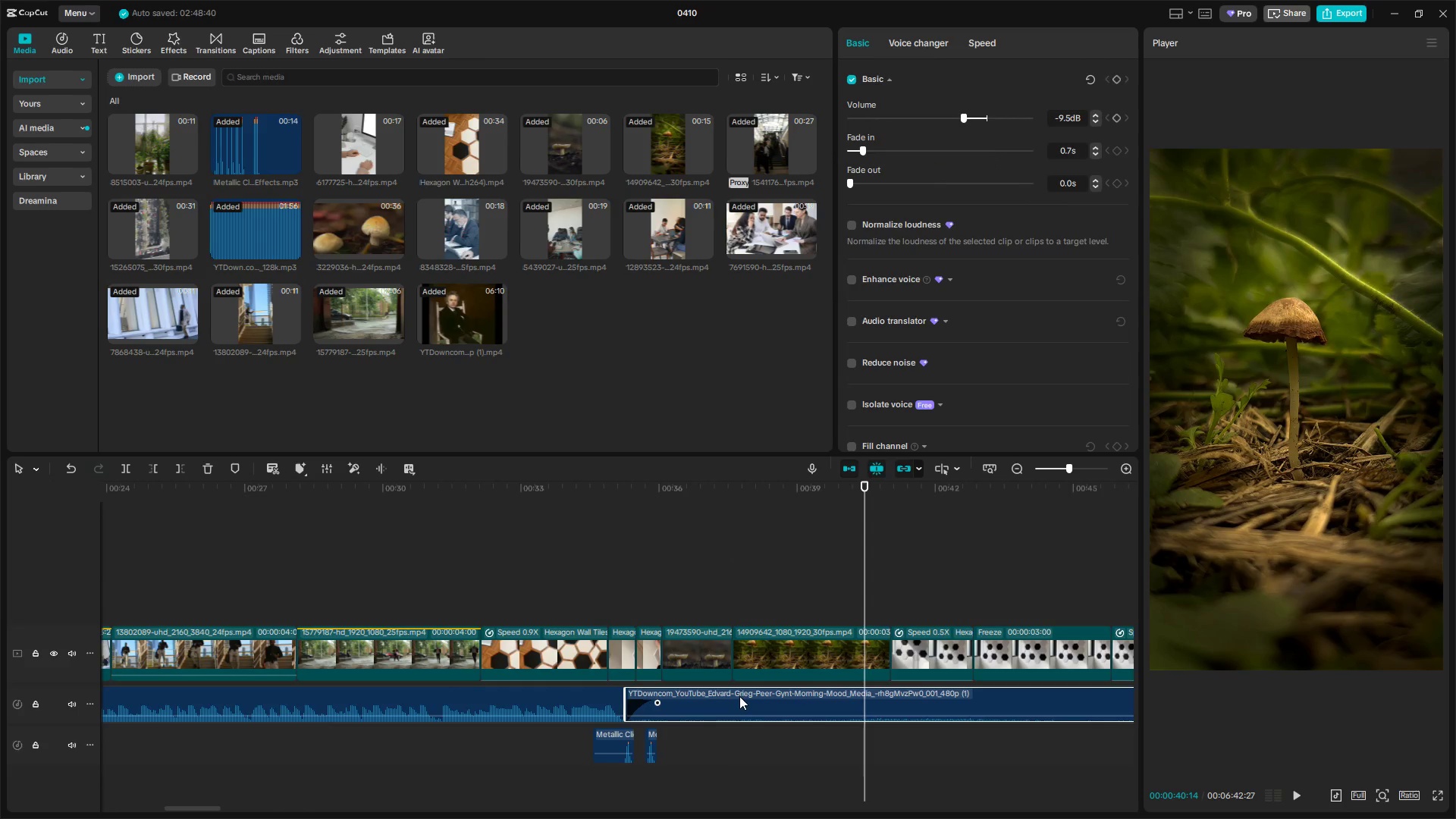 
key(Control+Z)
 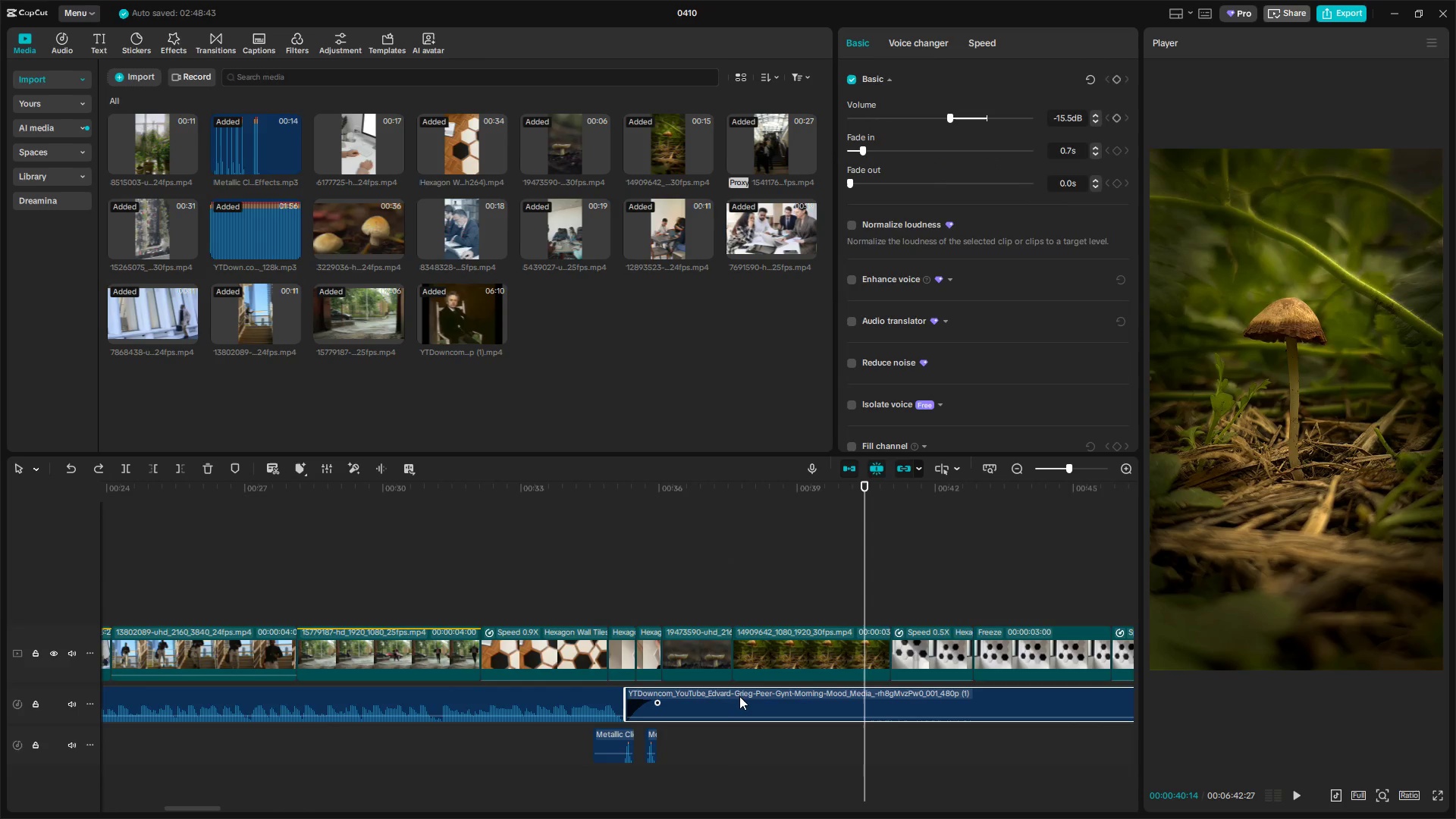 
key(Control+Z)
 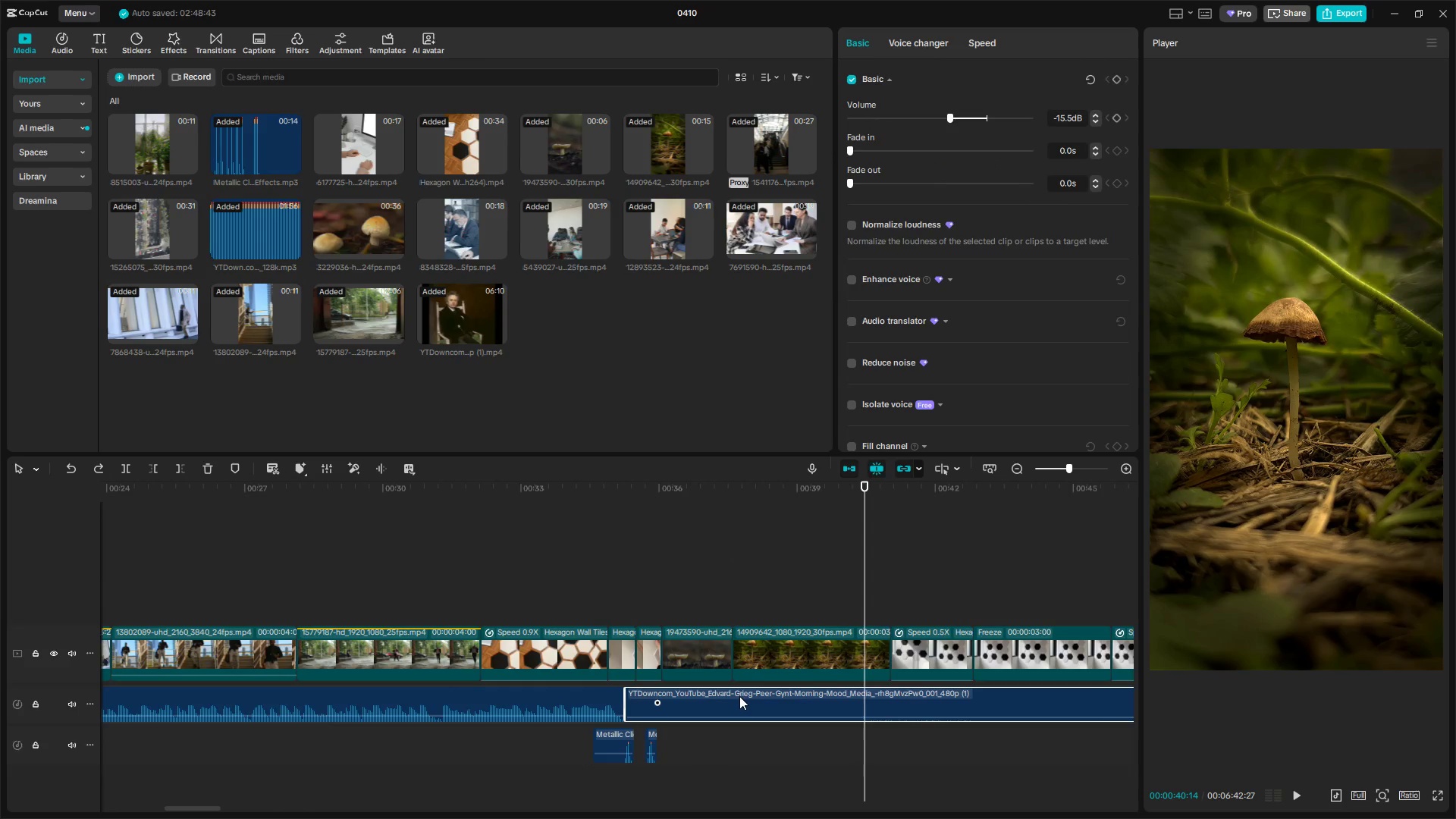 
key(Control+Z)
 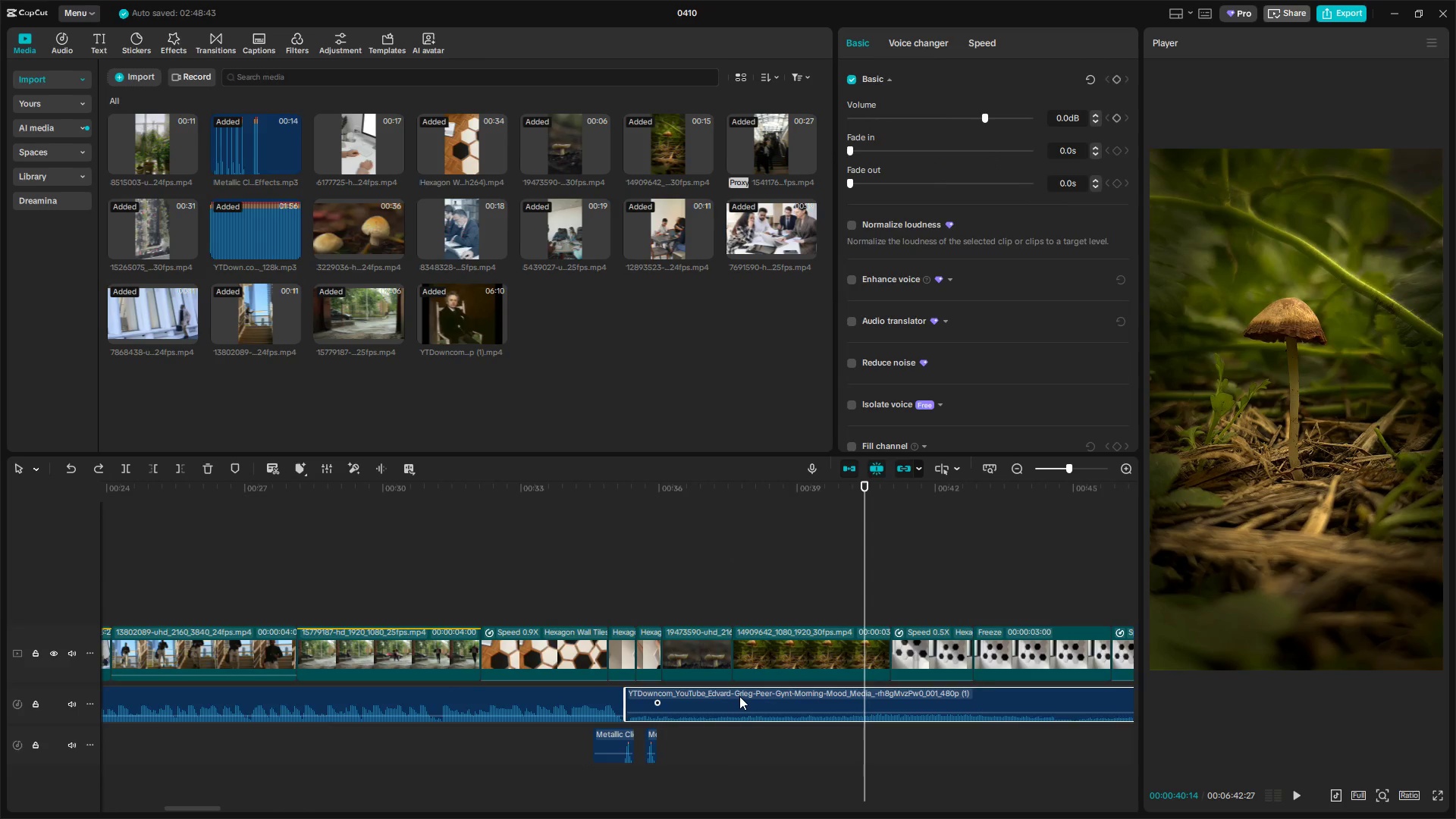 
key(Control+Z)
 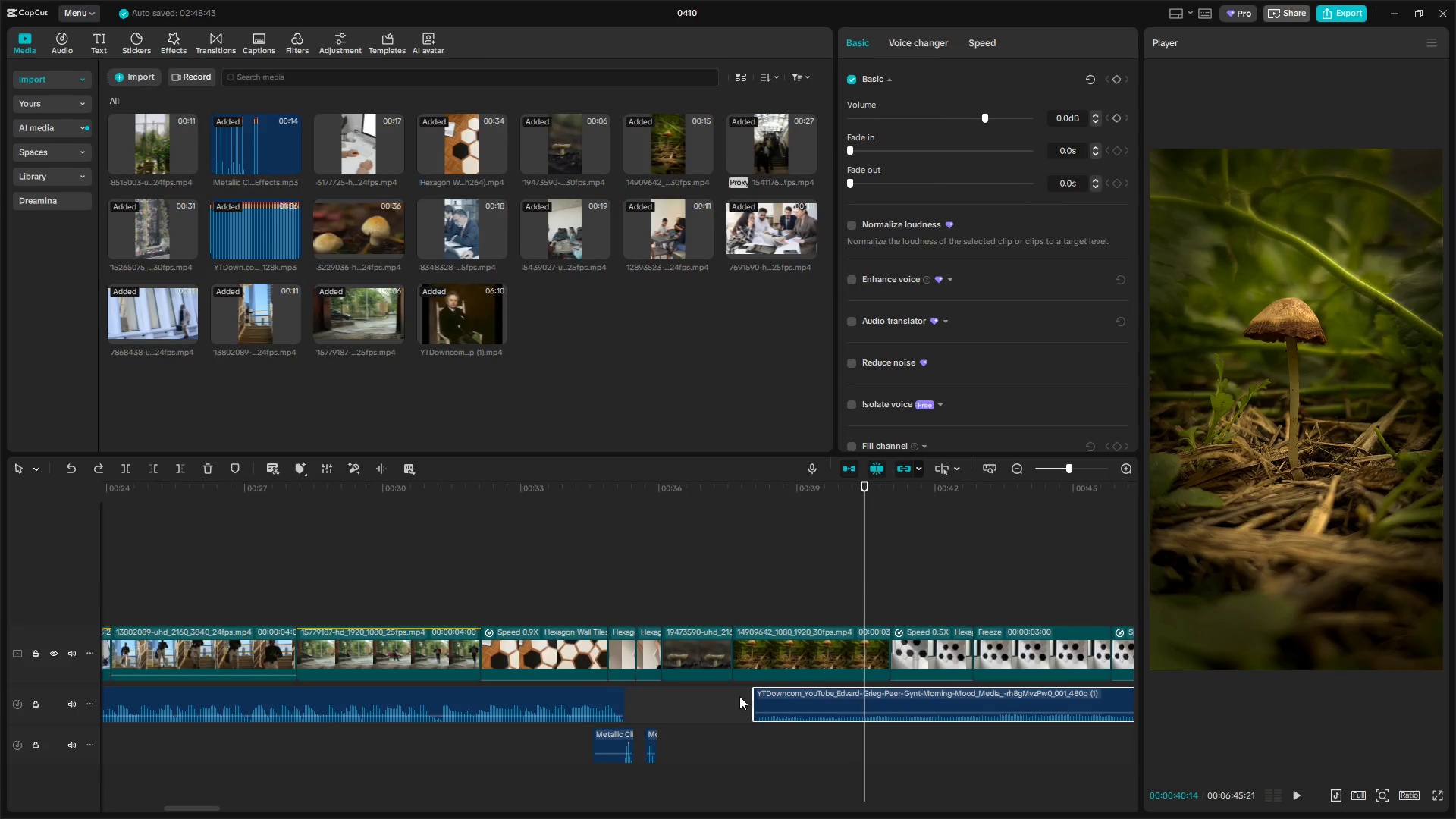 
key(Control+Z)
 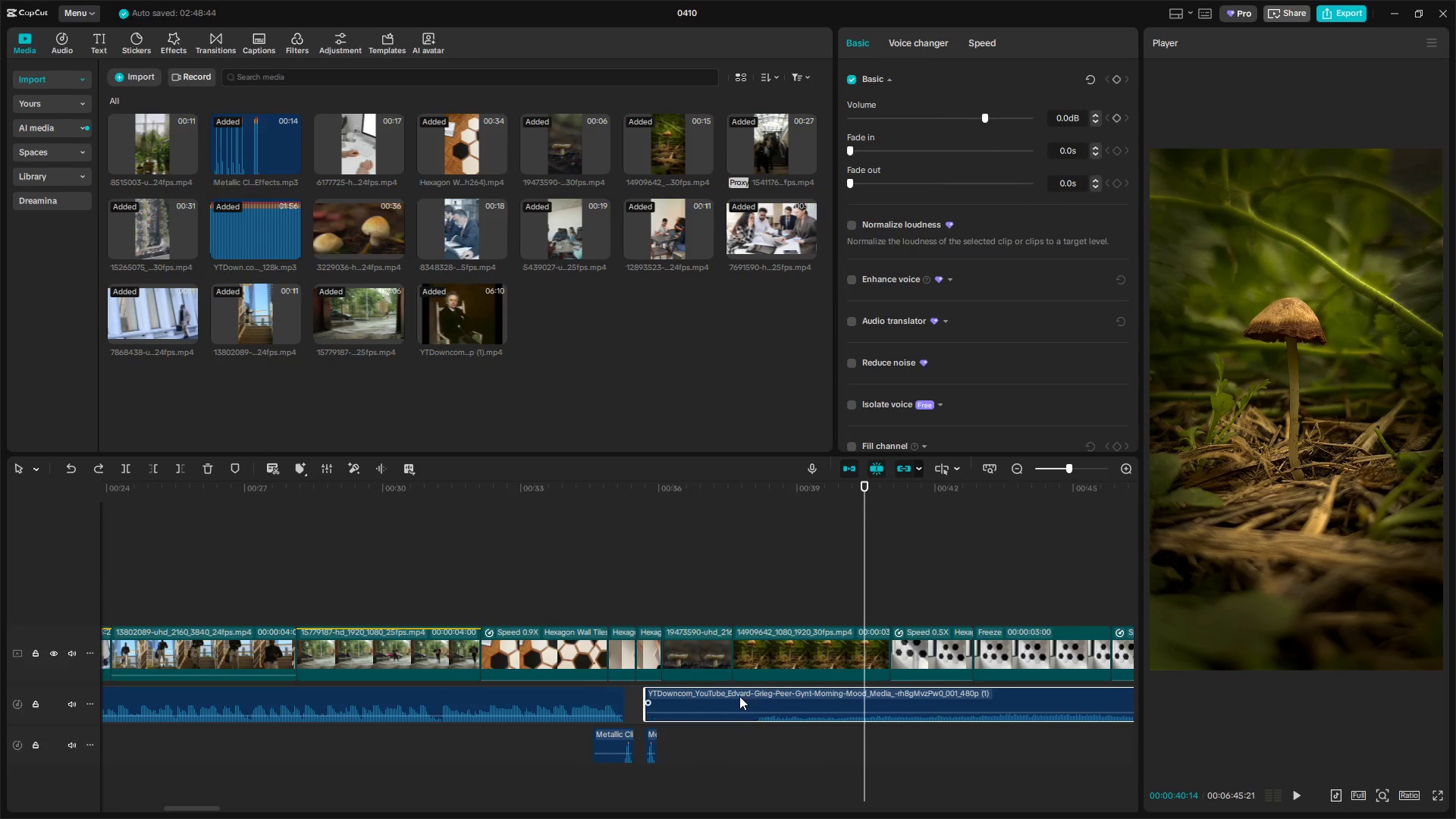 
key(Control+Z)
 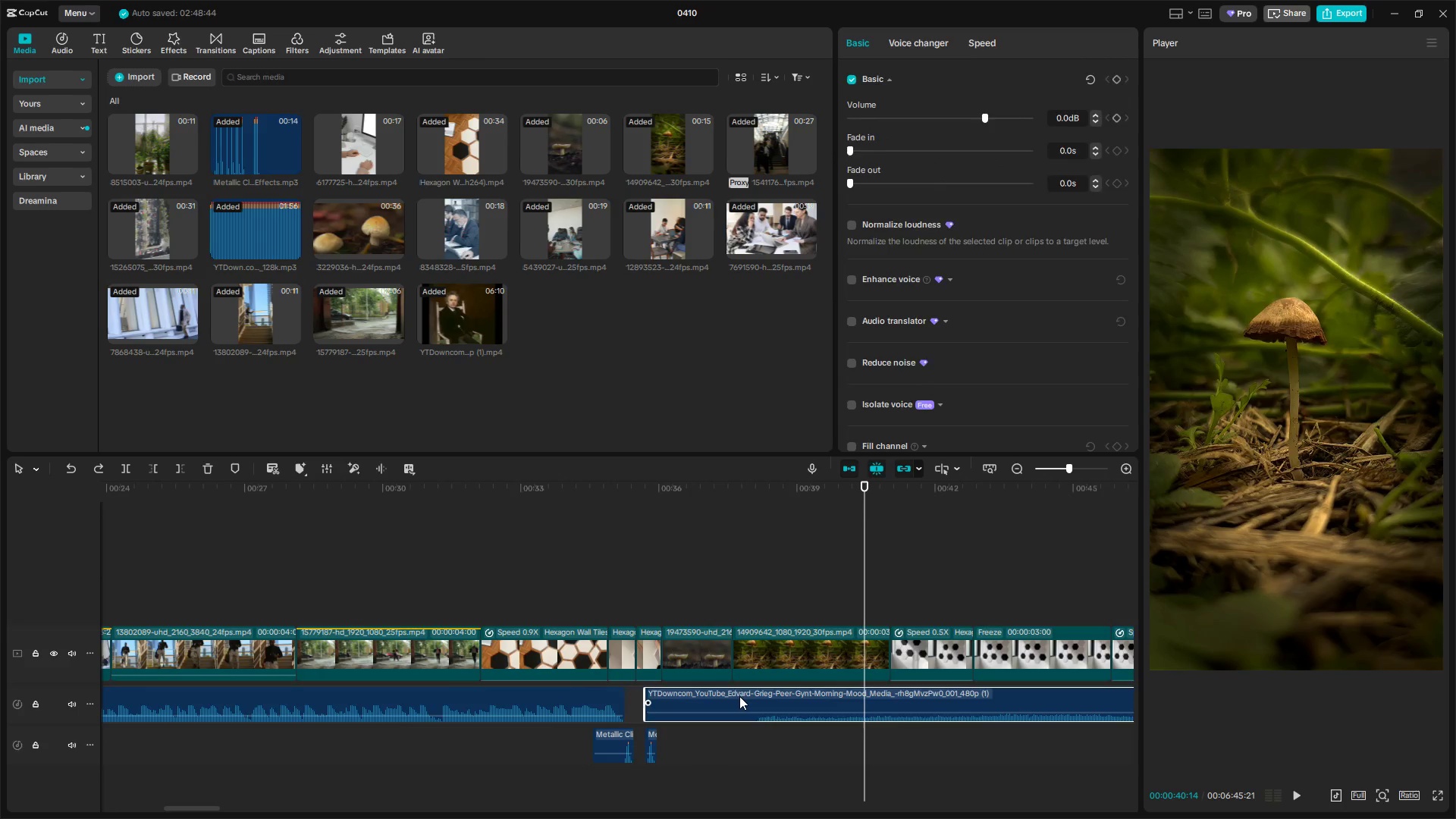 
key(Control+Z)
 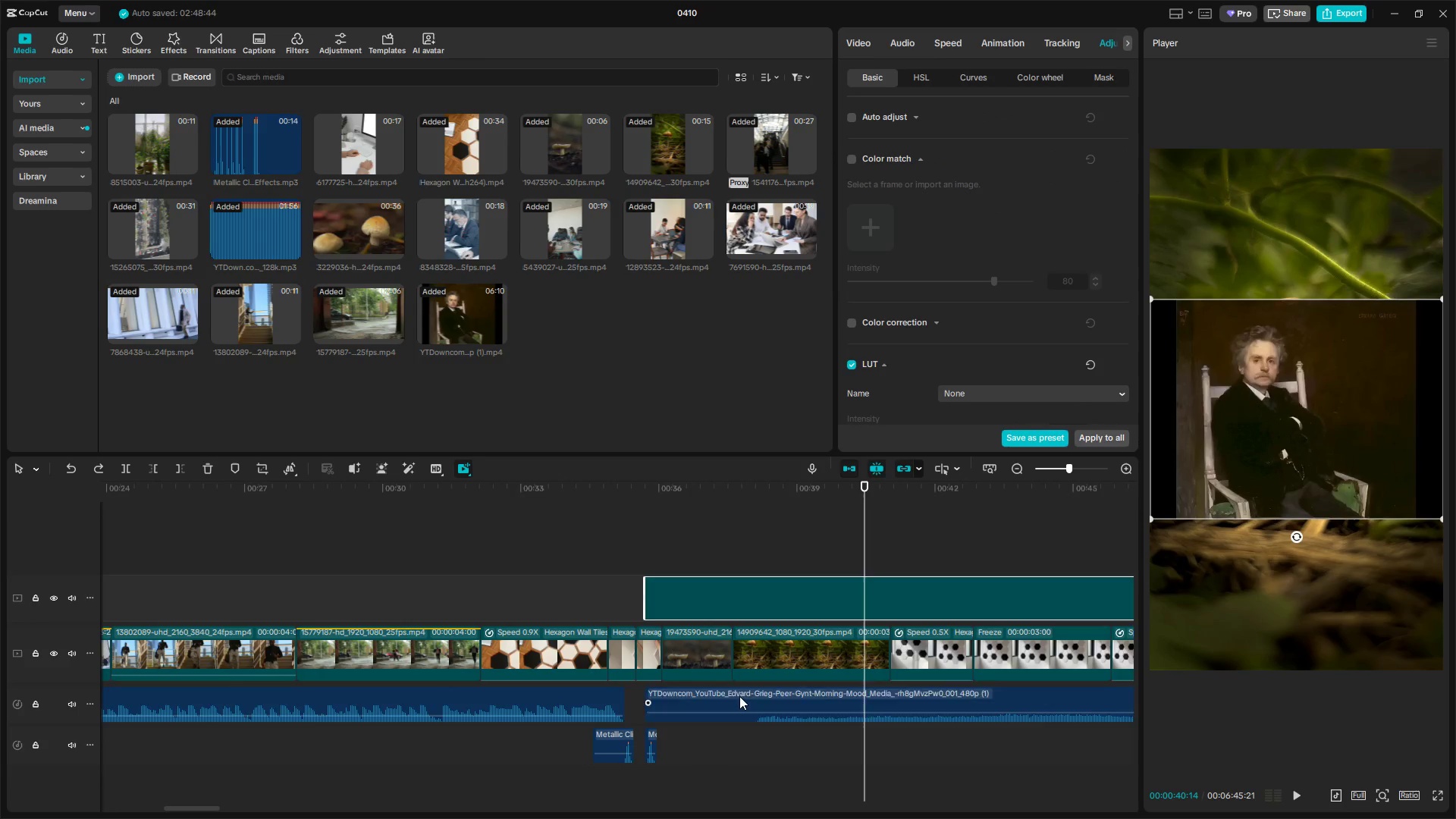 
key(Control+Z)
 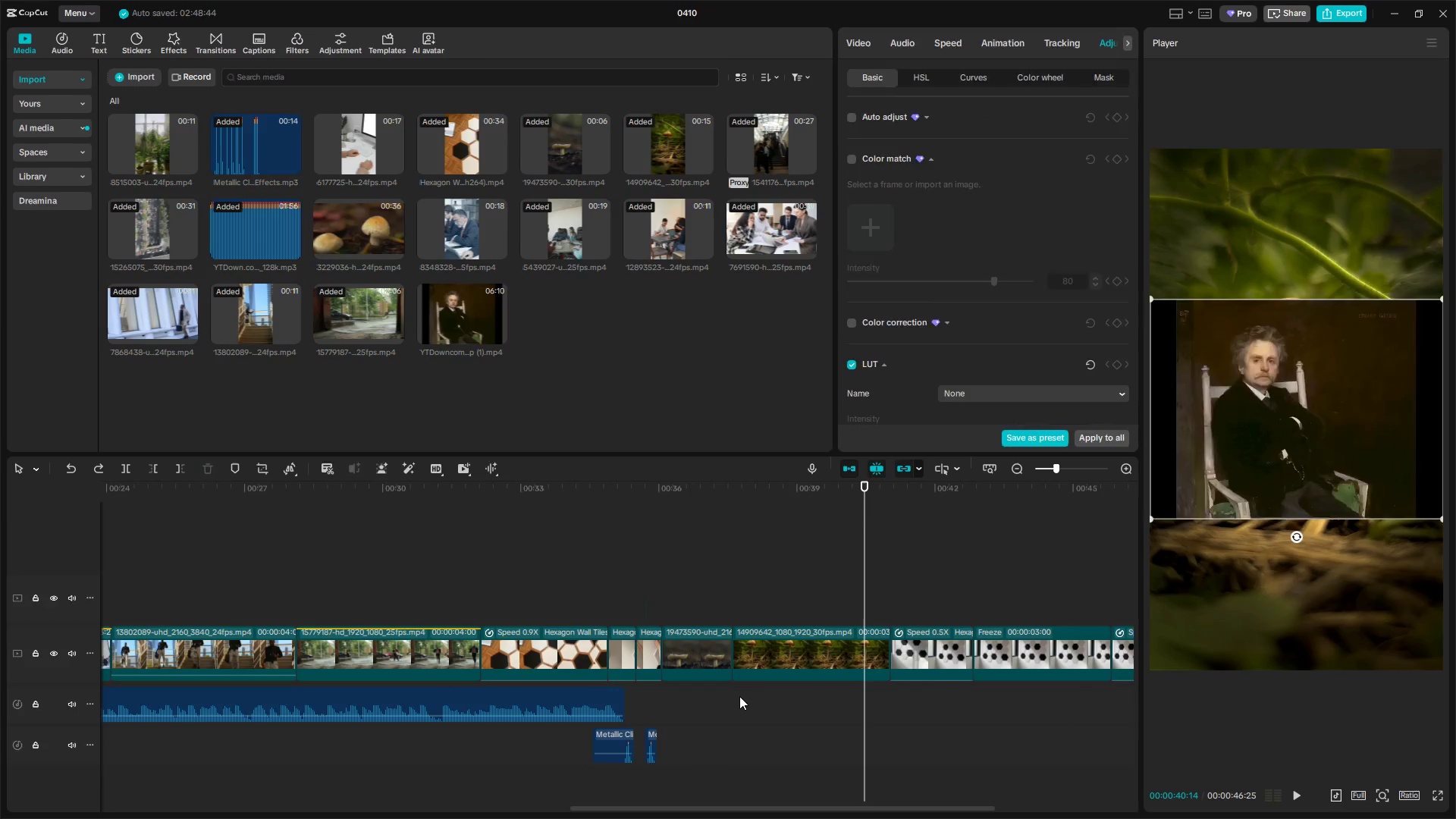 
key(Control+Z)
 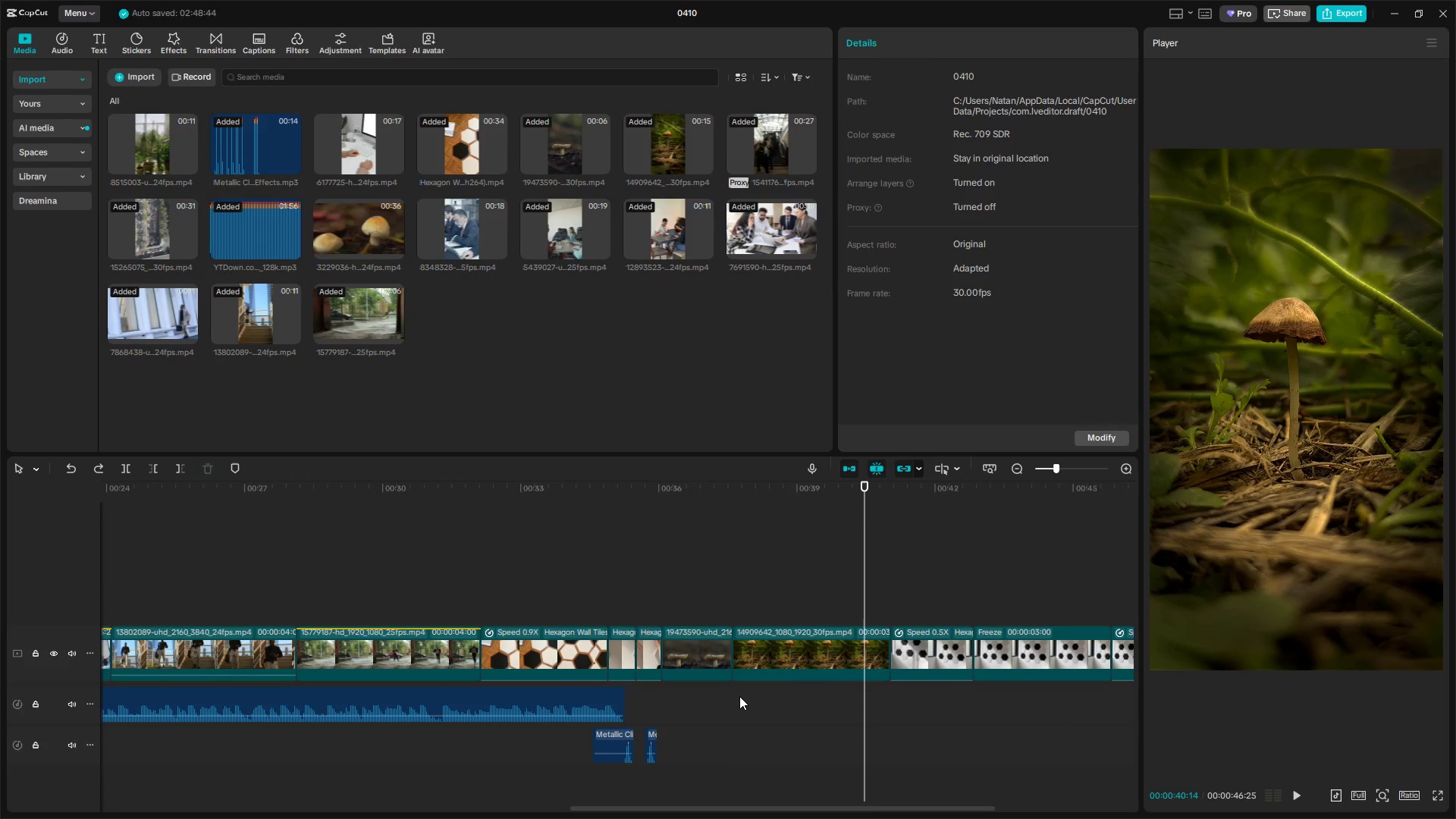 
key(Control+Z)
 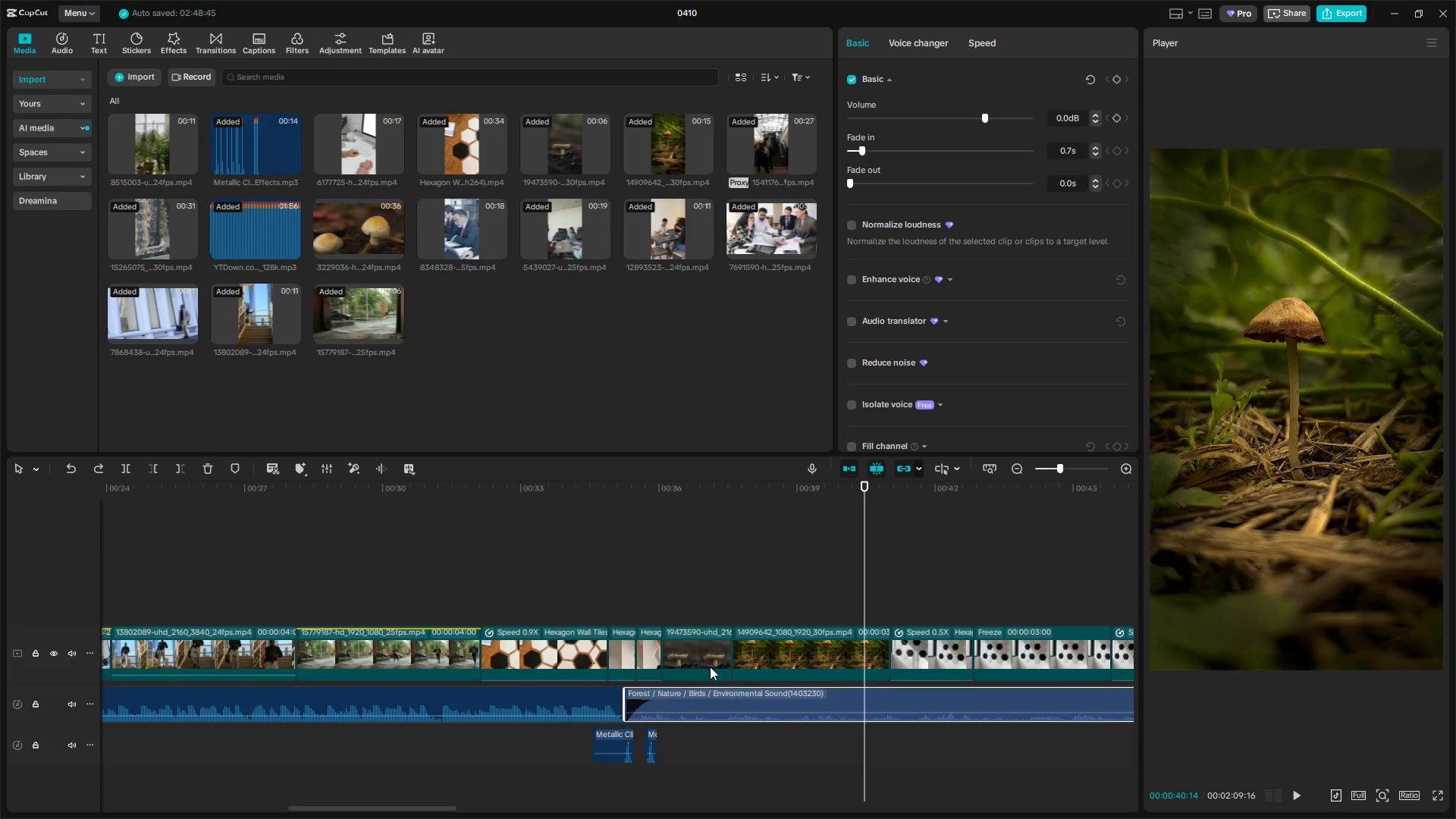 
left_click([607, 592])
 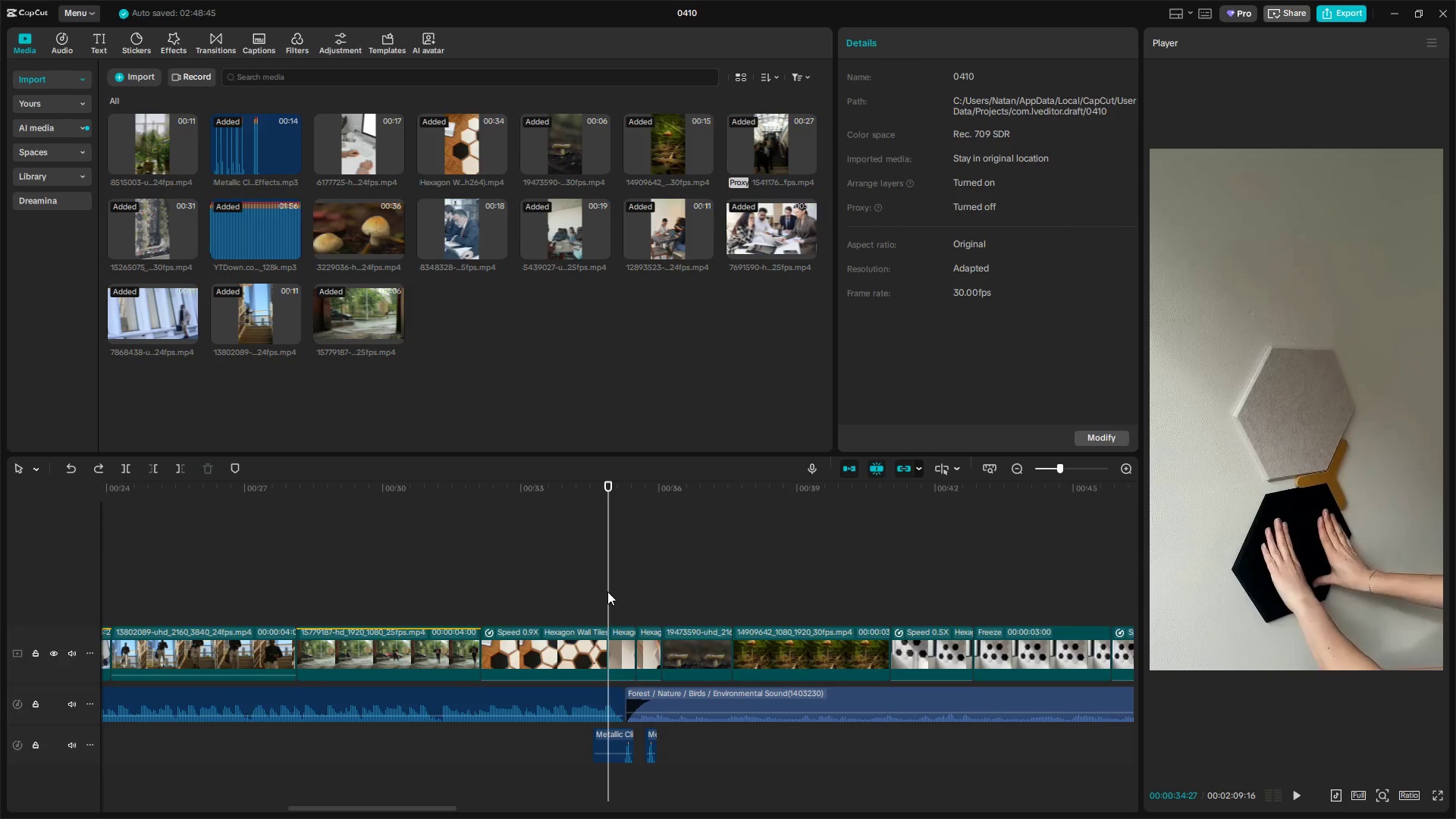 
key(Space)
 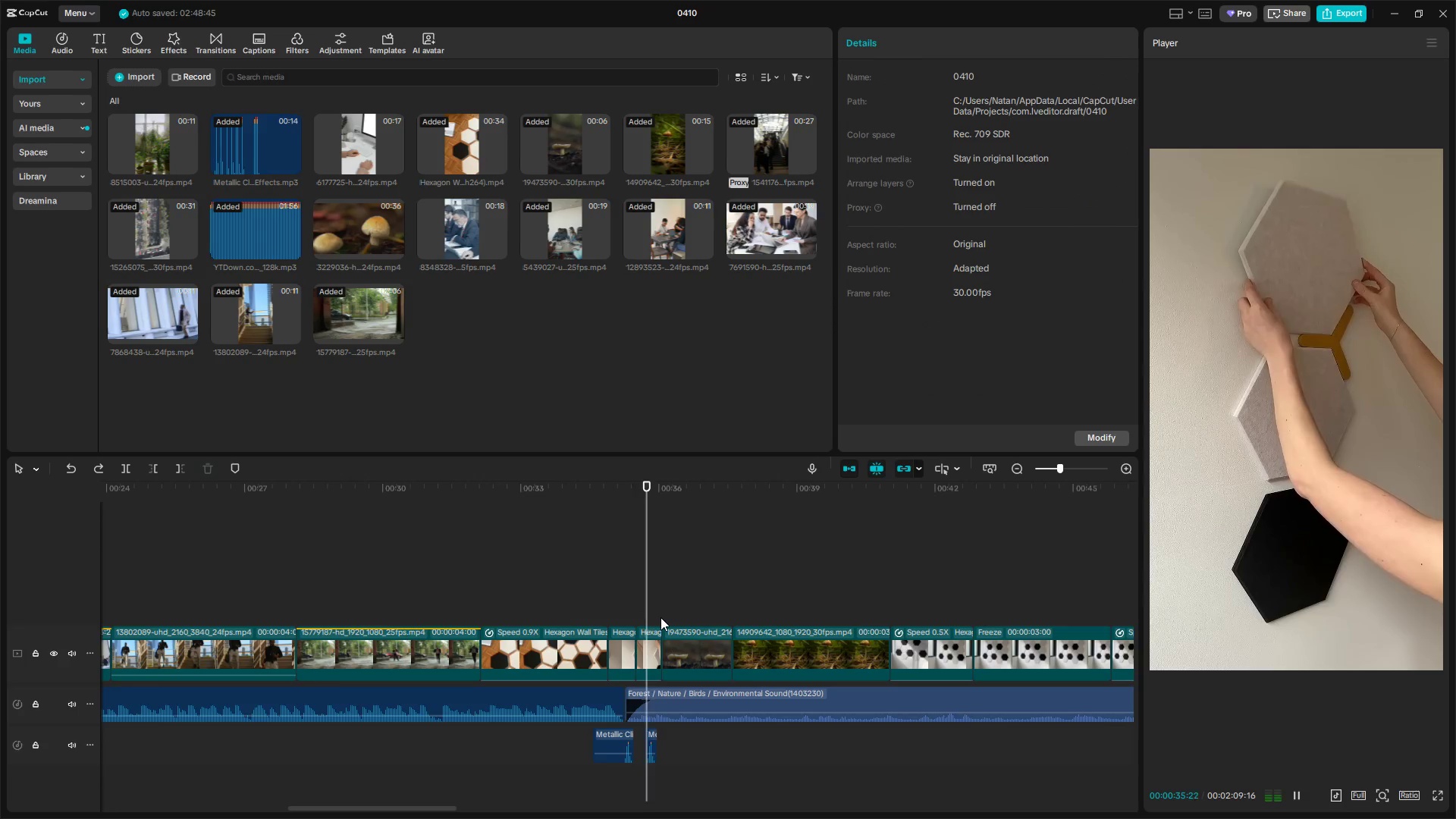 
key(Space)
 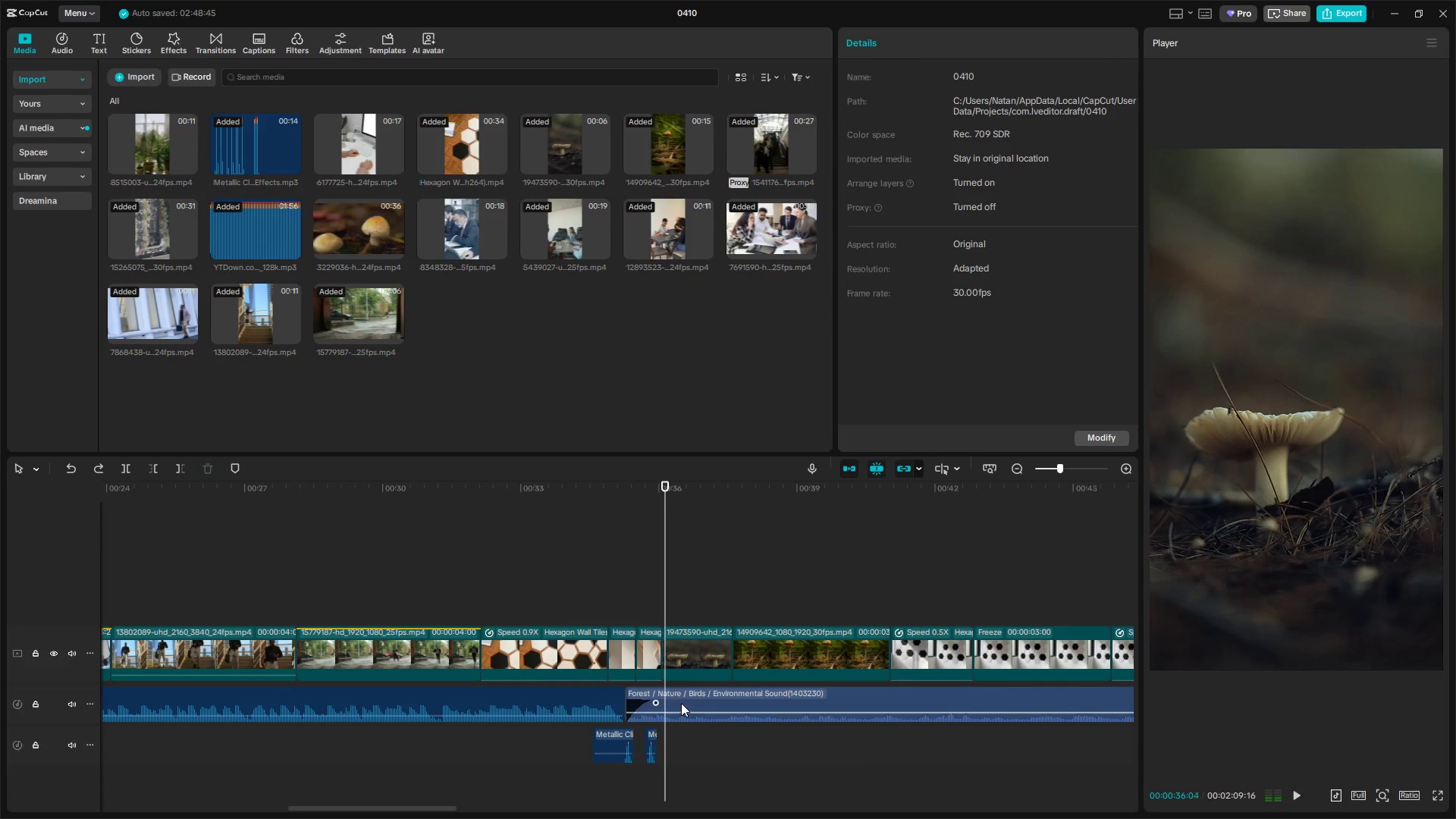 
left_click_drag(start_coordinate=[685, 701], to_coordinate=[723, 703])
 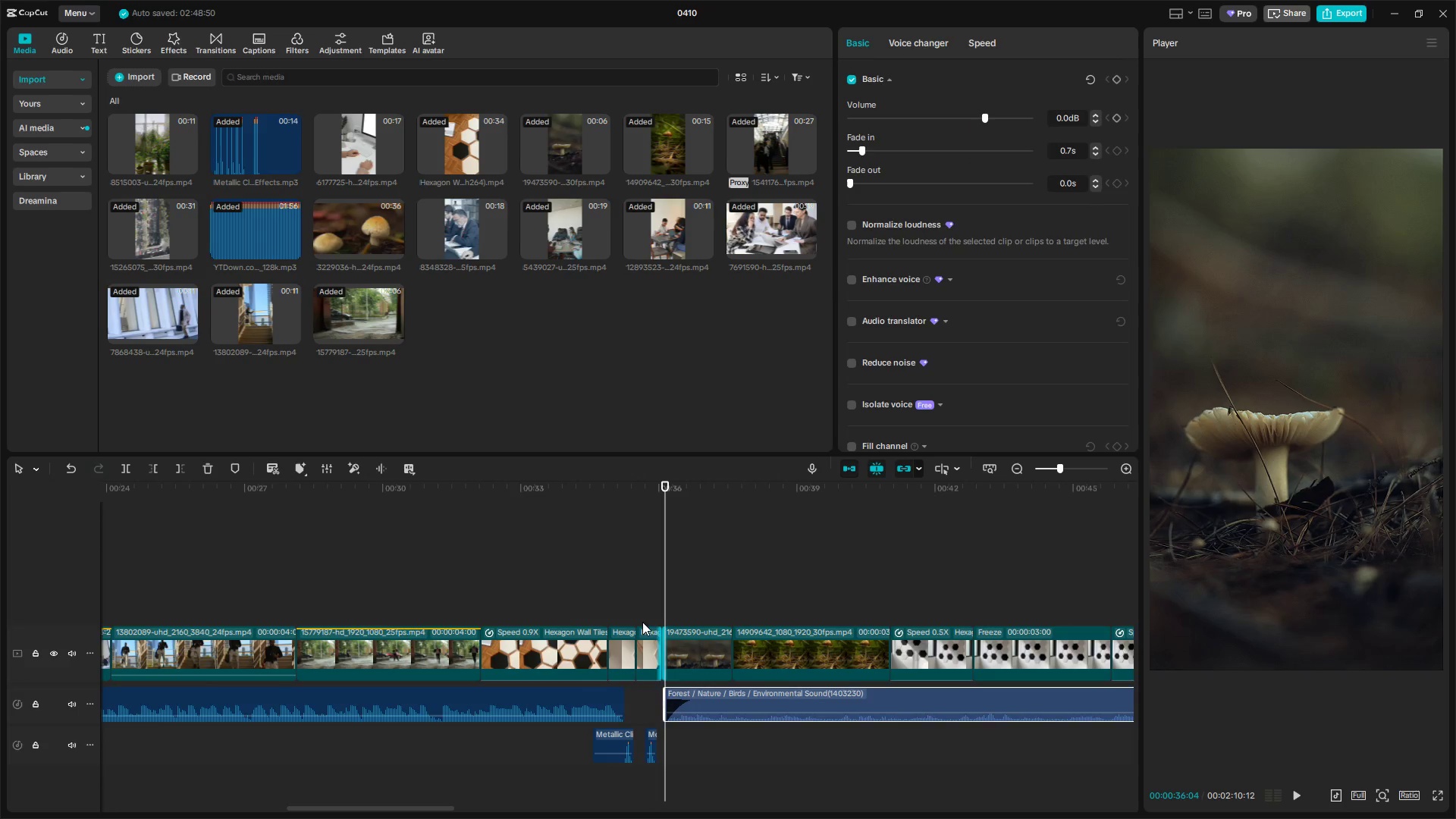 
left_click([563, 558])
 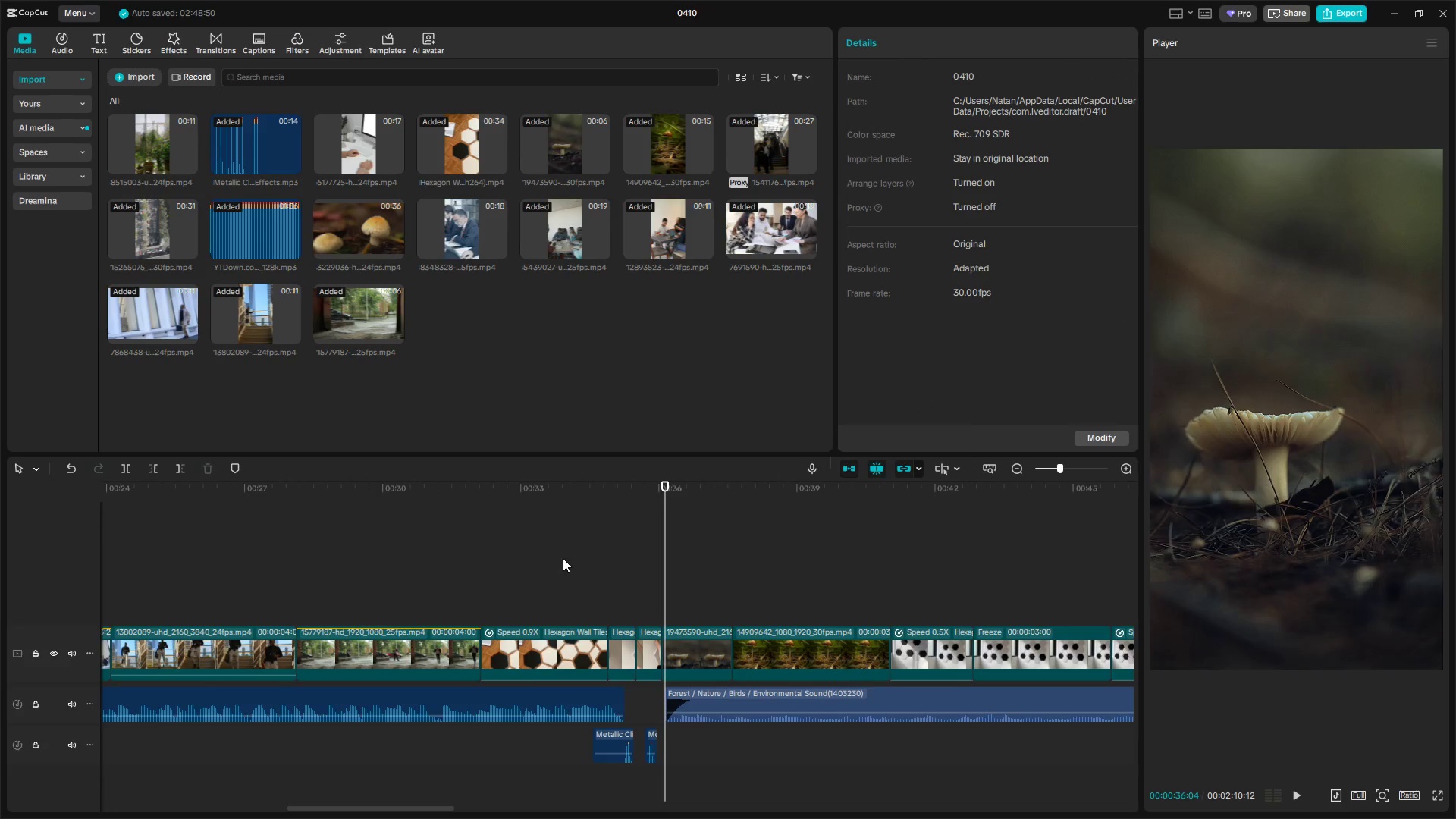 
key(Space)
 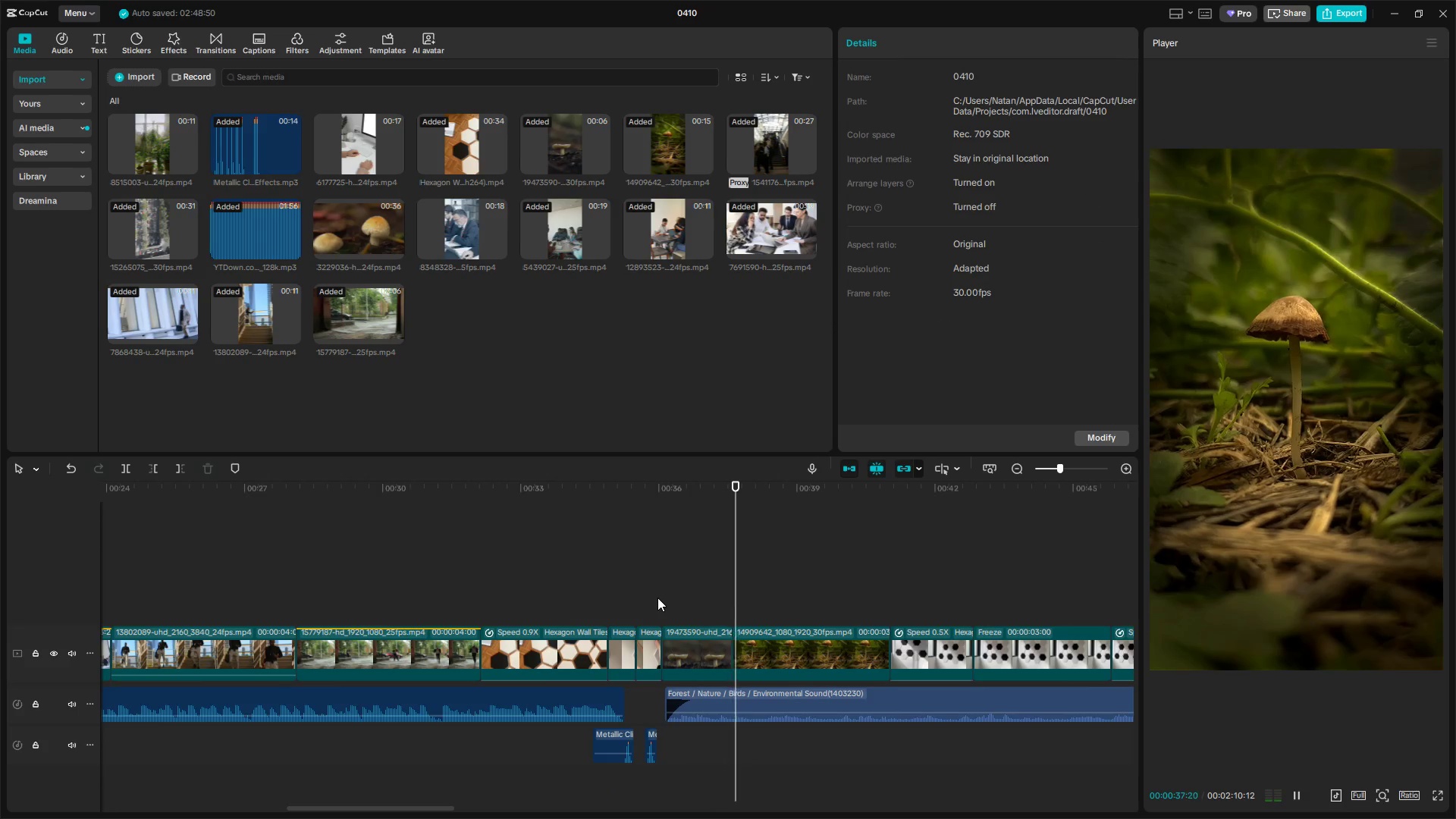 
wait(5.22)
 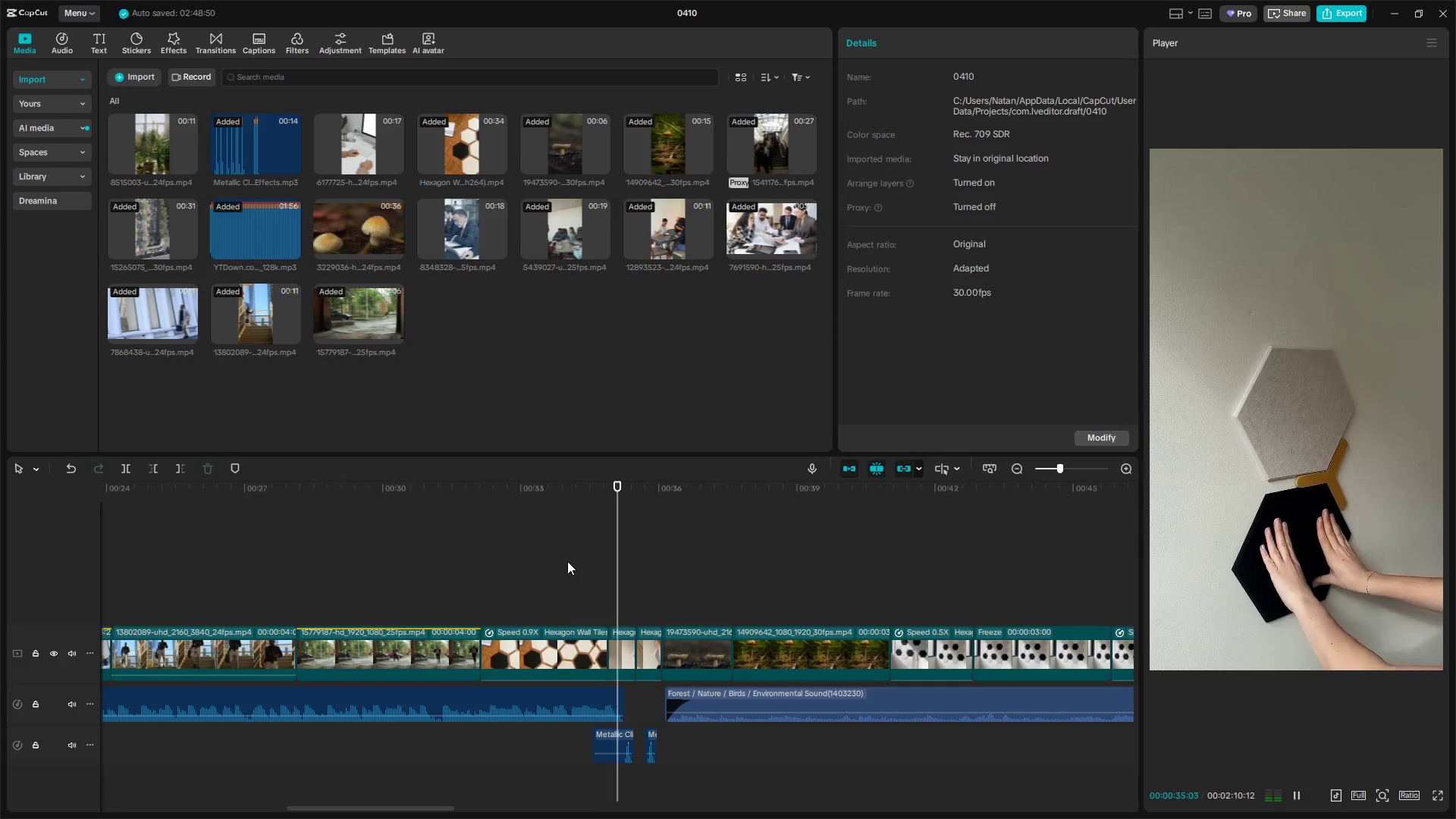 
key(Space)
 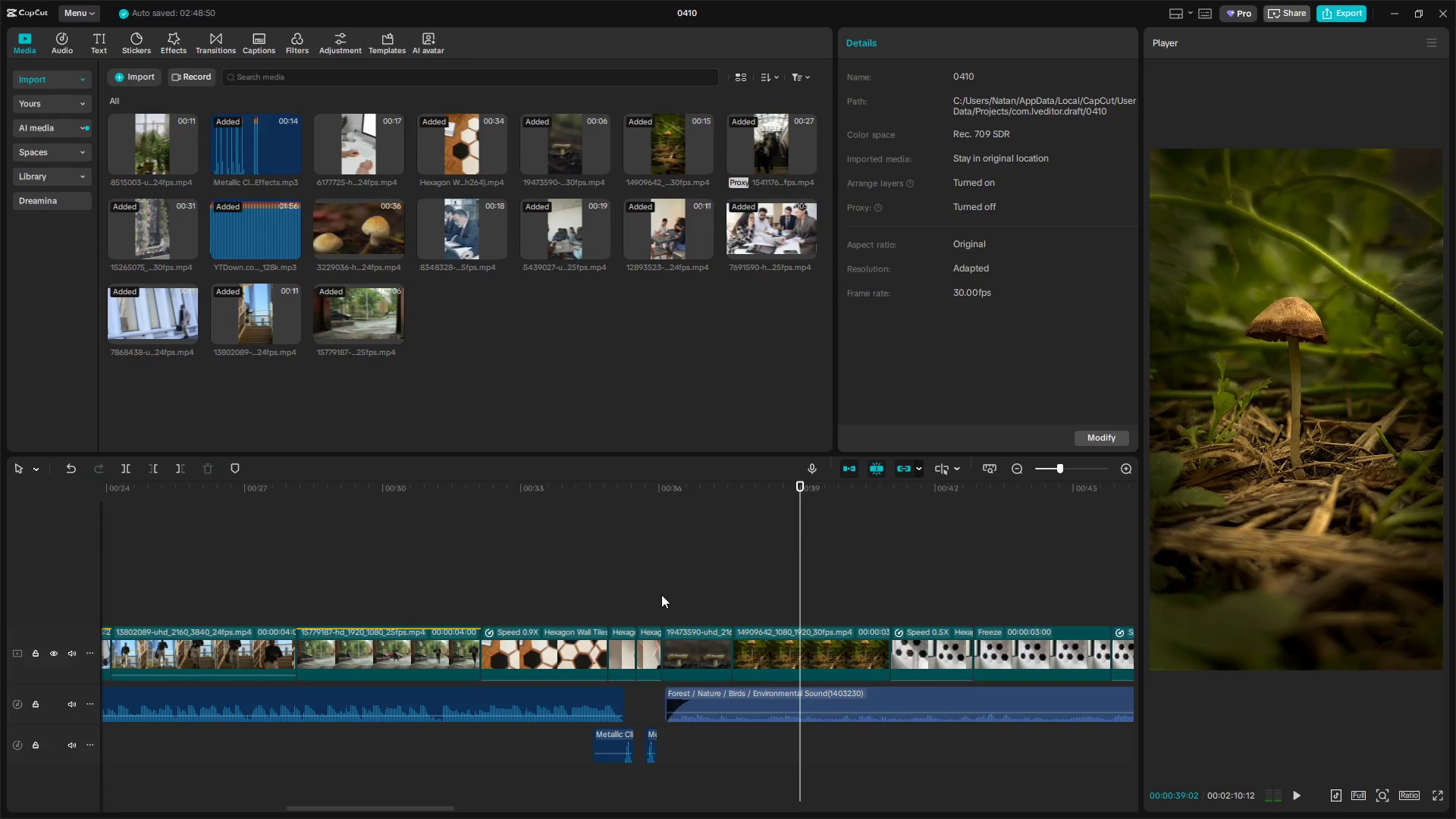 
key(Space)
 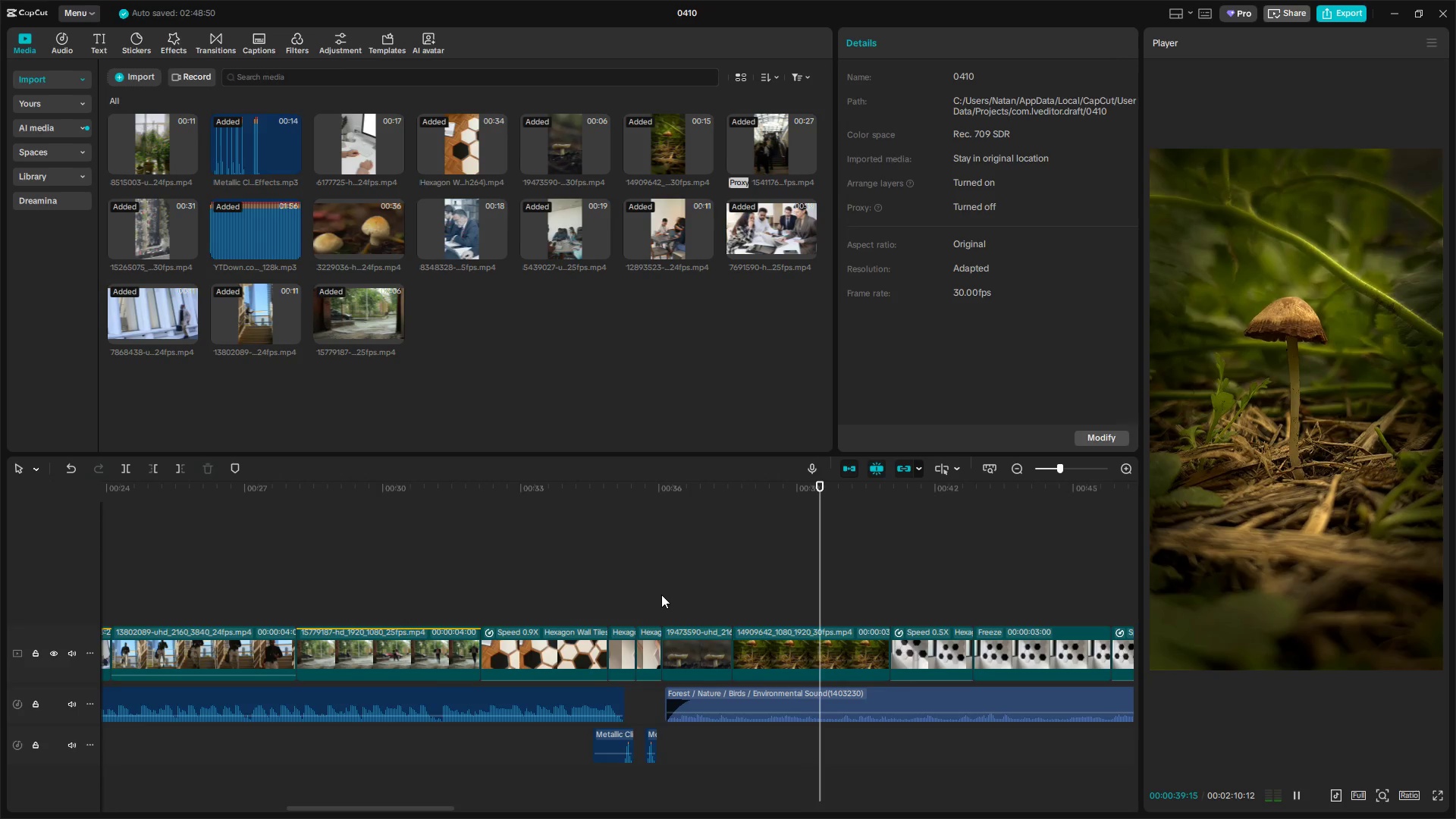 
key(Space)
 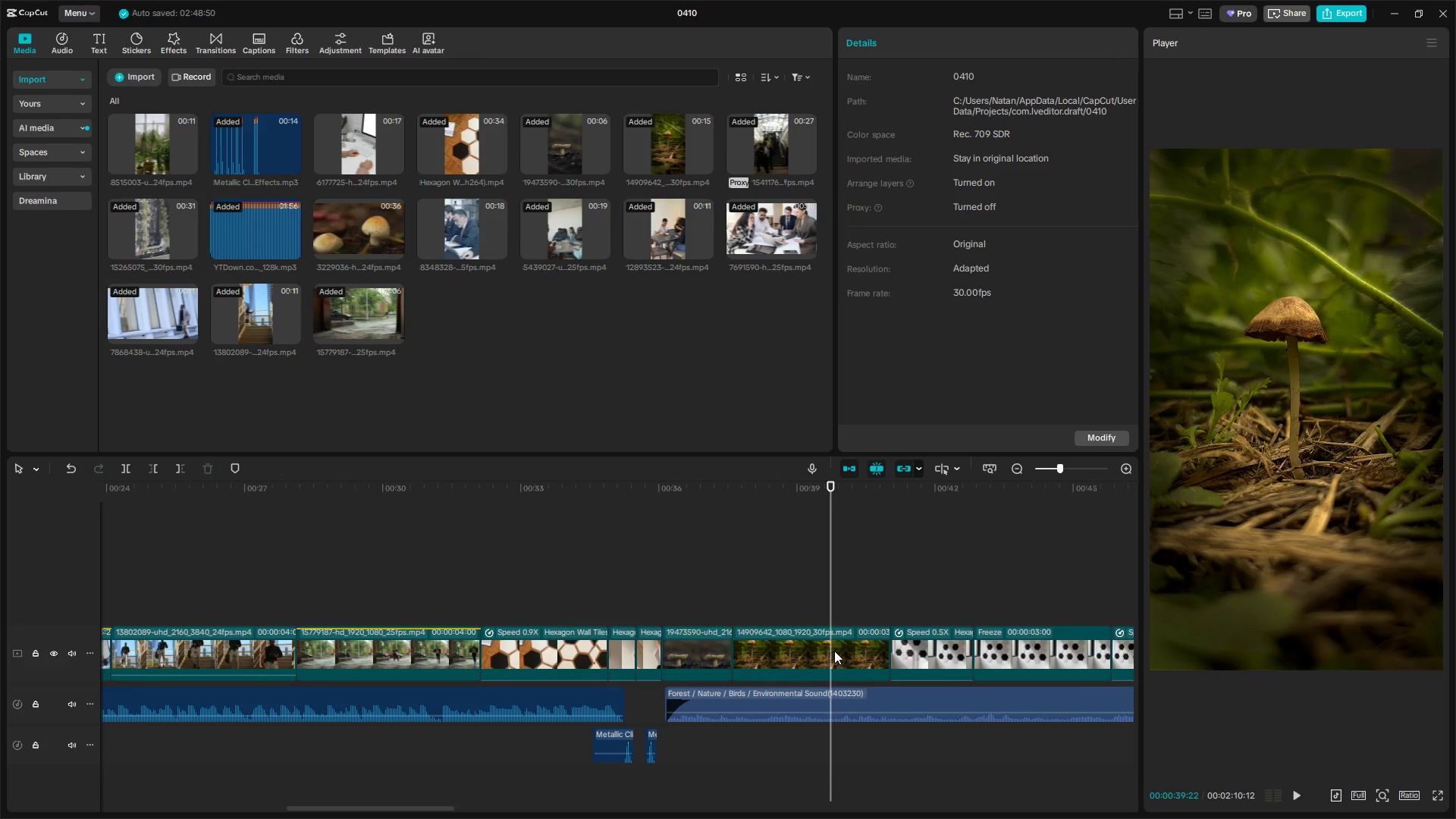 
left_click([834, 651])
 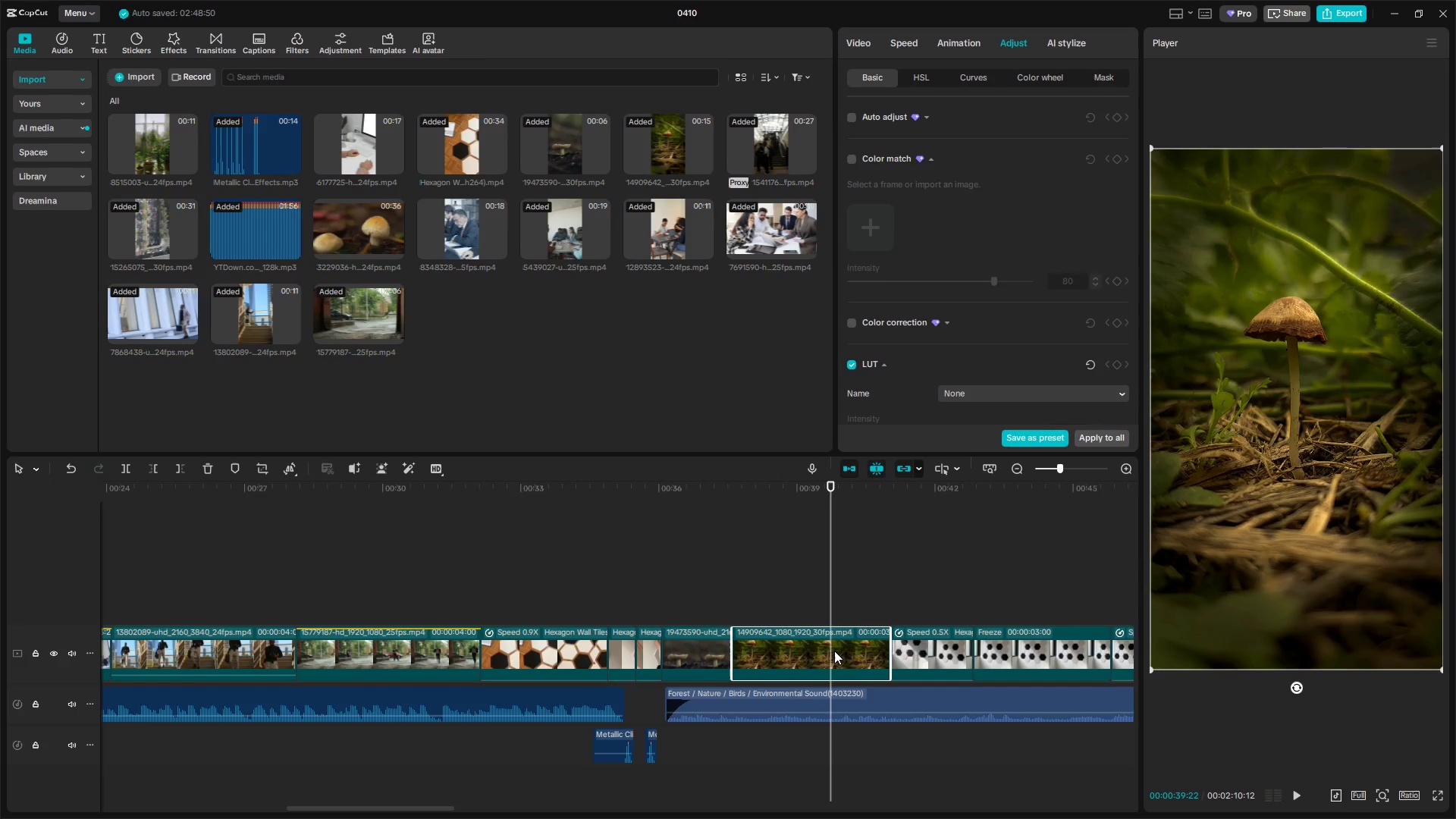 
key(W)
 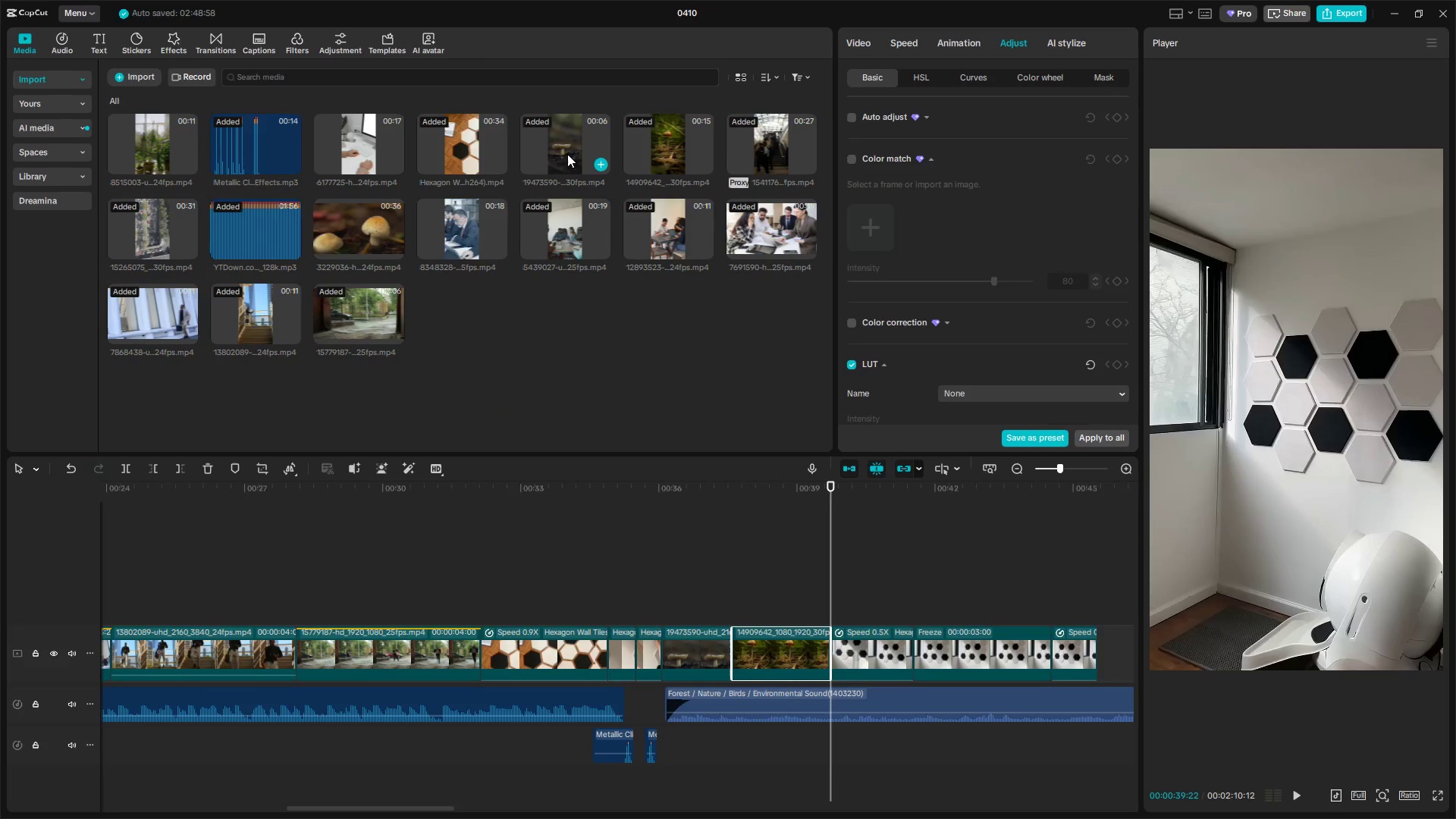 
left_click([369, 216])
 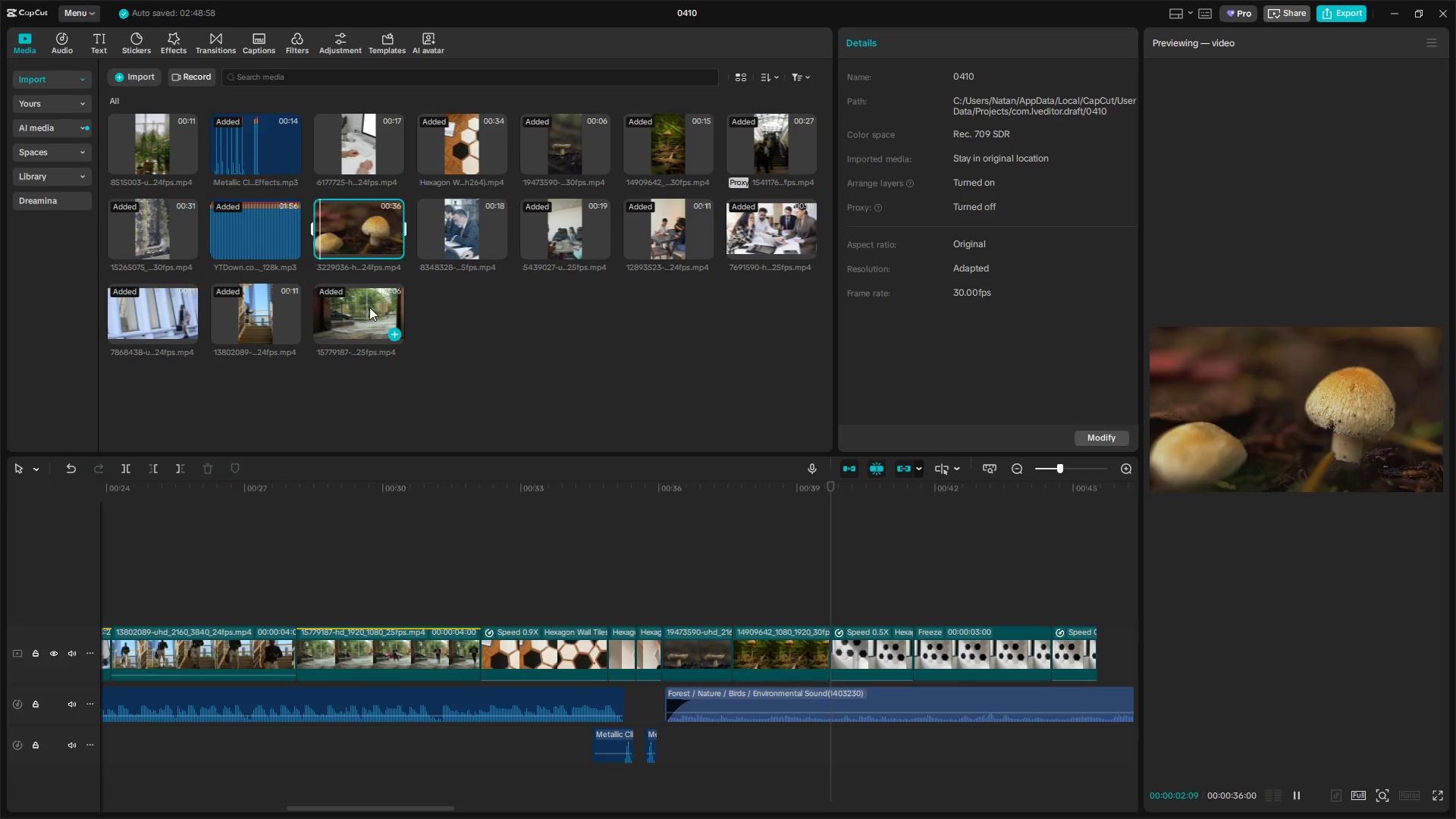 
left_click_drag(start_coordinate=[366, 231], to_coordinate=[827, 640])
 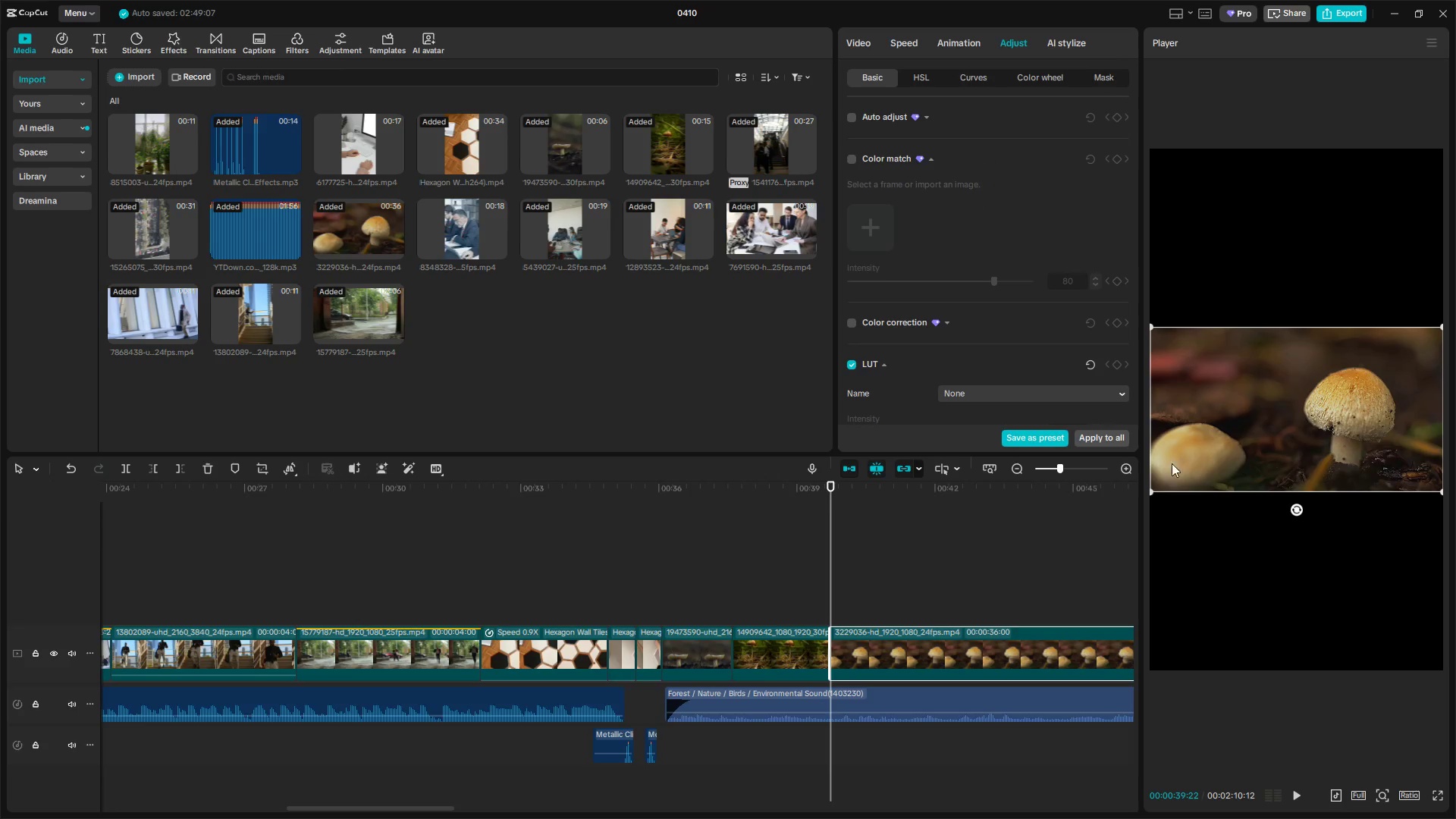 
left_click_drag(start_coordinate=[1149, 491], to_coordinate=[950, 587])
 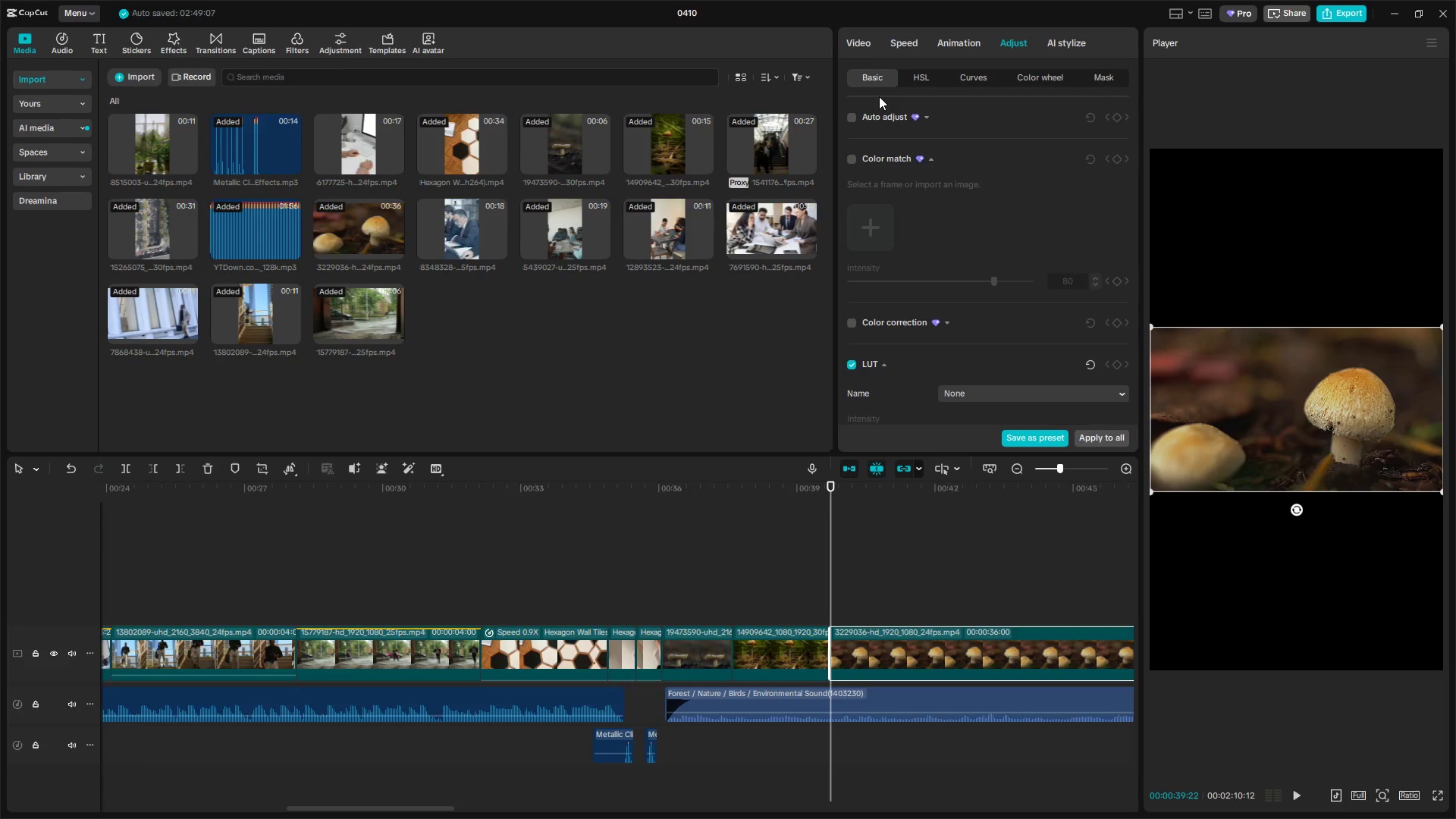 
left_click([870, 46])
 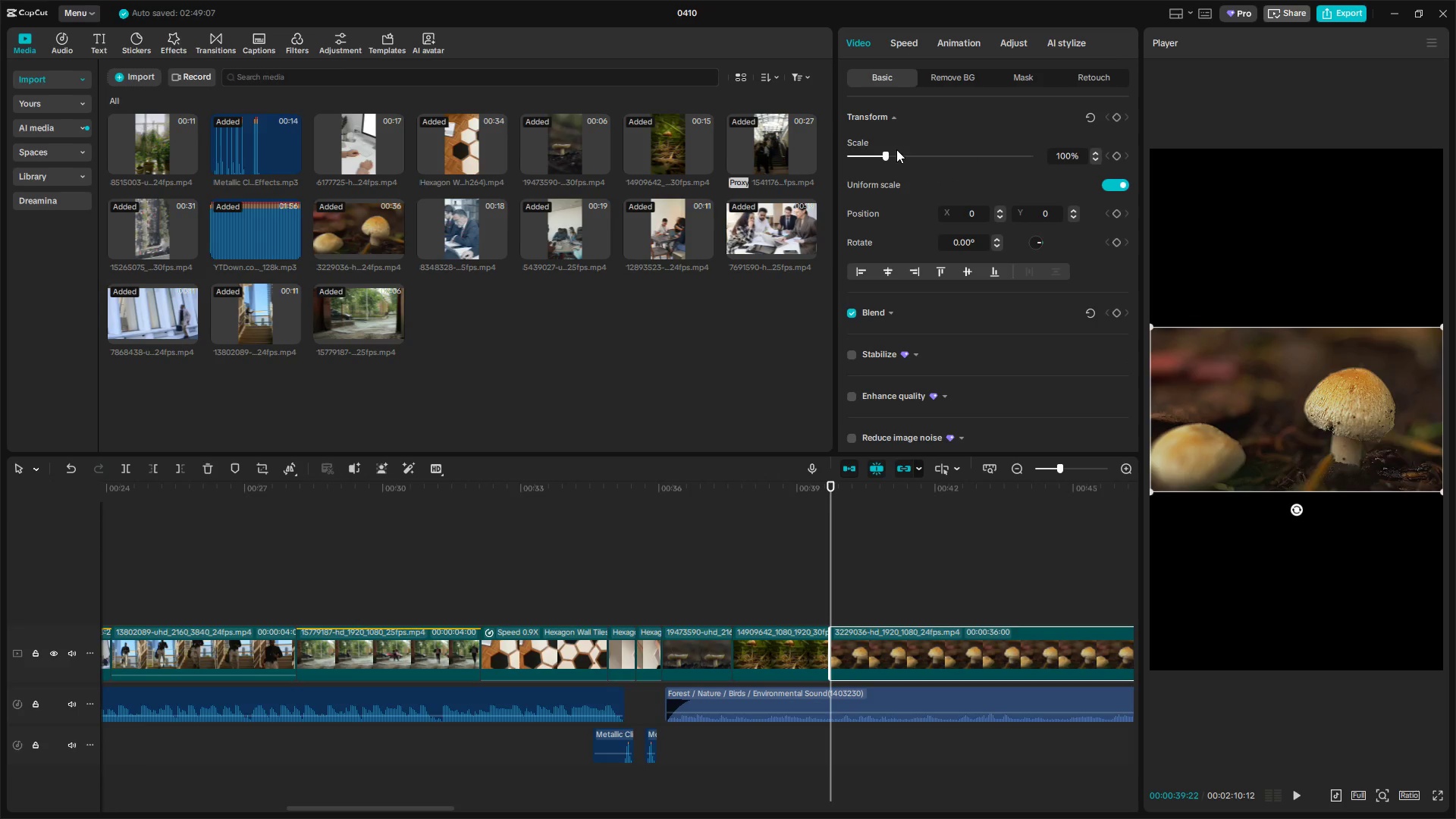 
left_click_drag(start_coordinate=[887, 152], to_coordinate=[965, 152])
 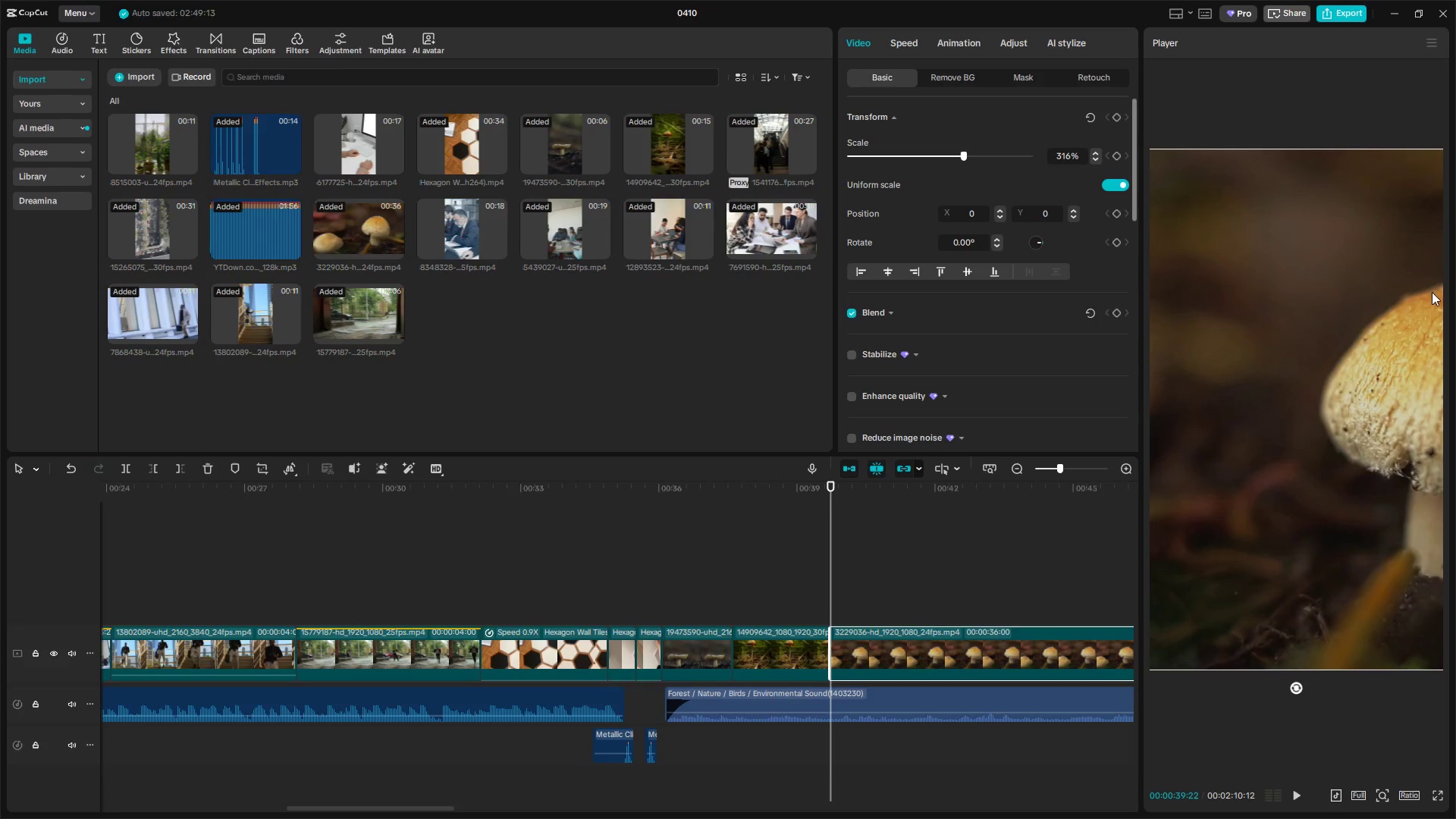 
left_click_drag(start_coordinate=[1420, 297], to_coordinate=[1250, 295])
 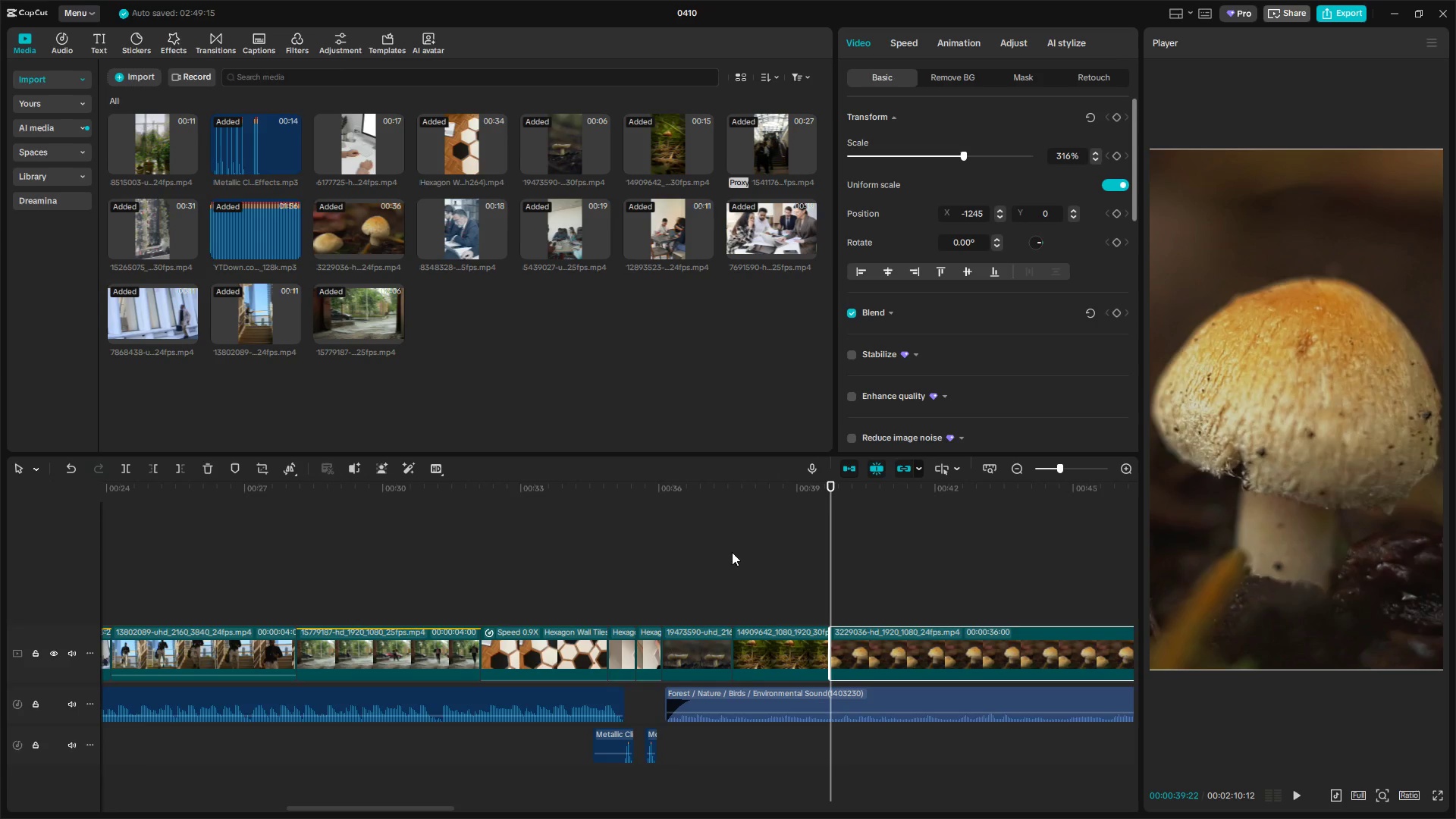 
left_click([667, 604])
 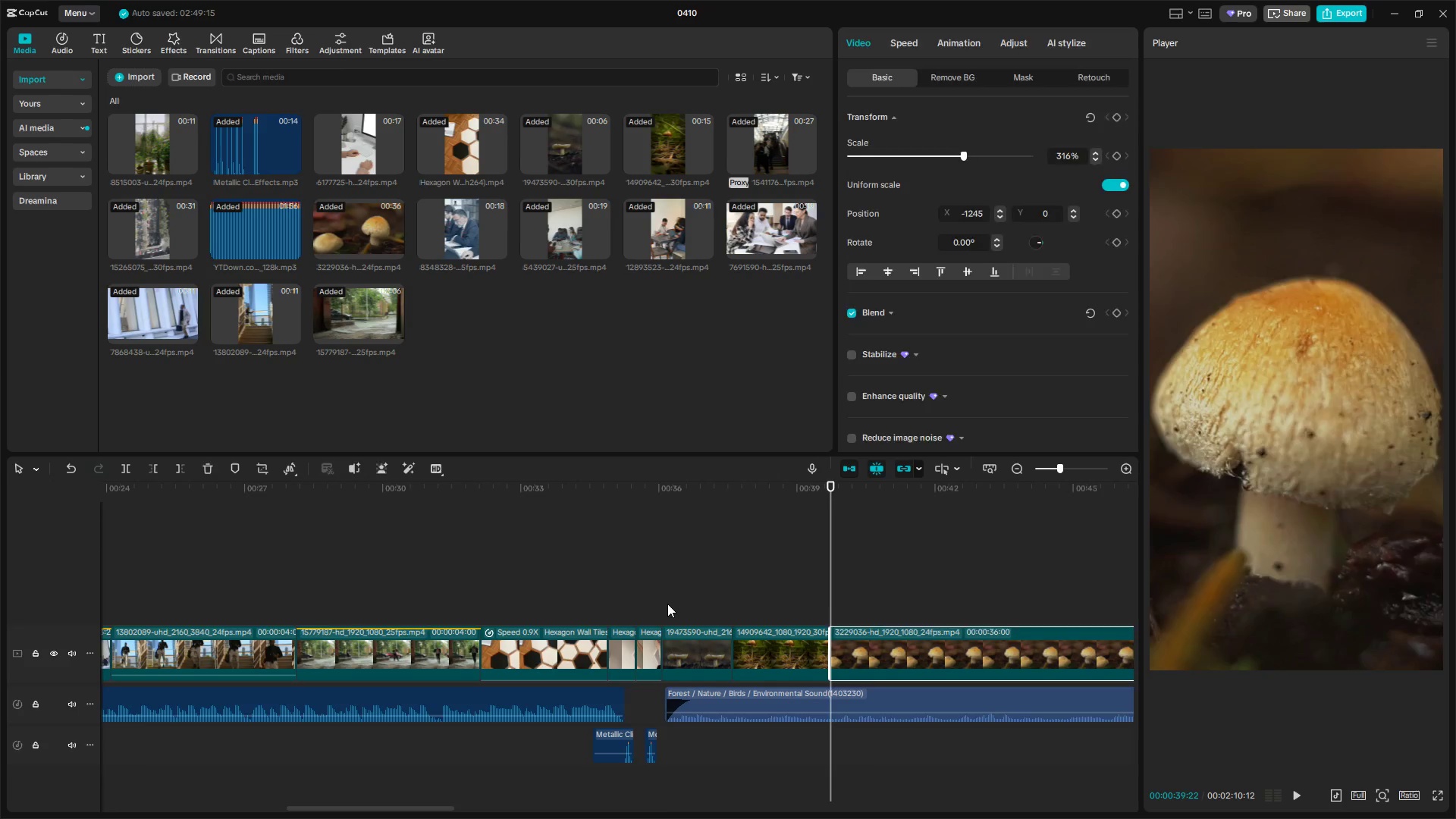 
key(Space)
 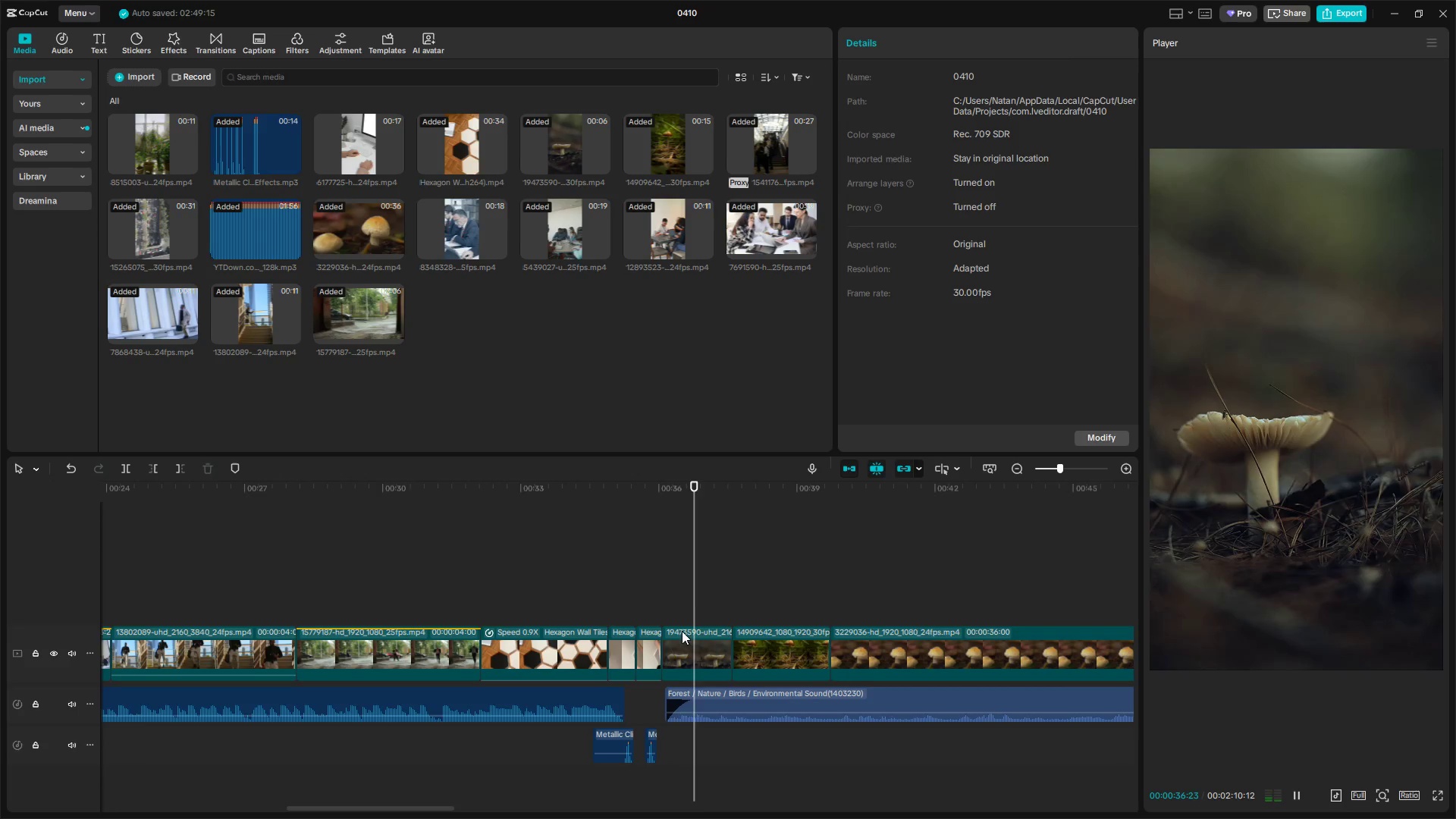 
hold_key(key=AltLeft, duration=0.86)
scroll: coordinate [688, 637], scroll_direction: down, amount: 3.0
 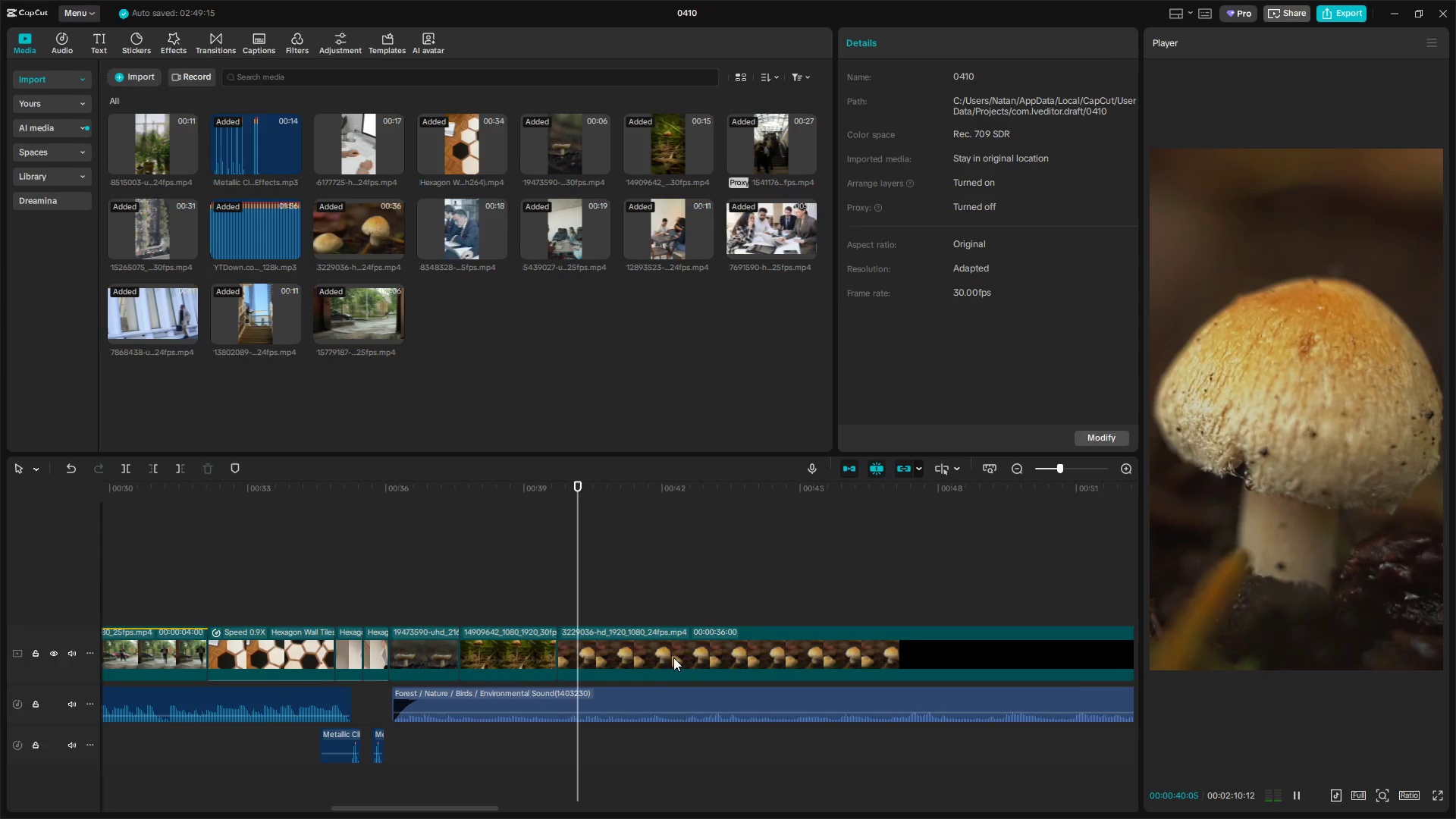 
key(Space)
 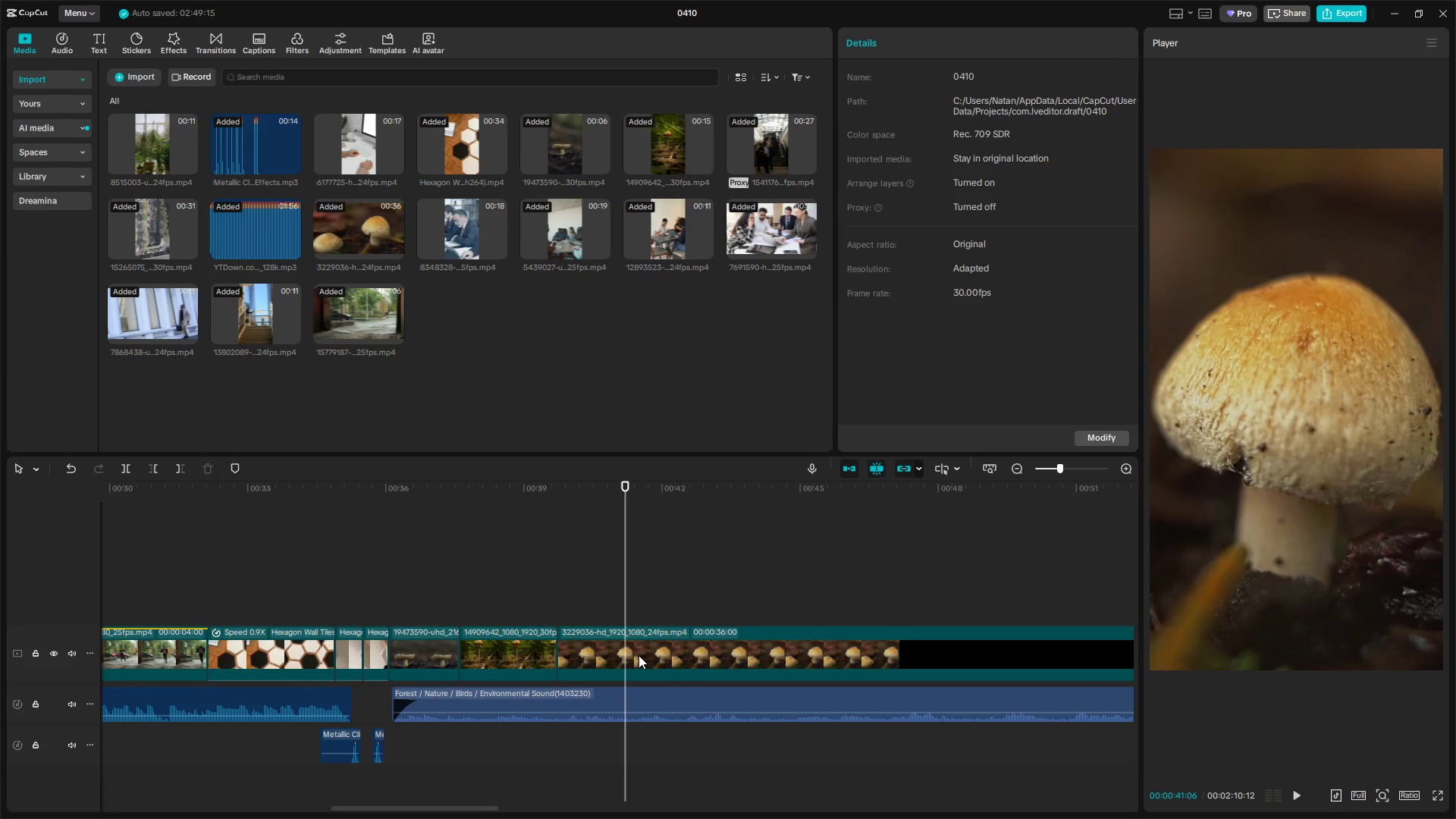 
left_click([629, 654])
 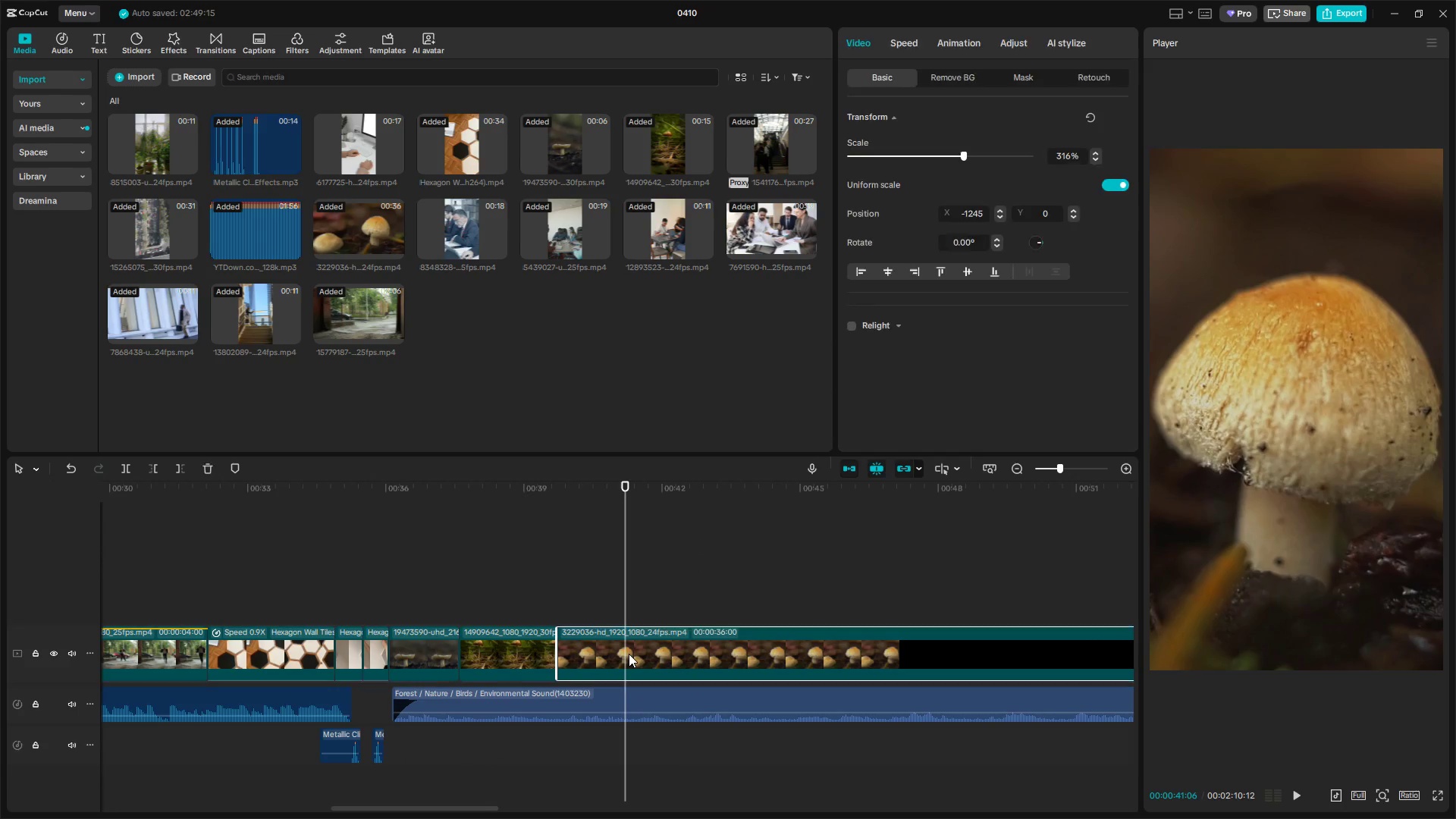 
key(W)
 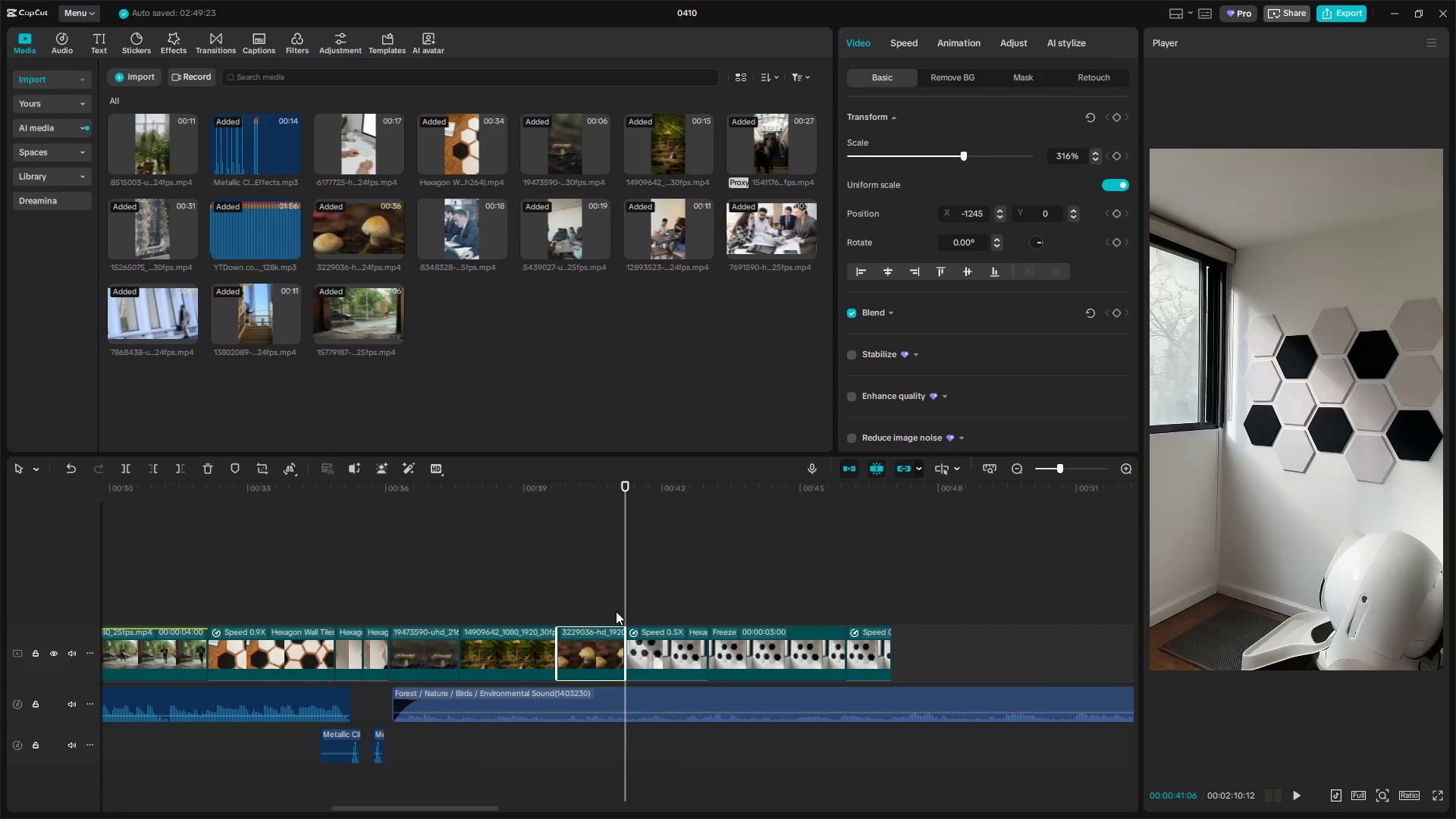 
hold_key(key=ControlLeft, duration=1.52)
 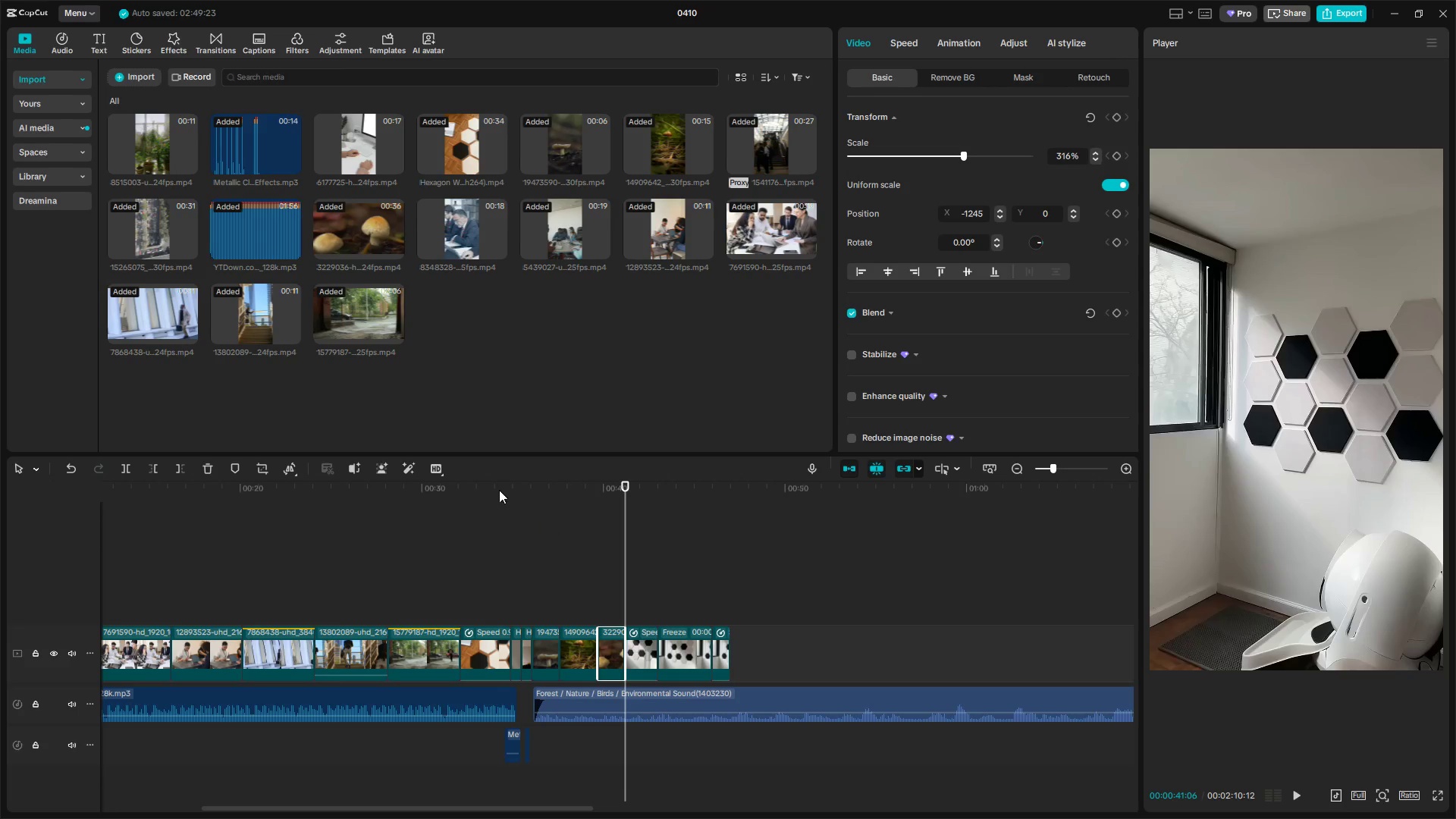 
hold_key(key=ControlLeft, duration=0.45)
 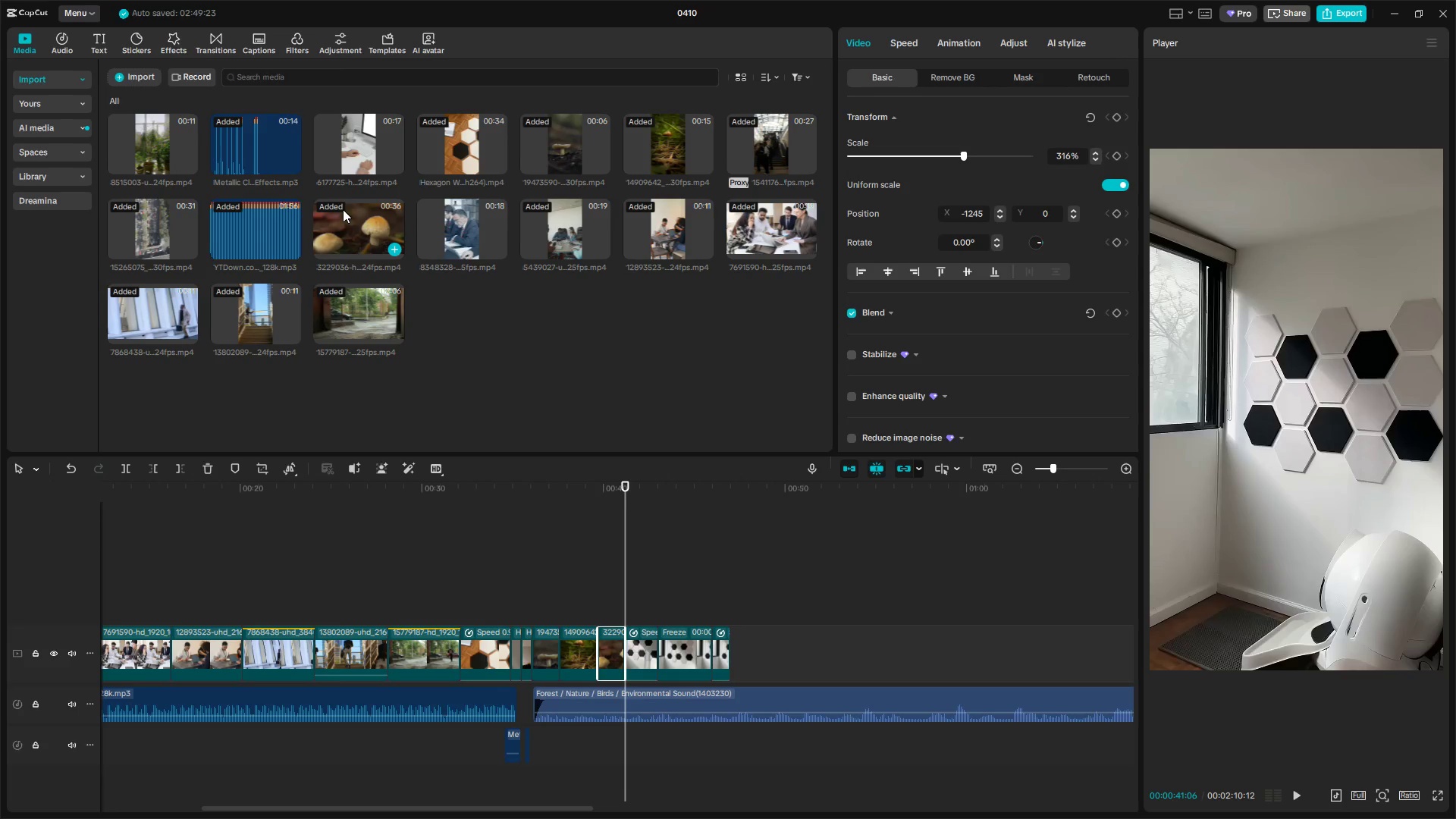 
scroll: coordinate [677, 700], scroll_direction: down, amount: 11.0
 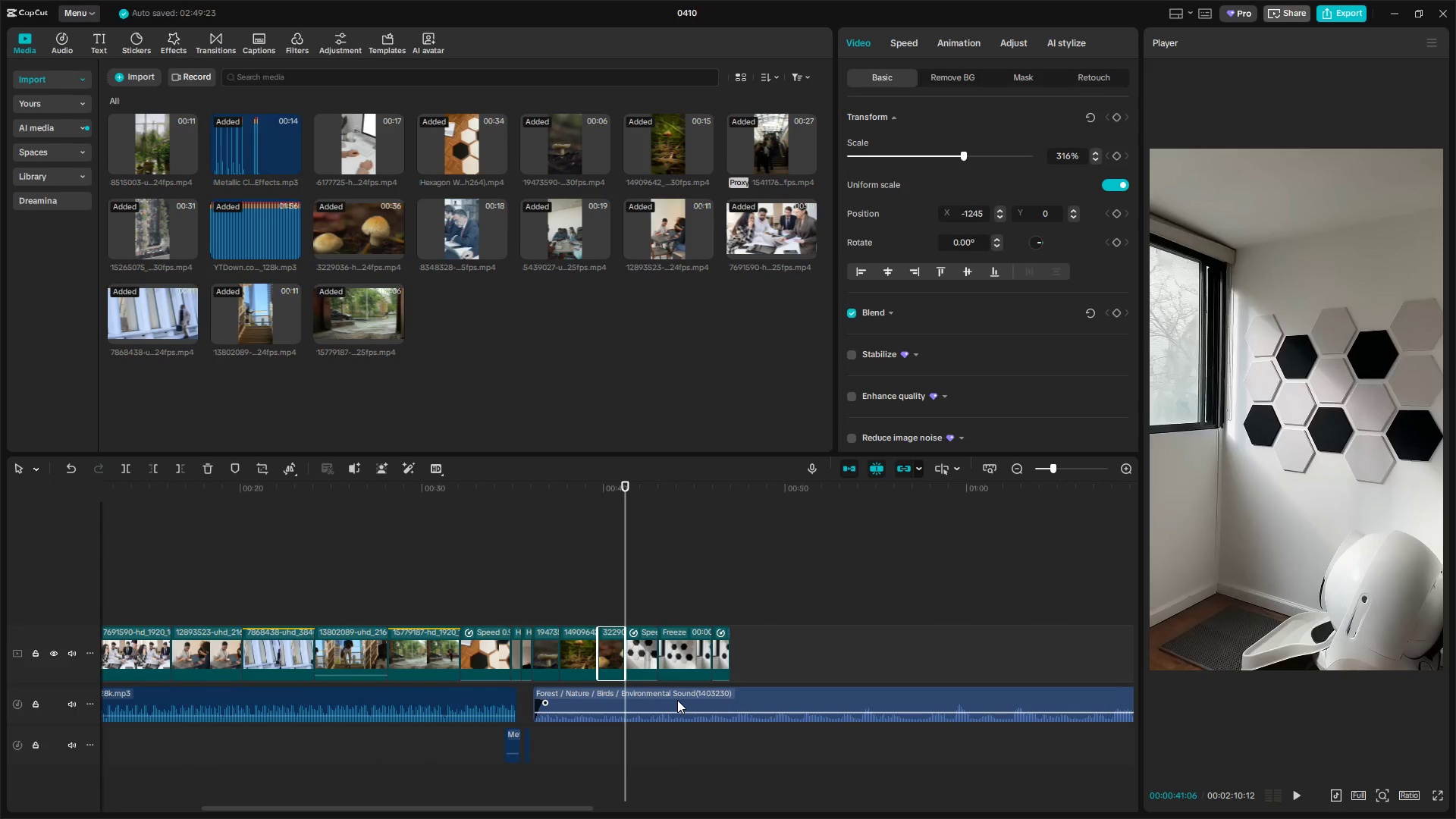 
left_click([159, 138])
 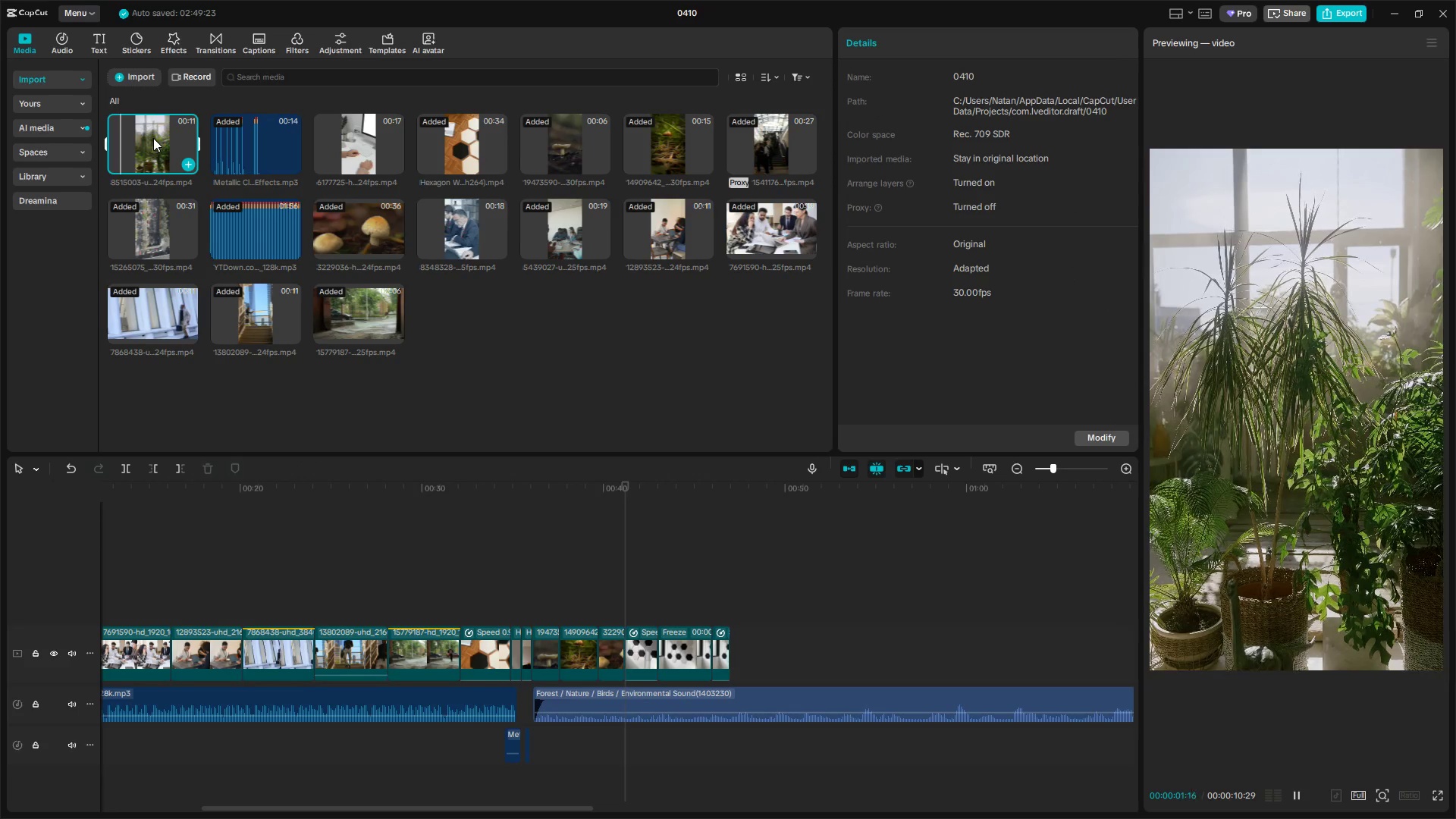 
left_click_drag(start_coordinate=[158, 143], to_coordinate=[625, 668])
 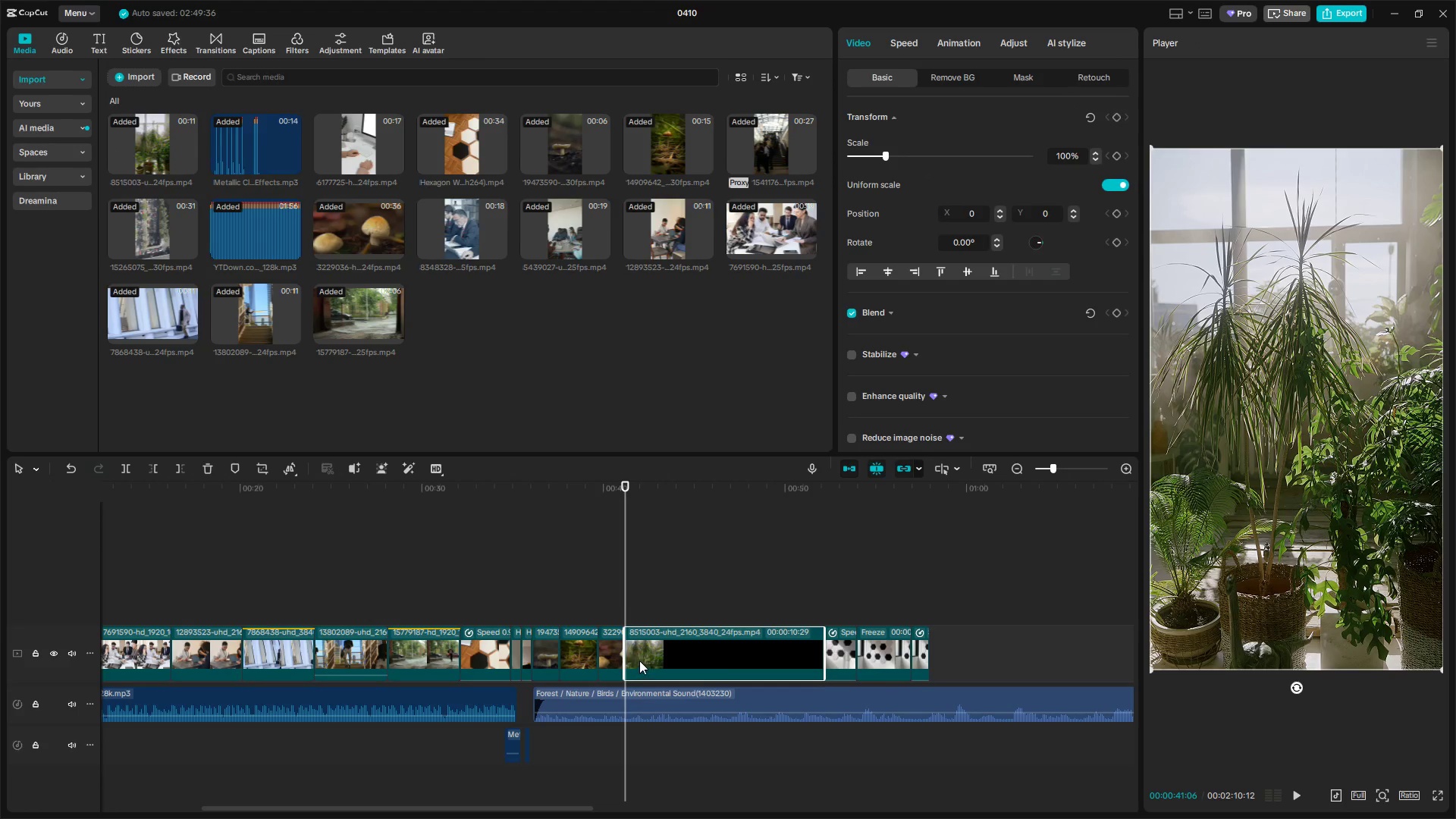 
key(Space)
 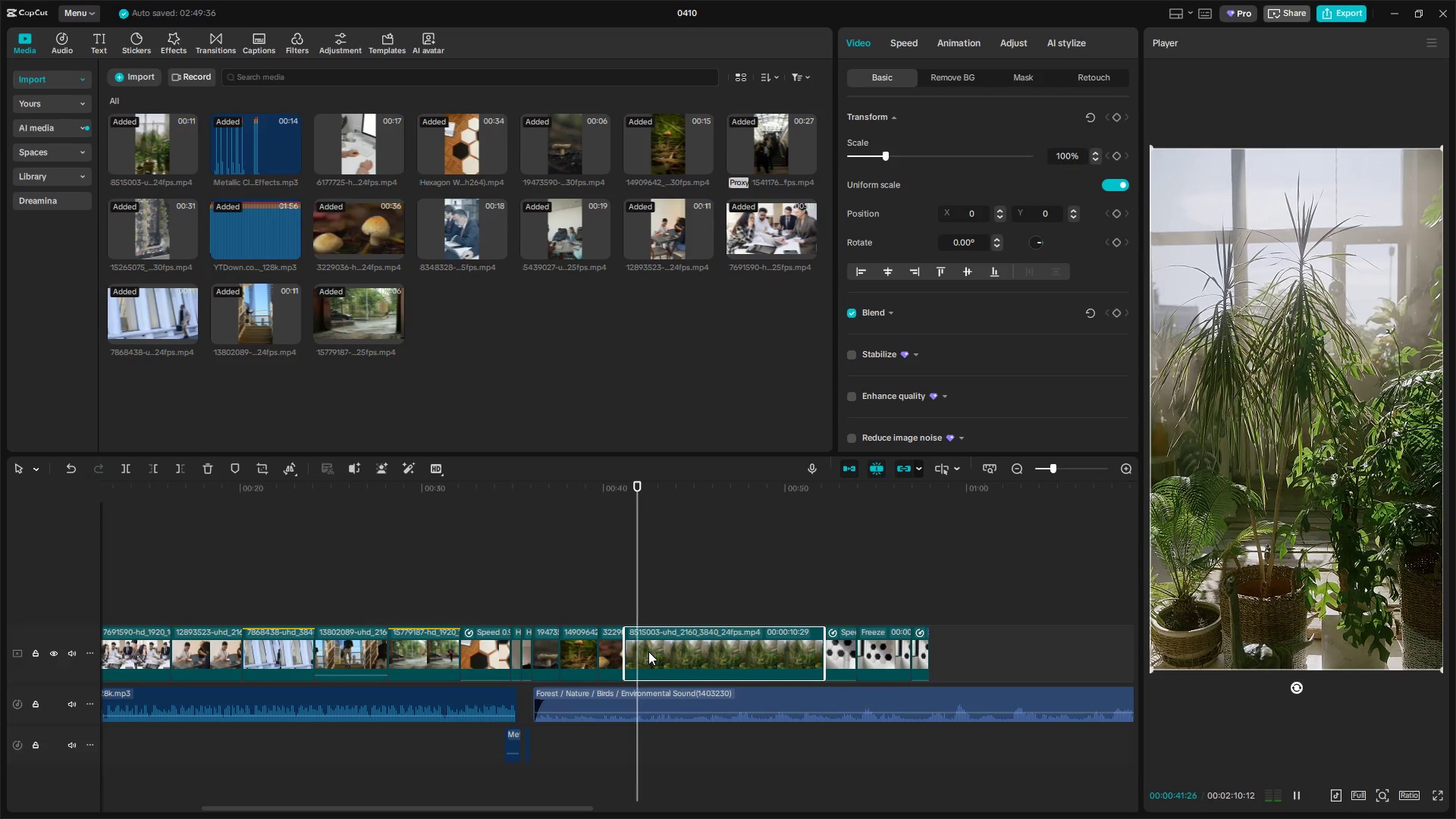 
left_click([530, 602])
 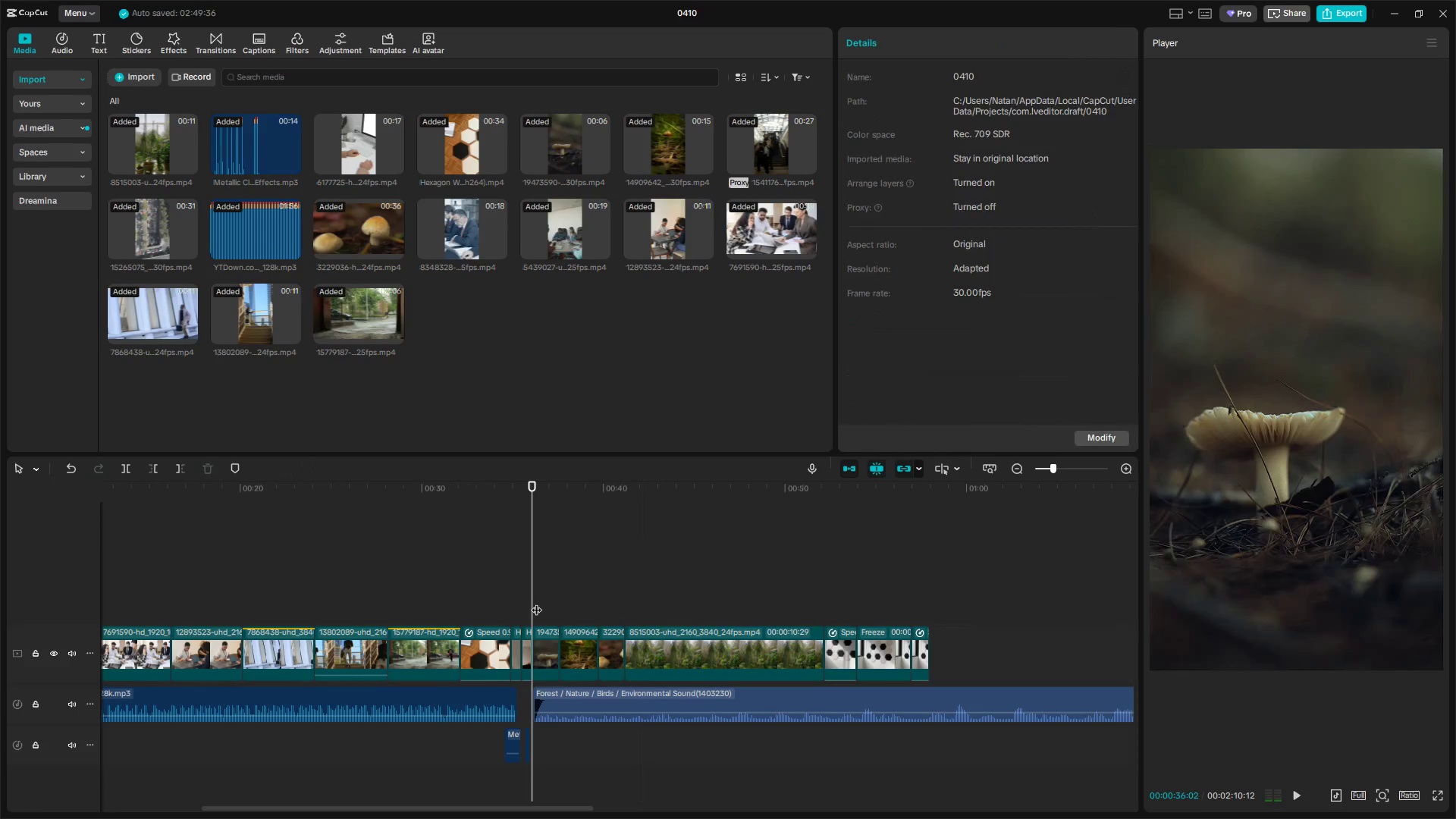 
left_click_drag(start_coordinate=[528, 603], to_coordinate=[607, 614])
 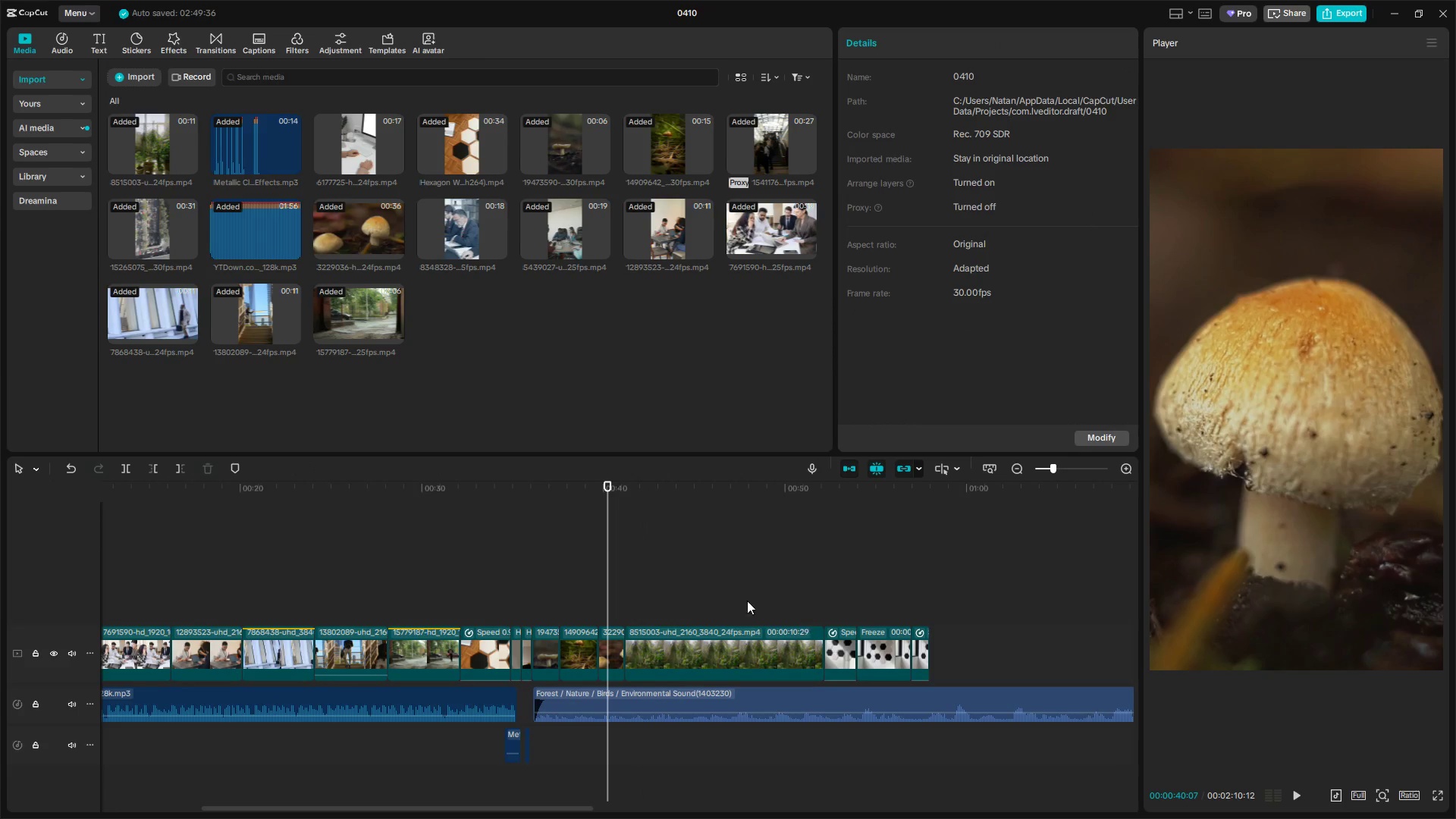 
left_click_drag(start_coordinate=[719, 601], to_coordinate=[786, 658])
 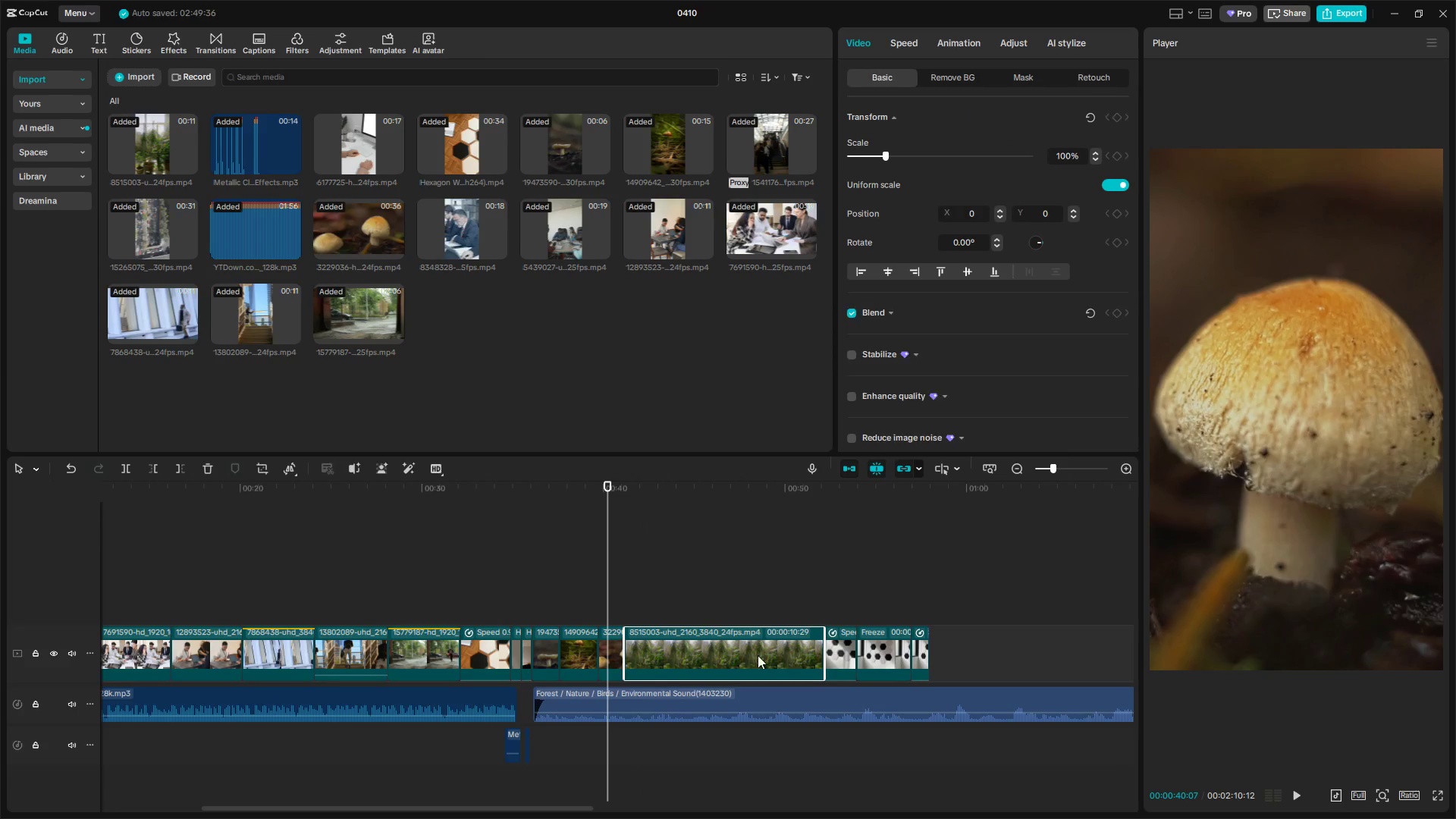 
hold_key(key=ControlLeft, duration=1.3)
 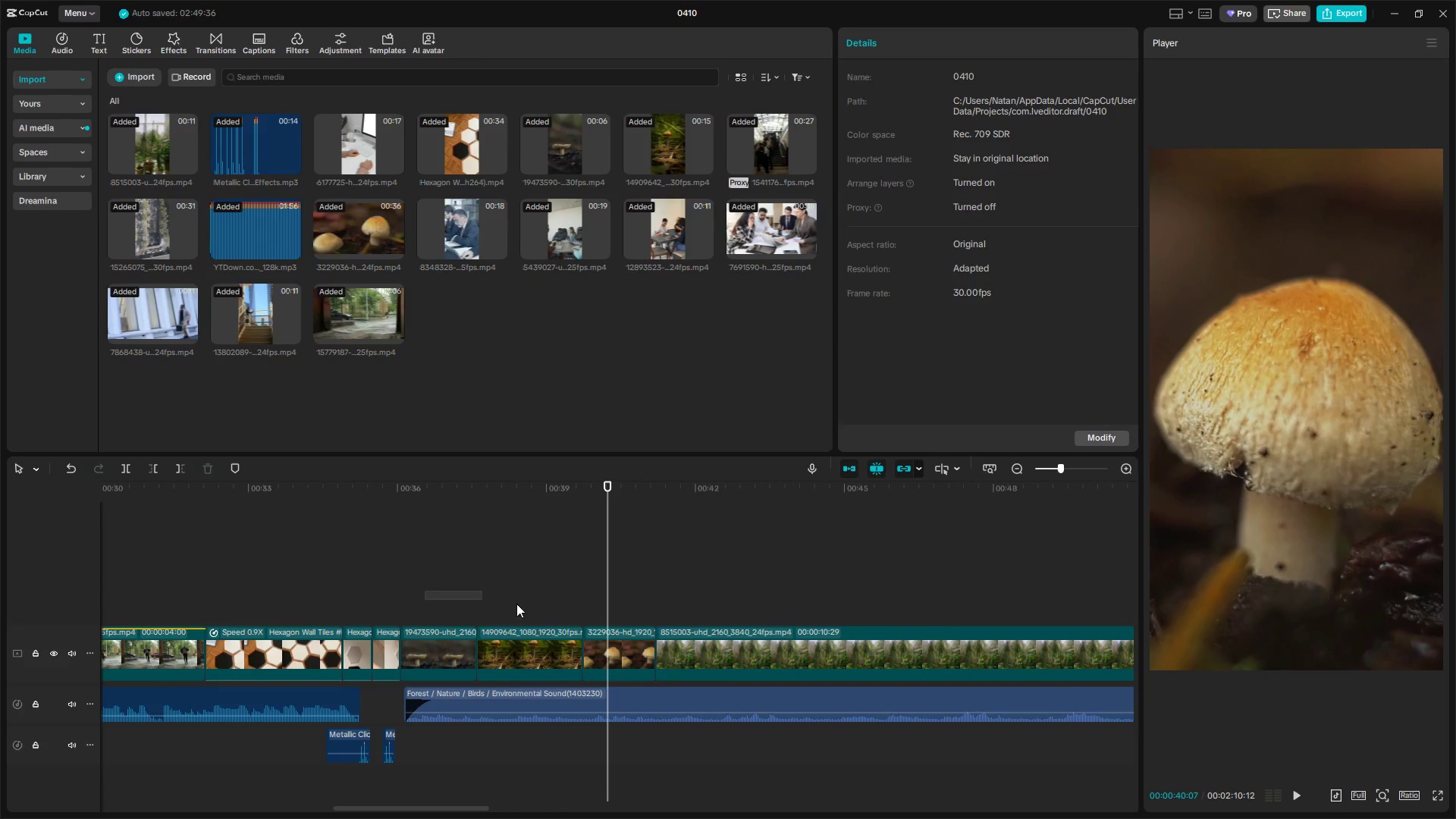 
left_click_drag(start_coordinate=[425, 591], to_coordinate=[823, 657])
 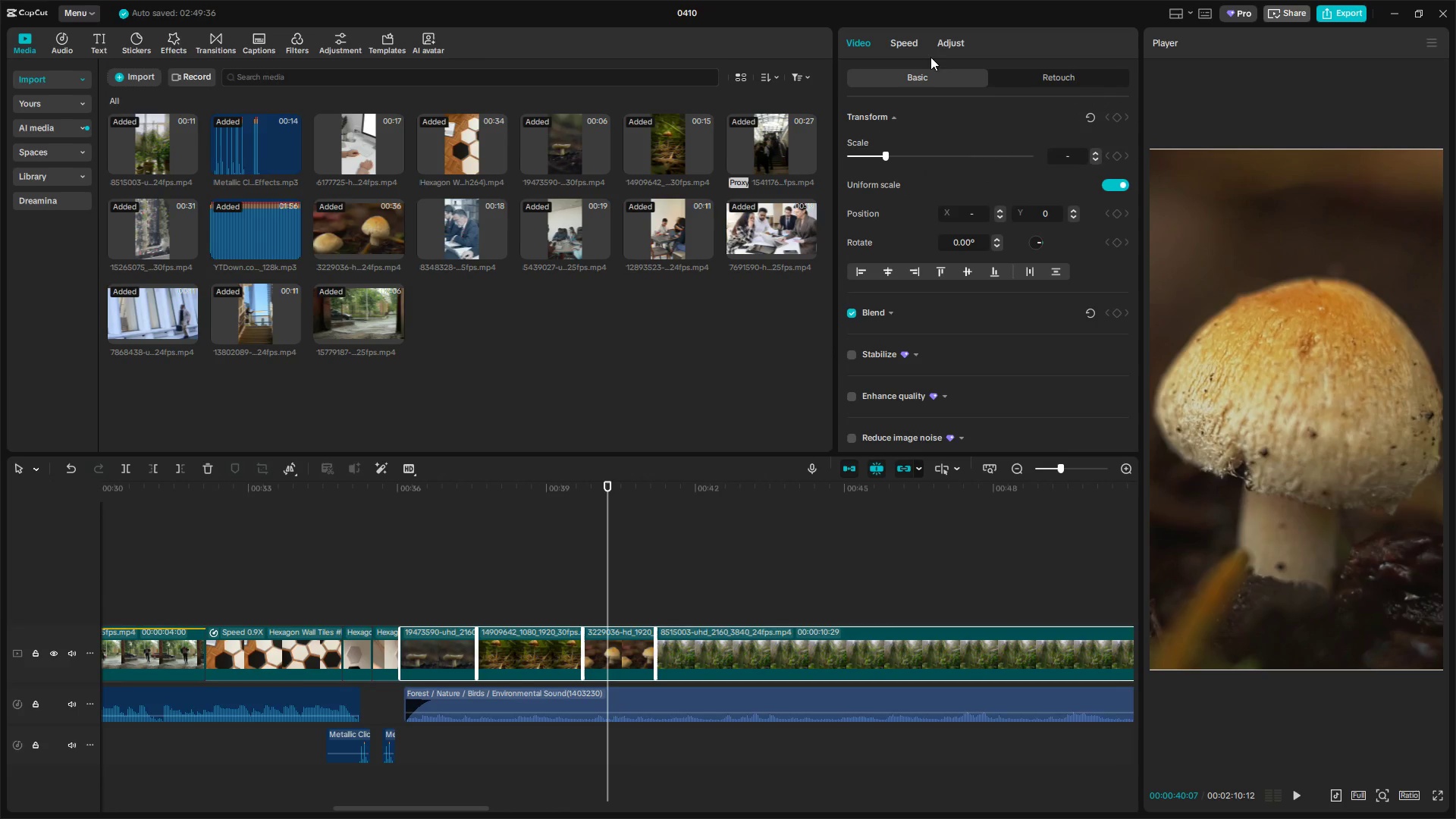 
scroll: coordinate [599, 650], scroll_direction: up, amount: 12.0
 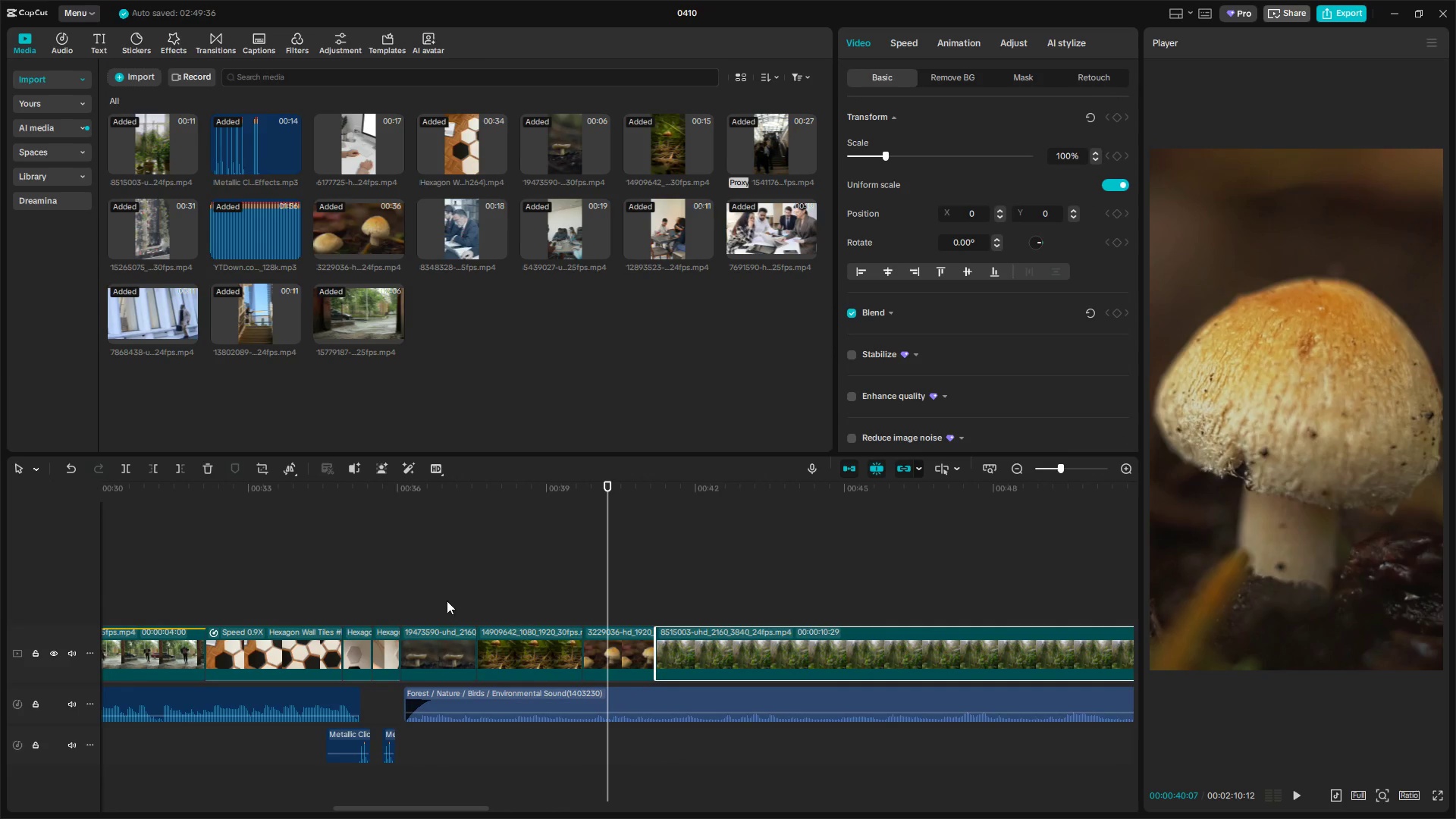 
left_click([959, 43])
 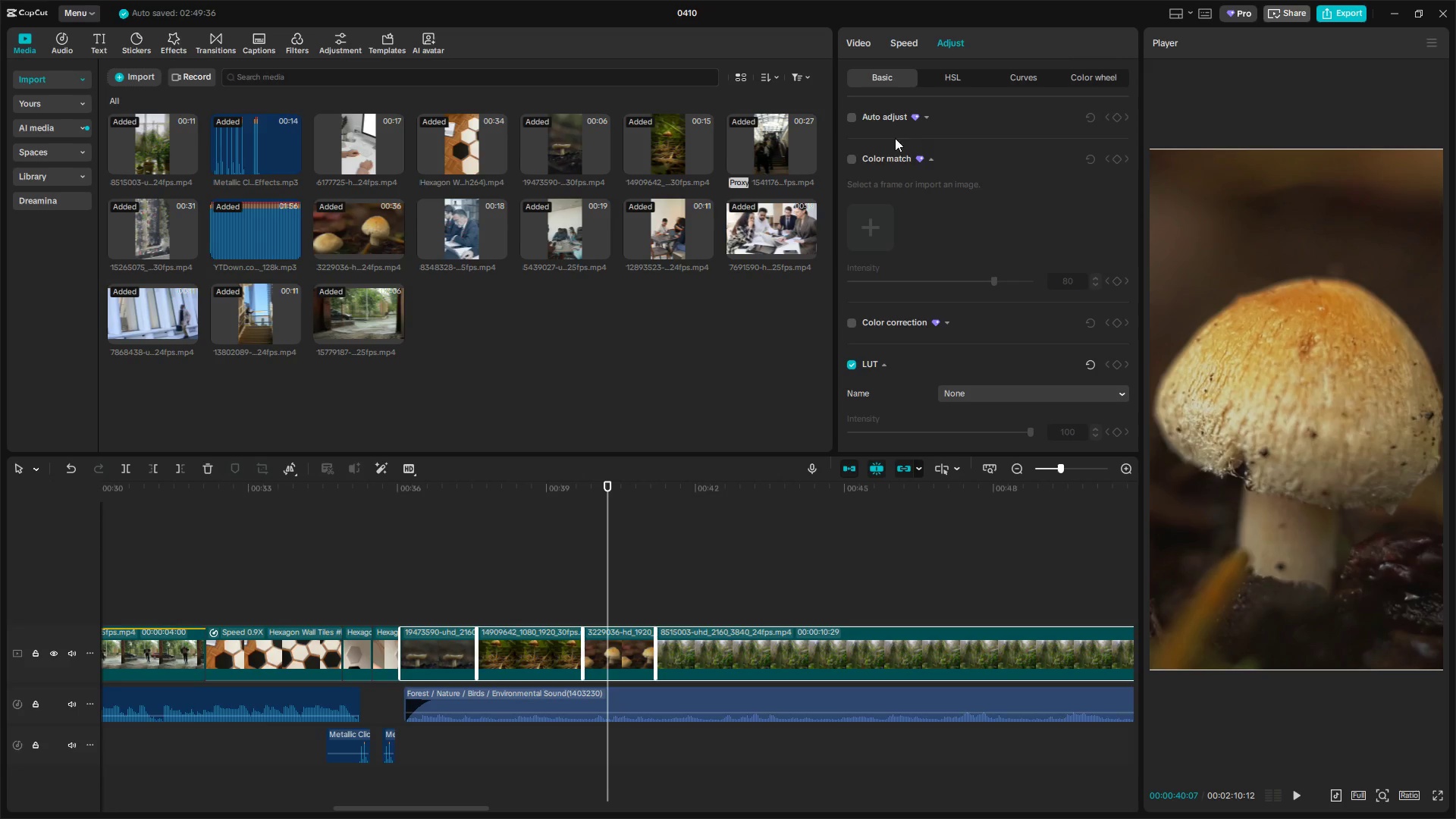 
left_click([854, 158])
 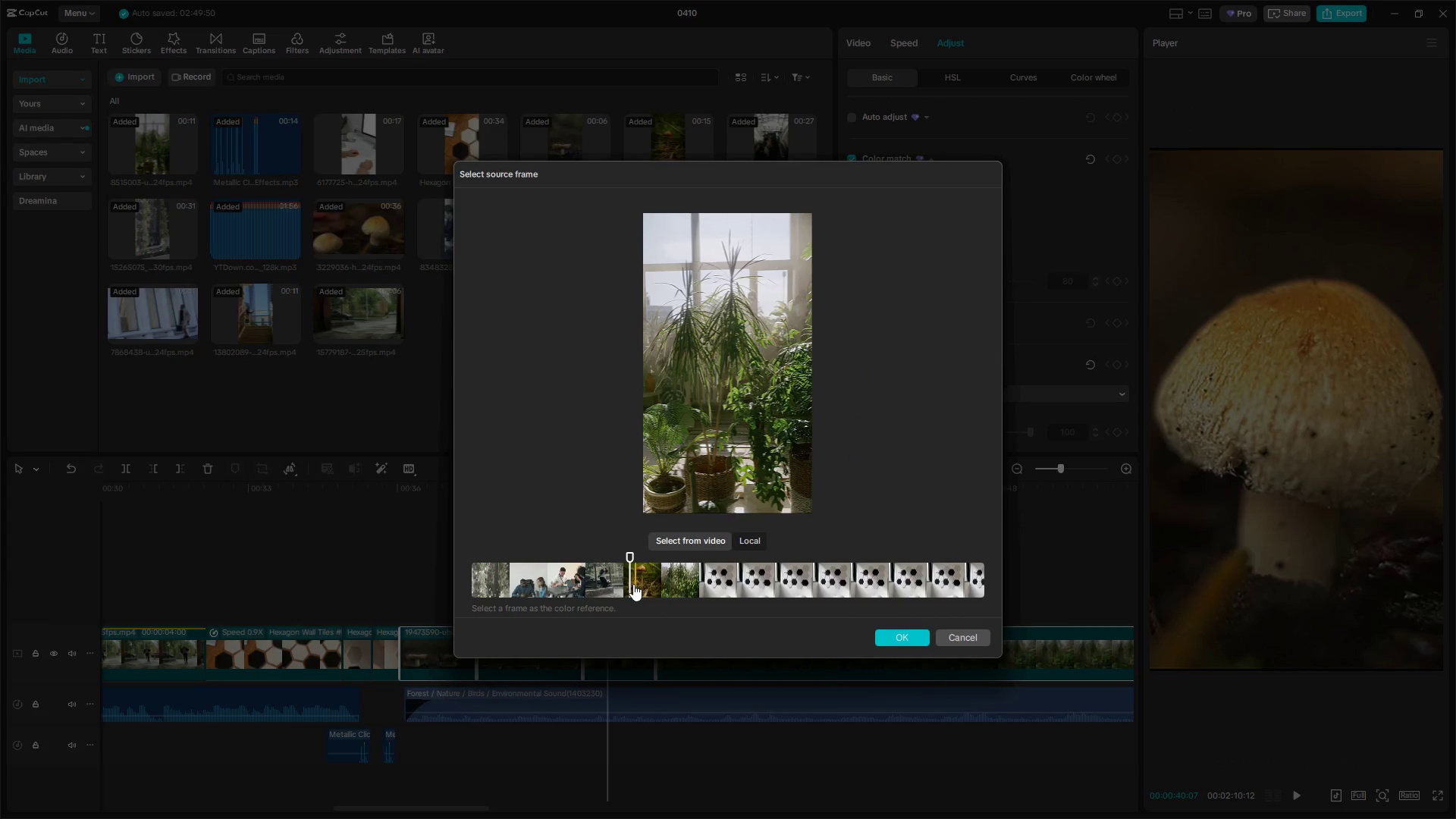 
wait(14.12)
 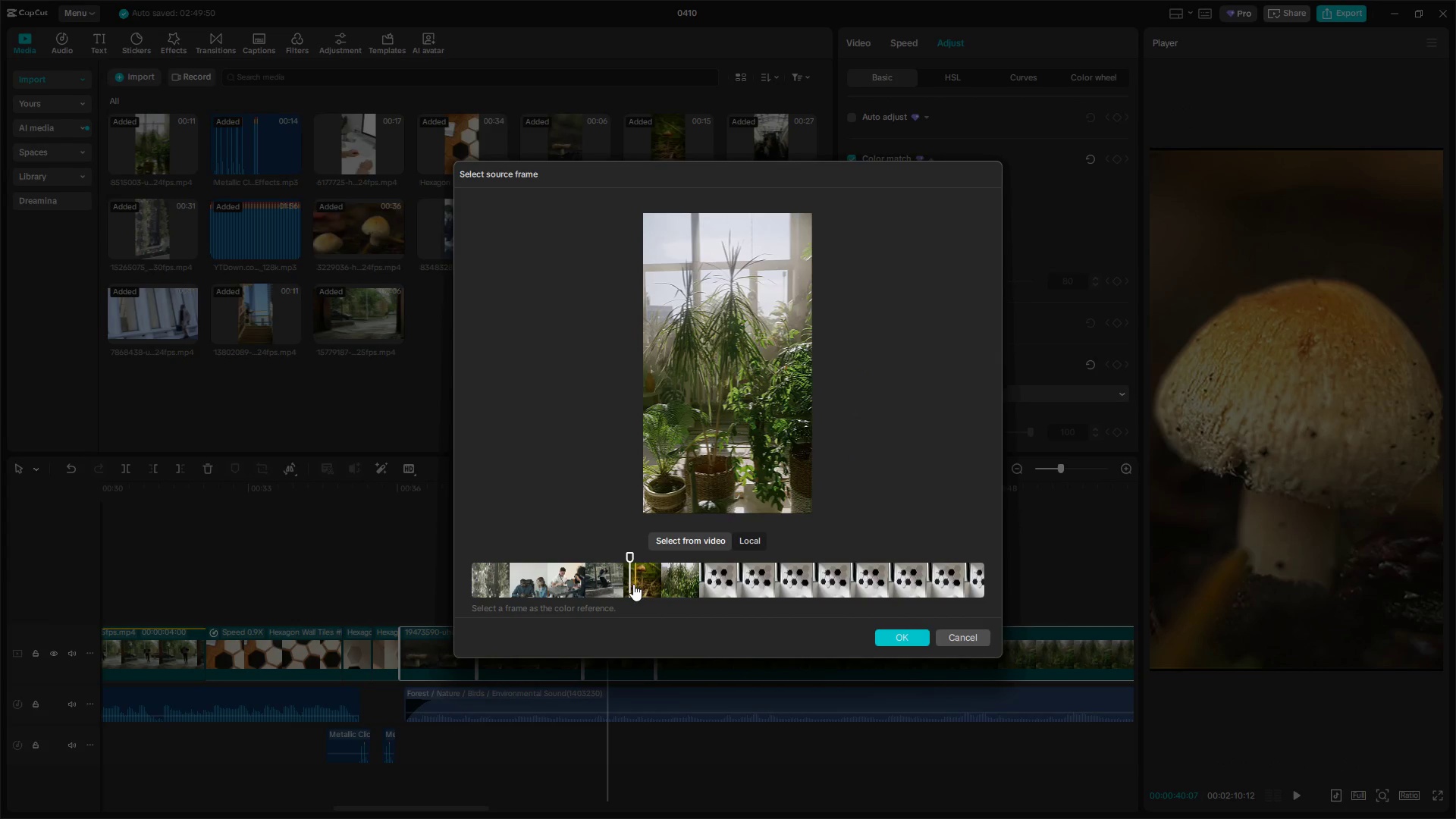 
left_click([613, 582])
 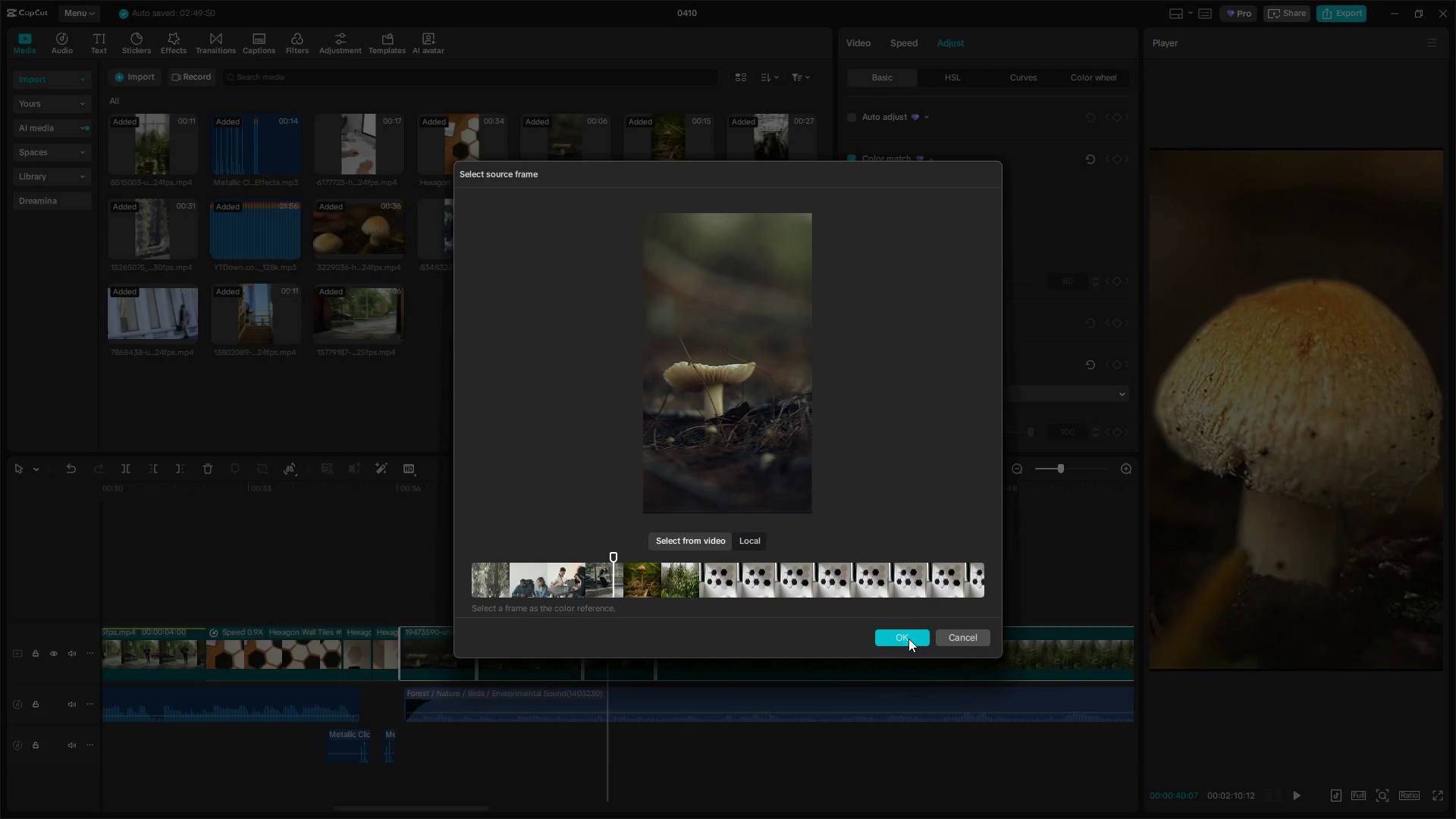 
left_click([908, 639])
 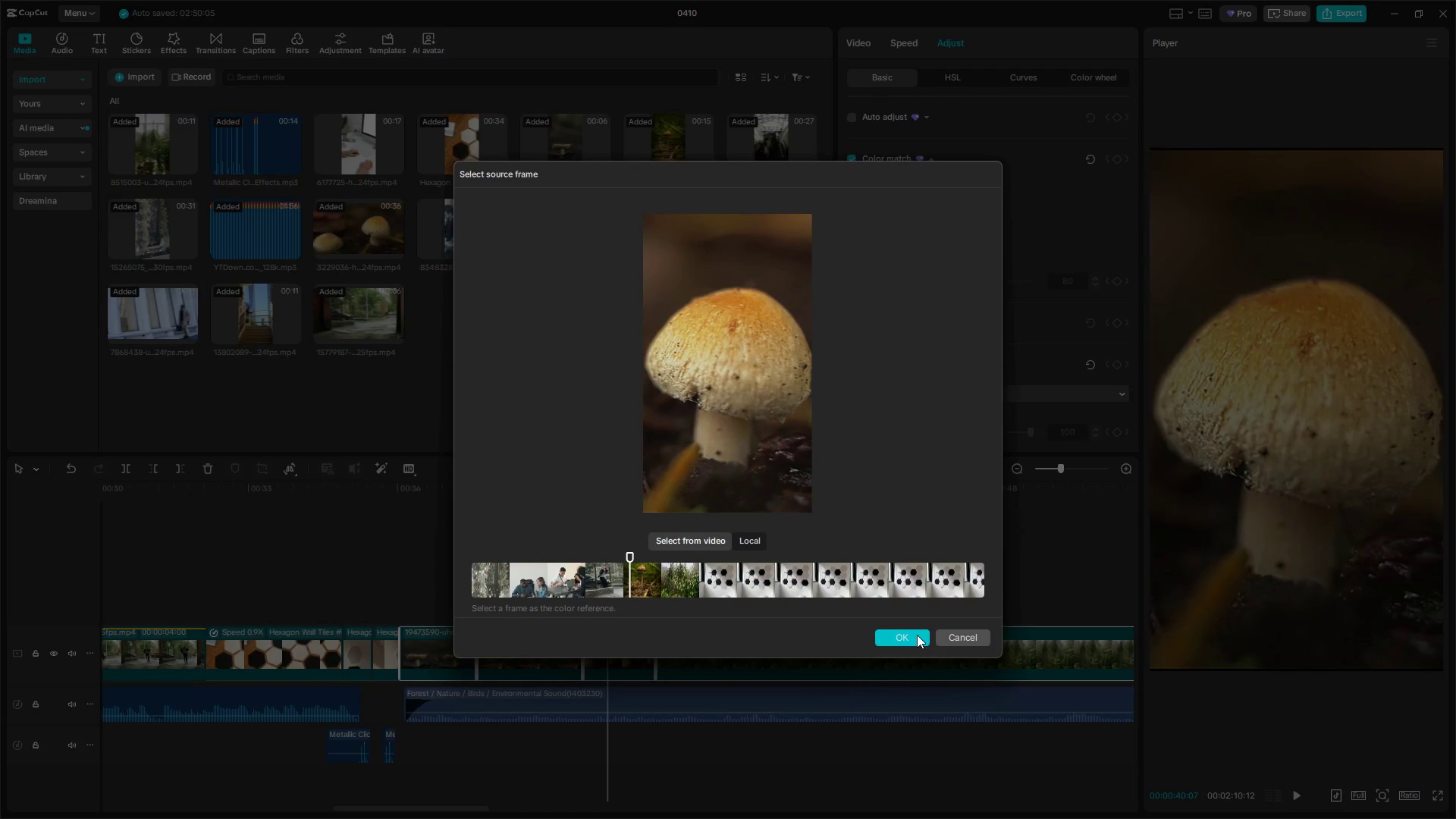 
left_click([959, 633])
 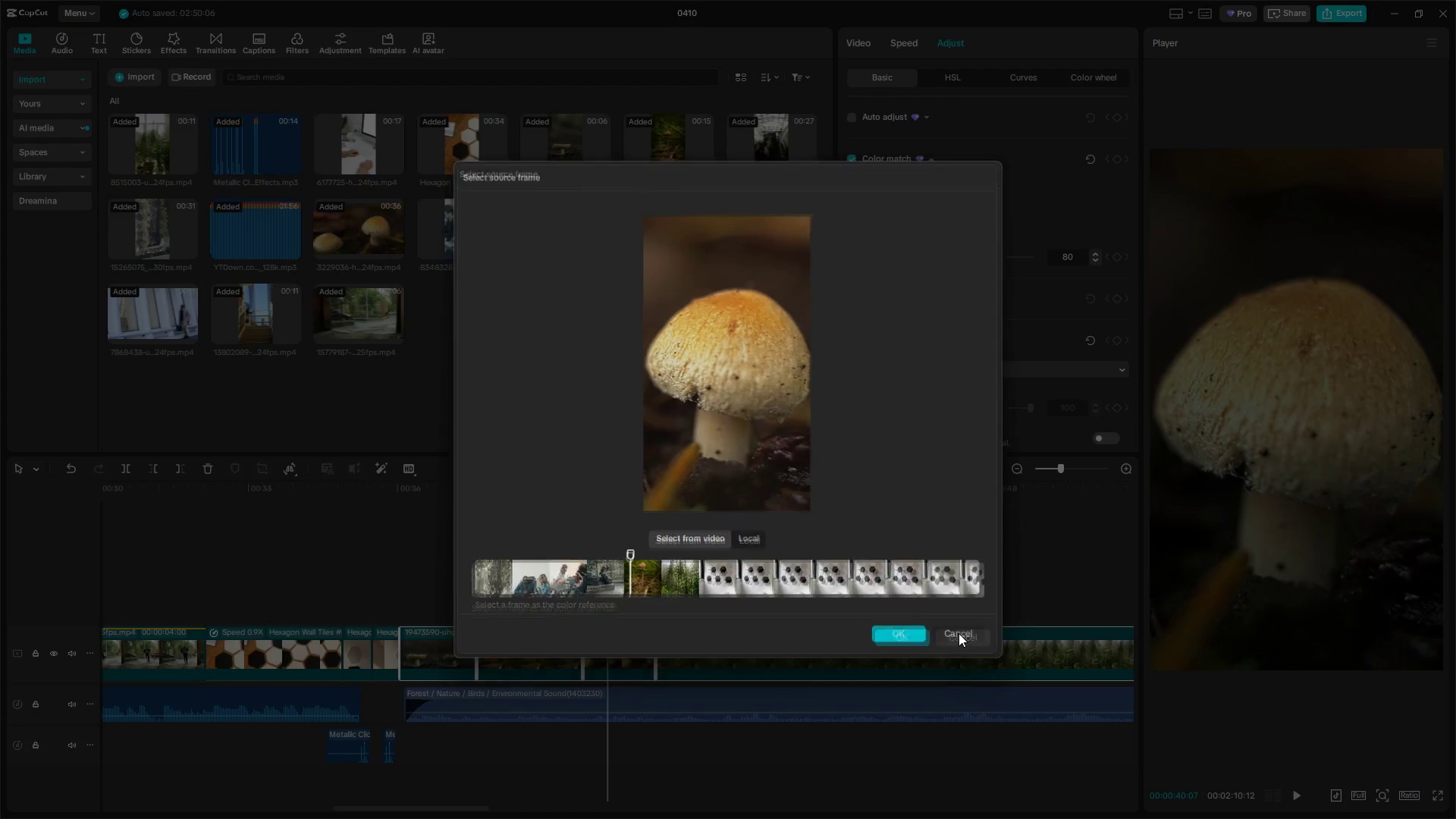 
double_click([959, 633])
 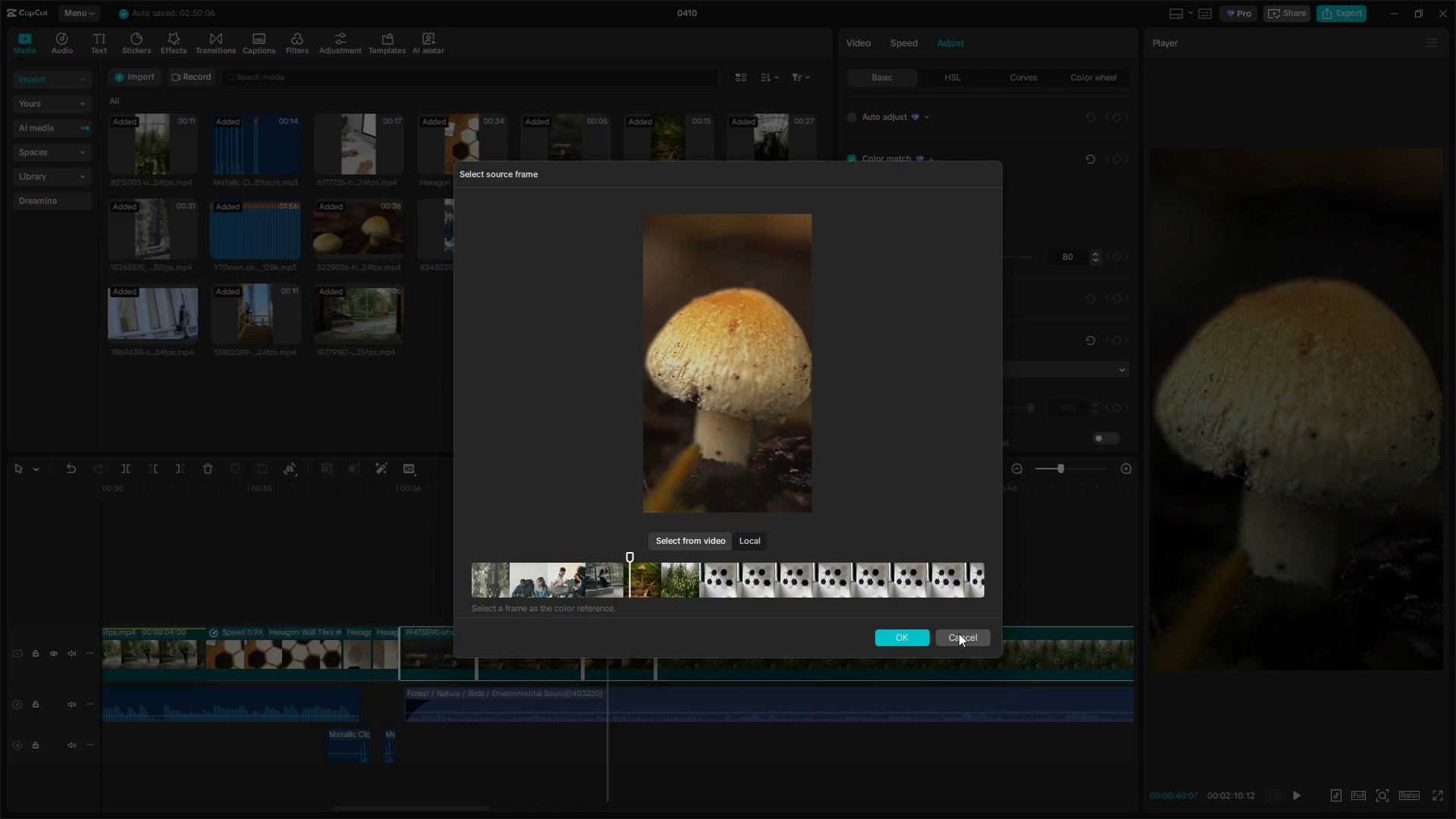 
triple_click([959, 633])
 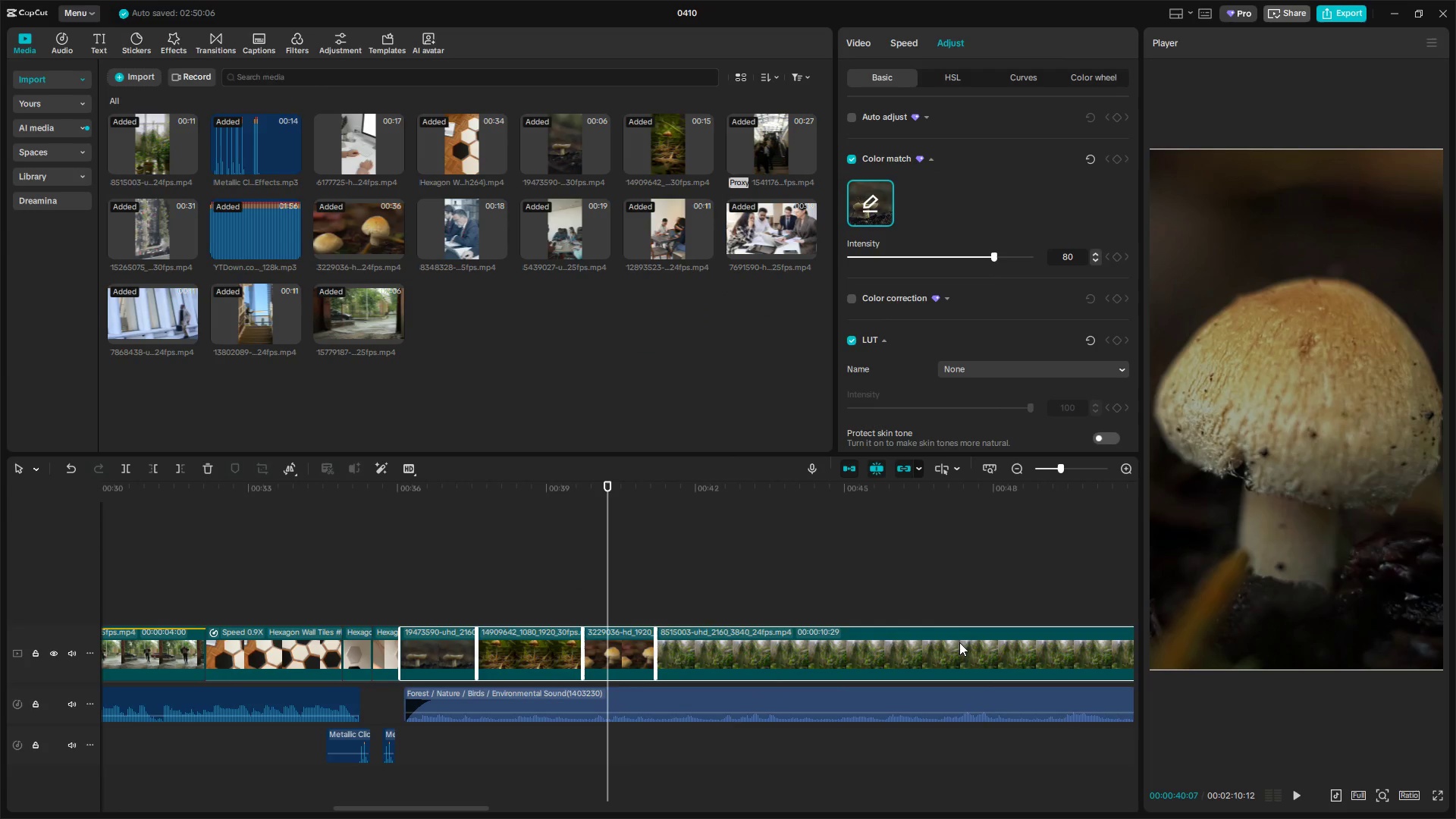 
hold_key(key=ControlLeft, duration=0.84)
 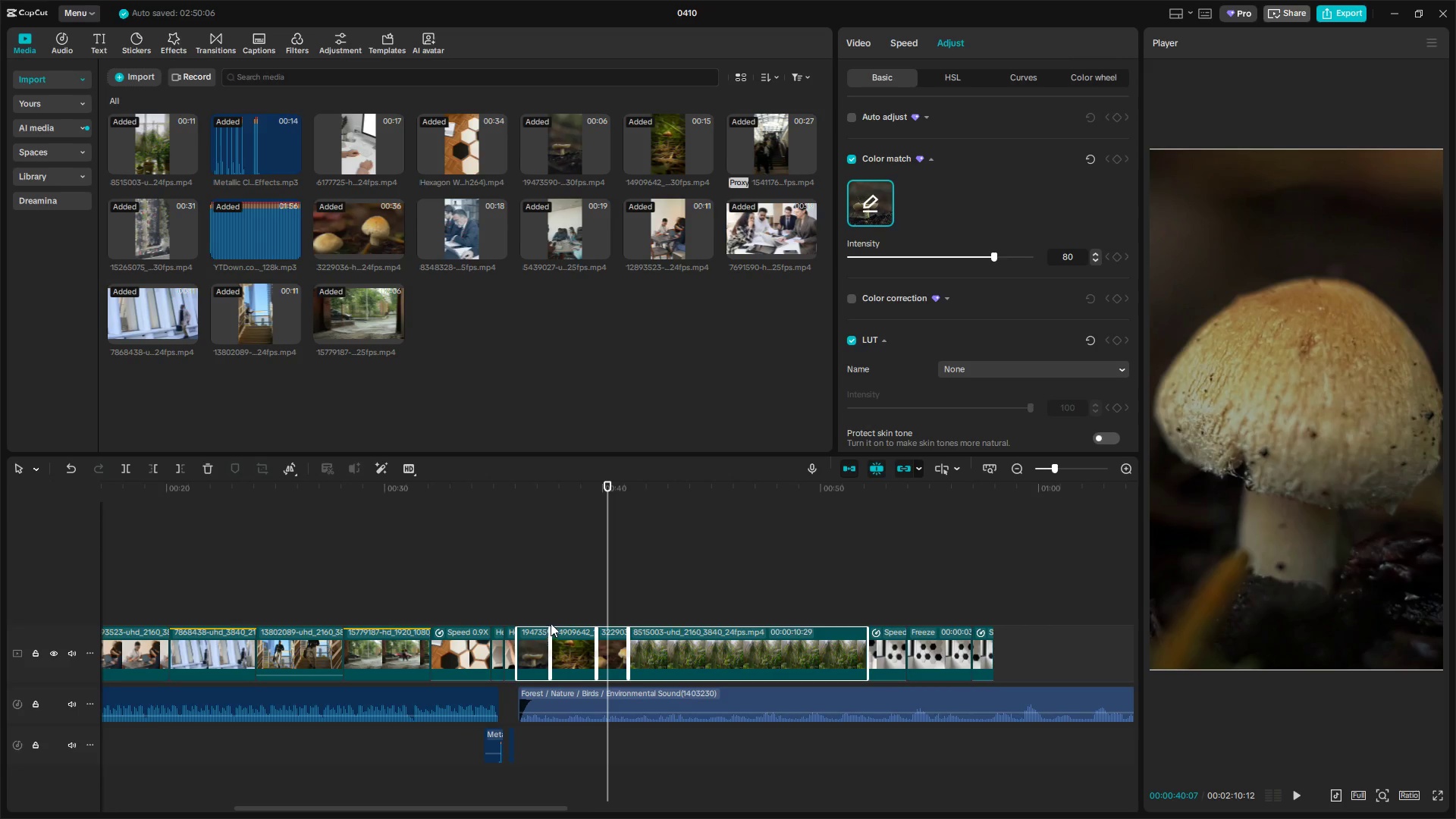 
hold_key(key=ControlLeft, duration=9.19)
 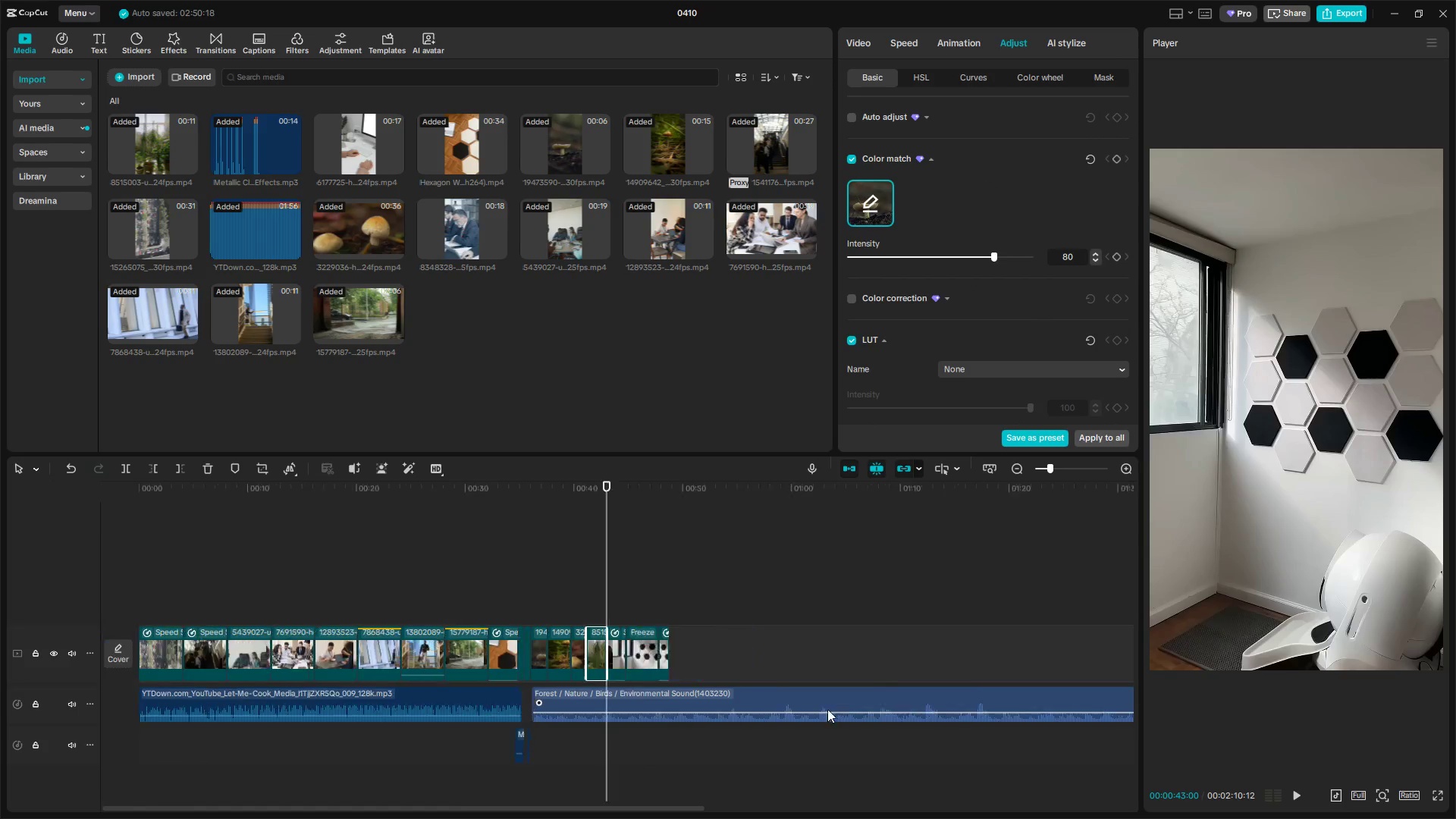 
scroll: coordinate [857, 645], scroll_direction: down, amount: 10.0
 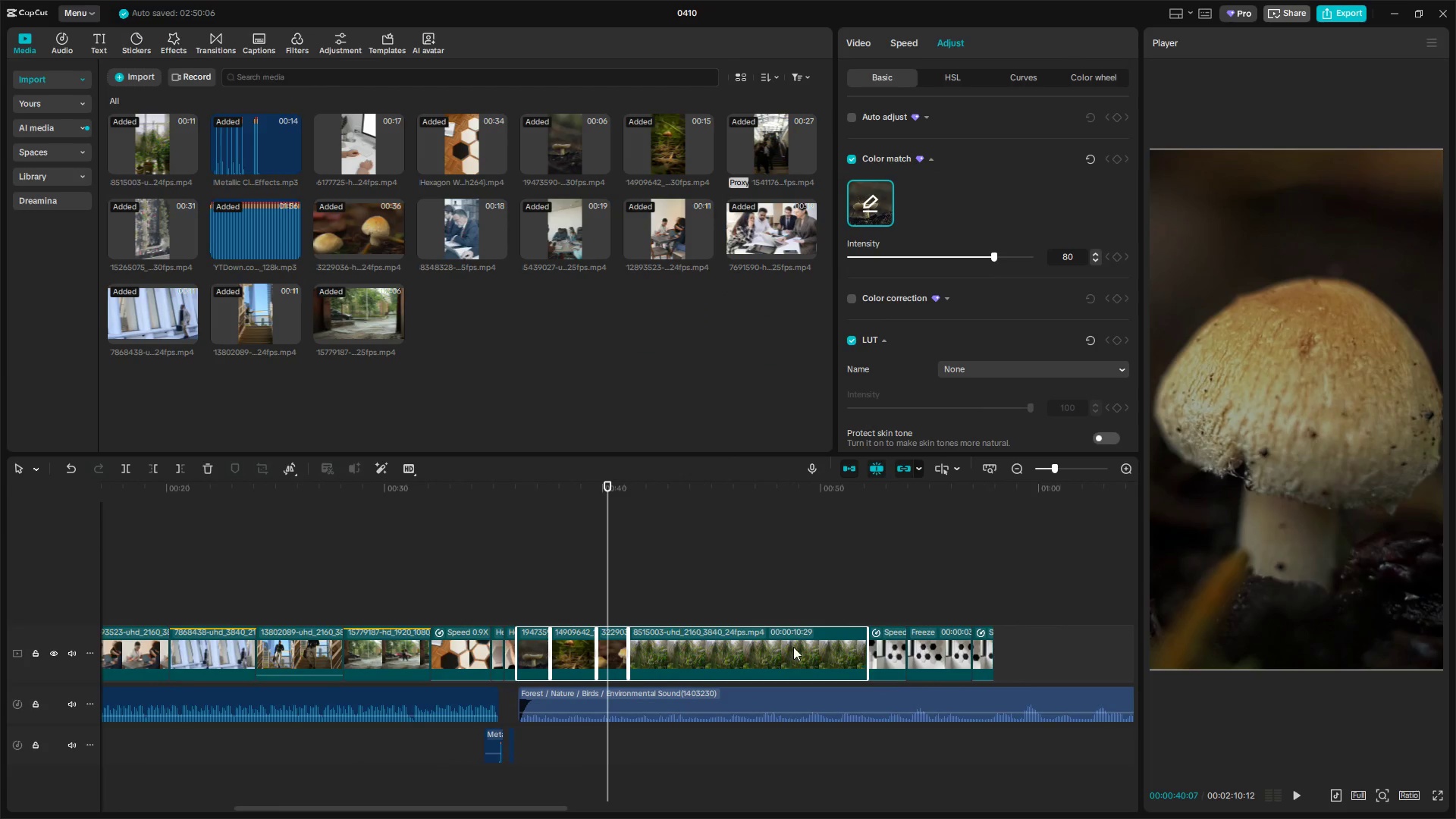 
key(Space)
 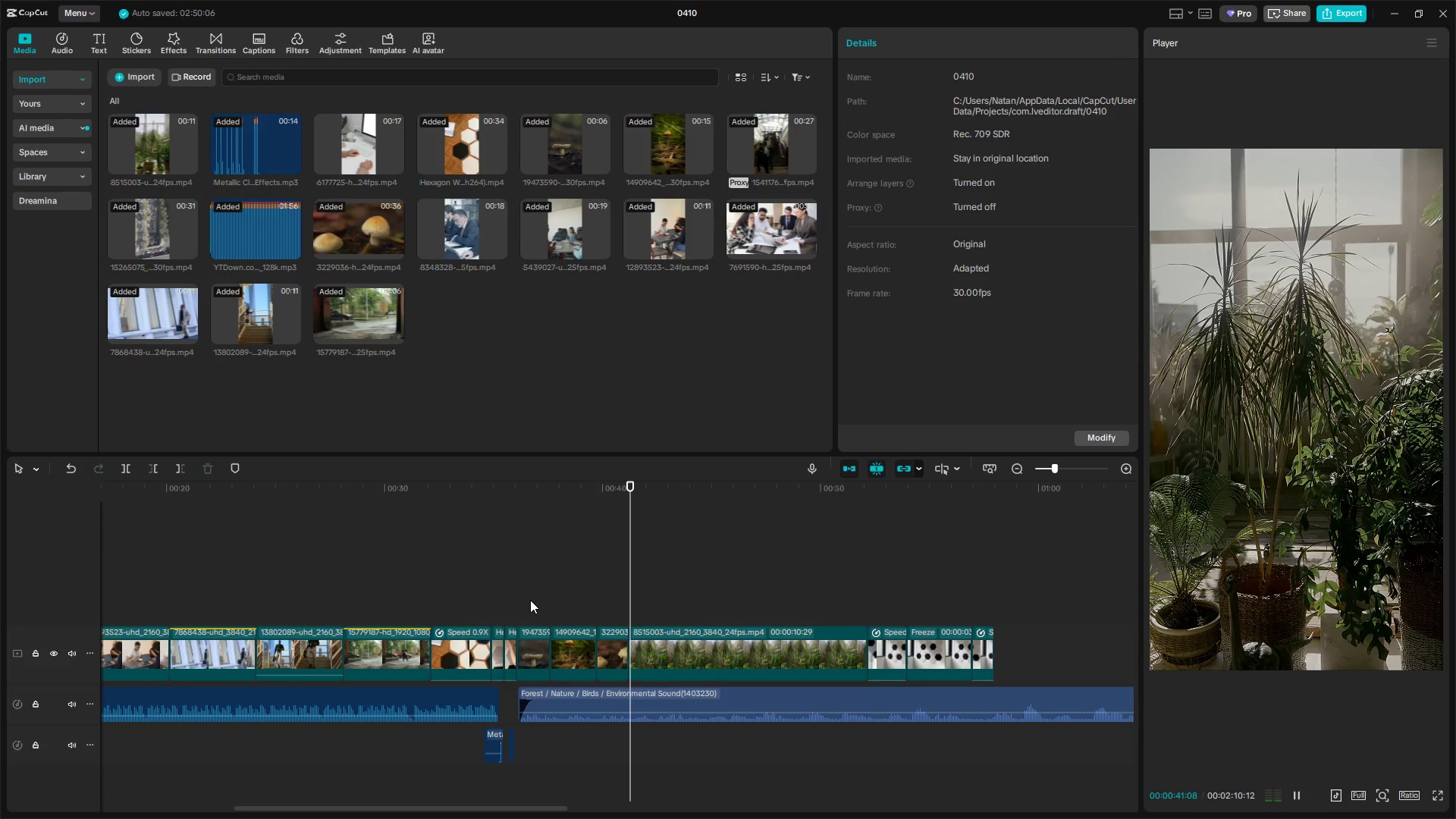 
key(Space)
 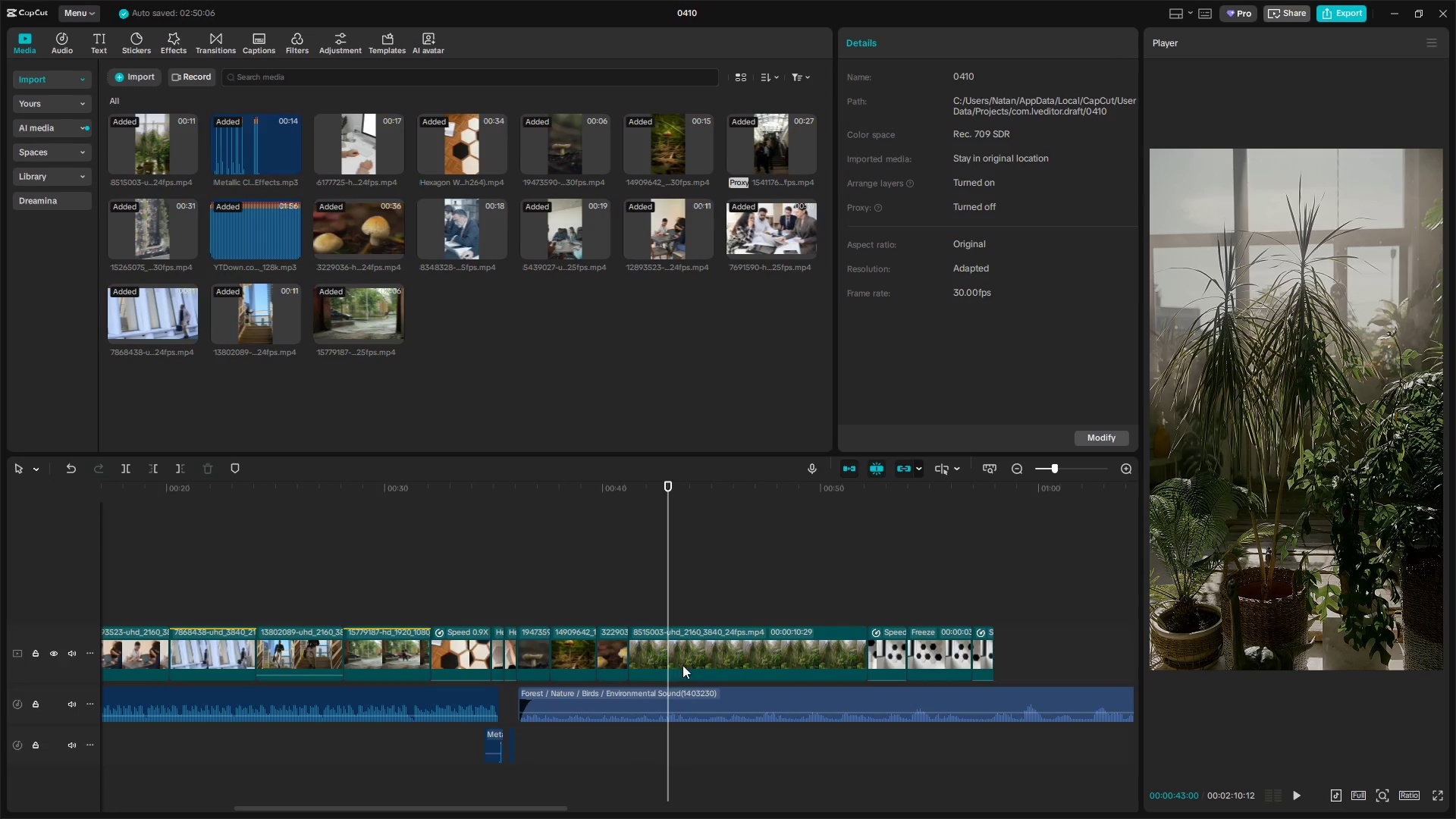 
left_click([697, 657])
 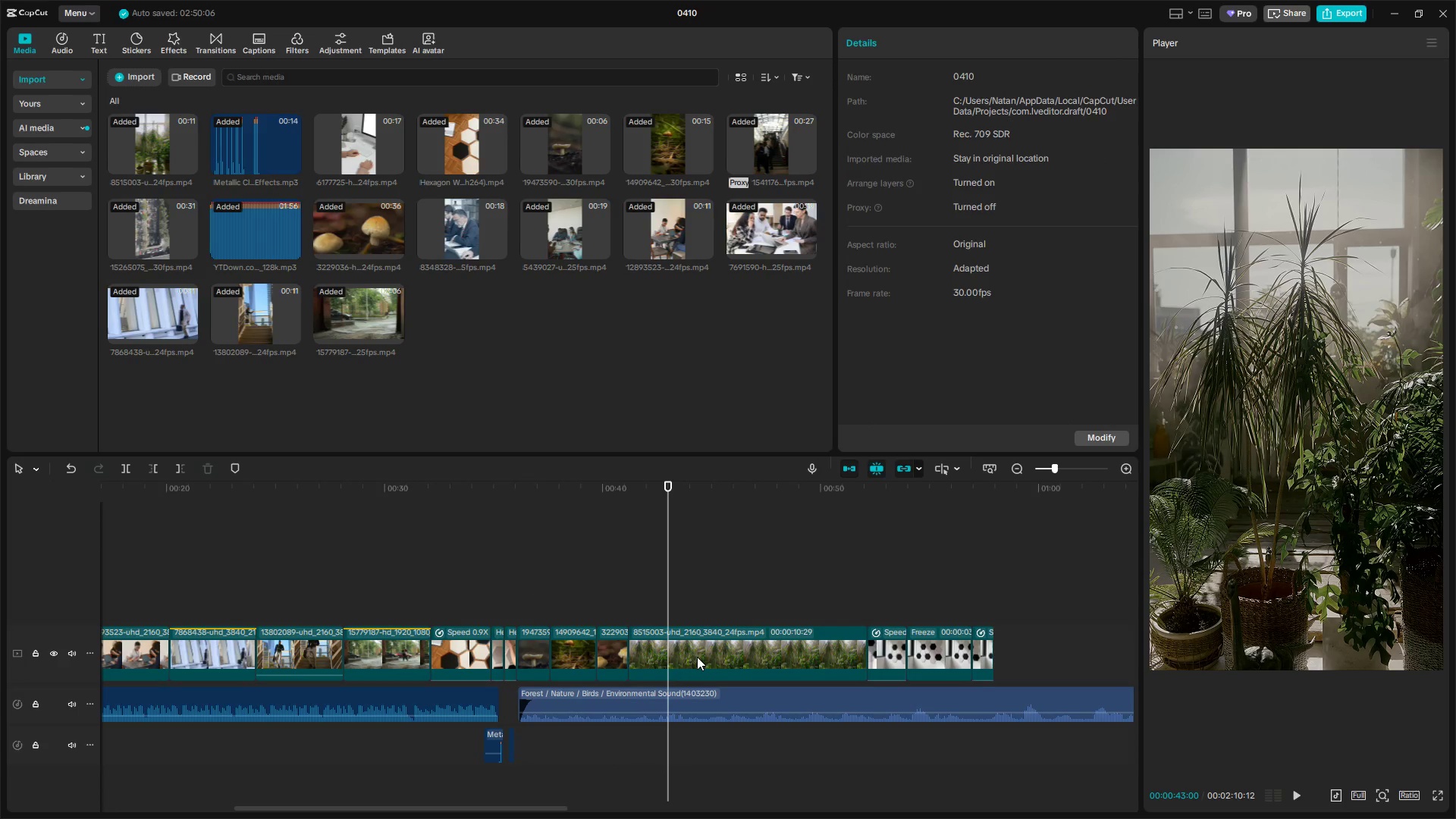 
key(W)
 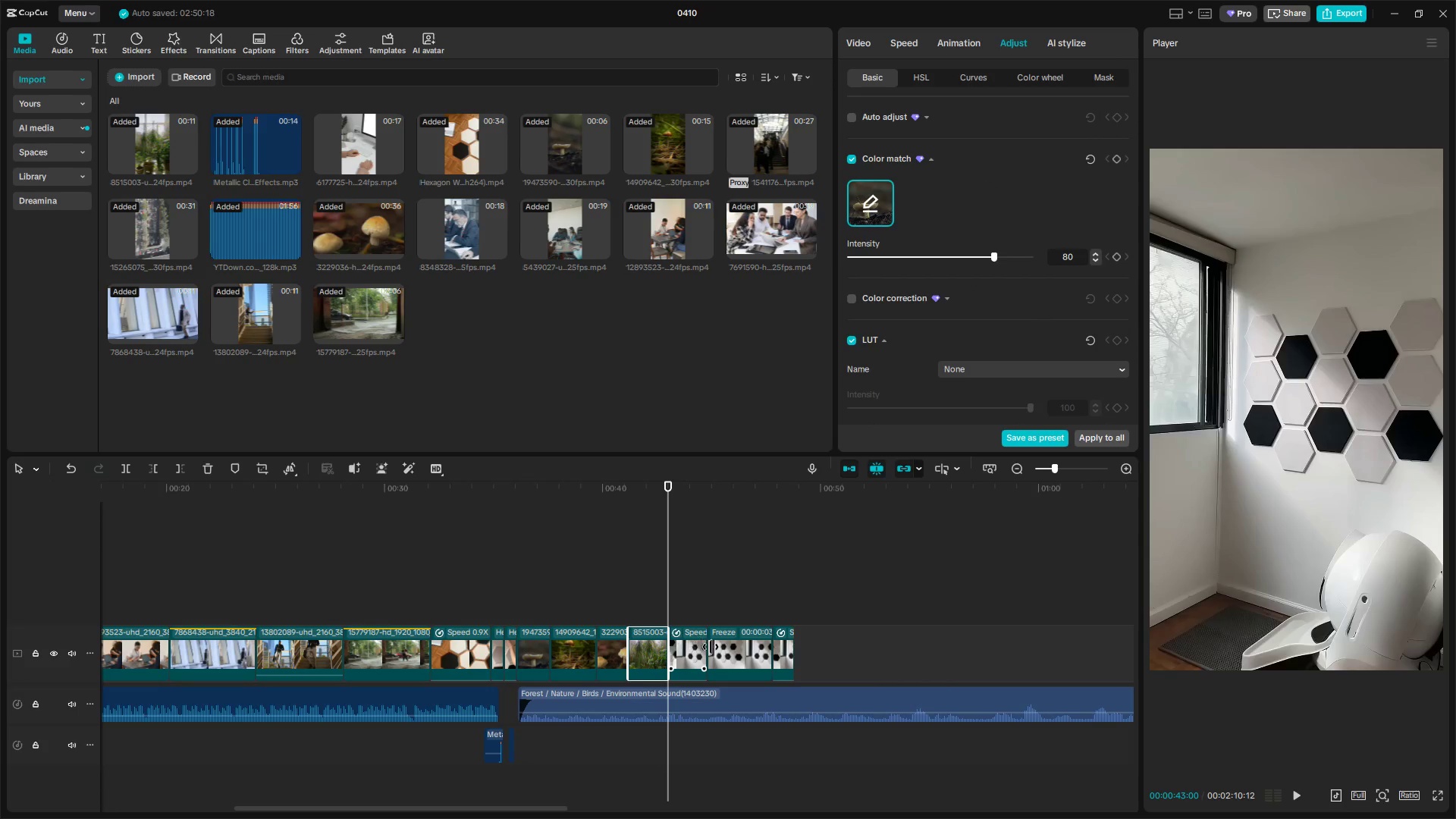 
hold_key(key=ControlLeft, duration=0.53)
scroll: coordinate [828, 710], scroll_direction: down, amount: 8.0
 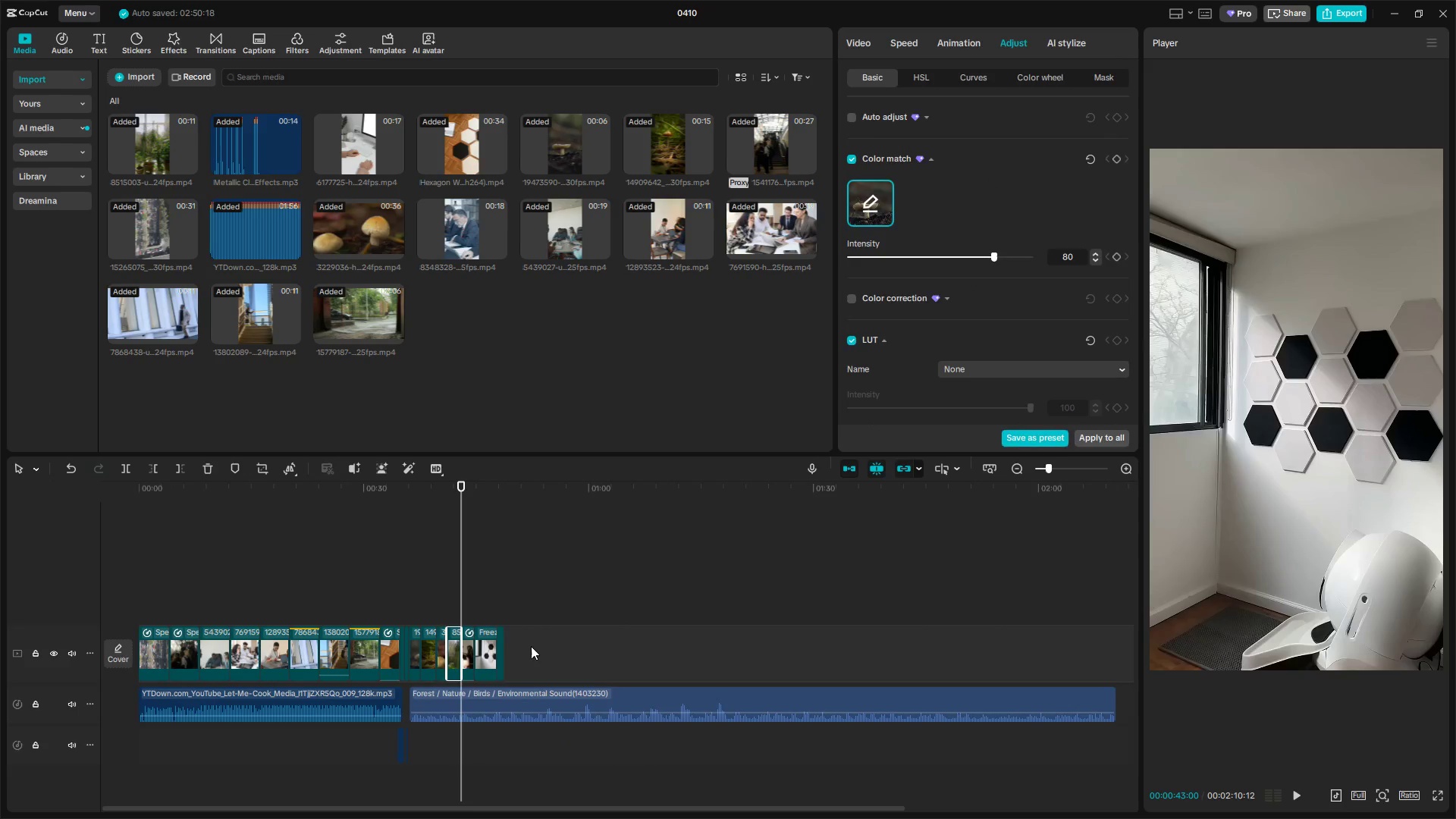 
left_click_drag(start_coordinate=[519, 658], to_coordinate=[513, 661])
 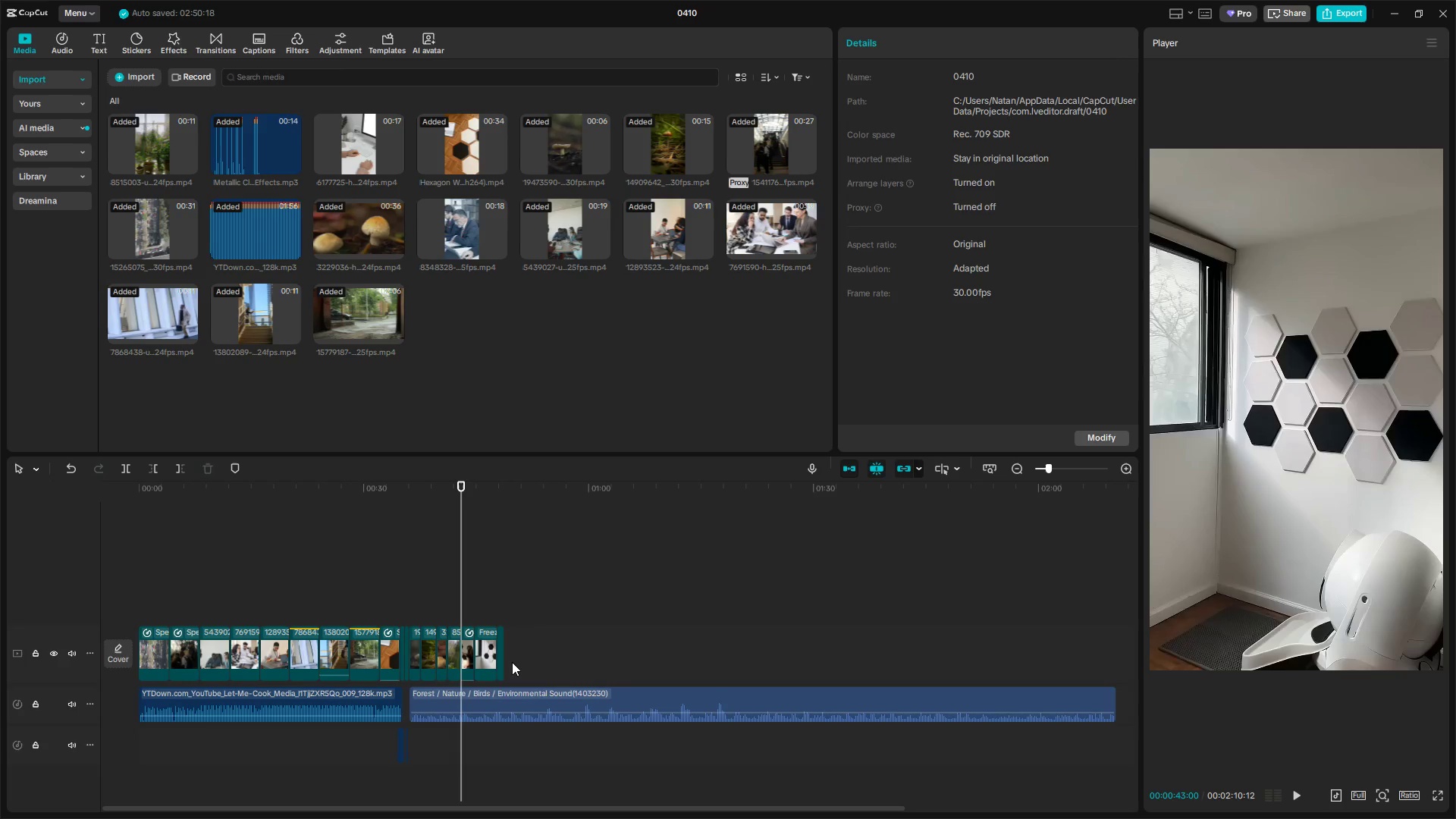 
triple_click([512, 662])
 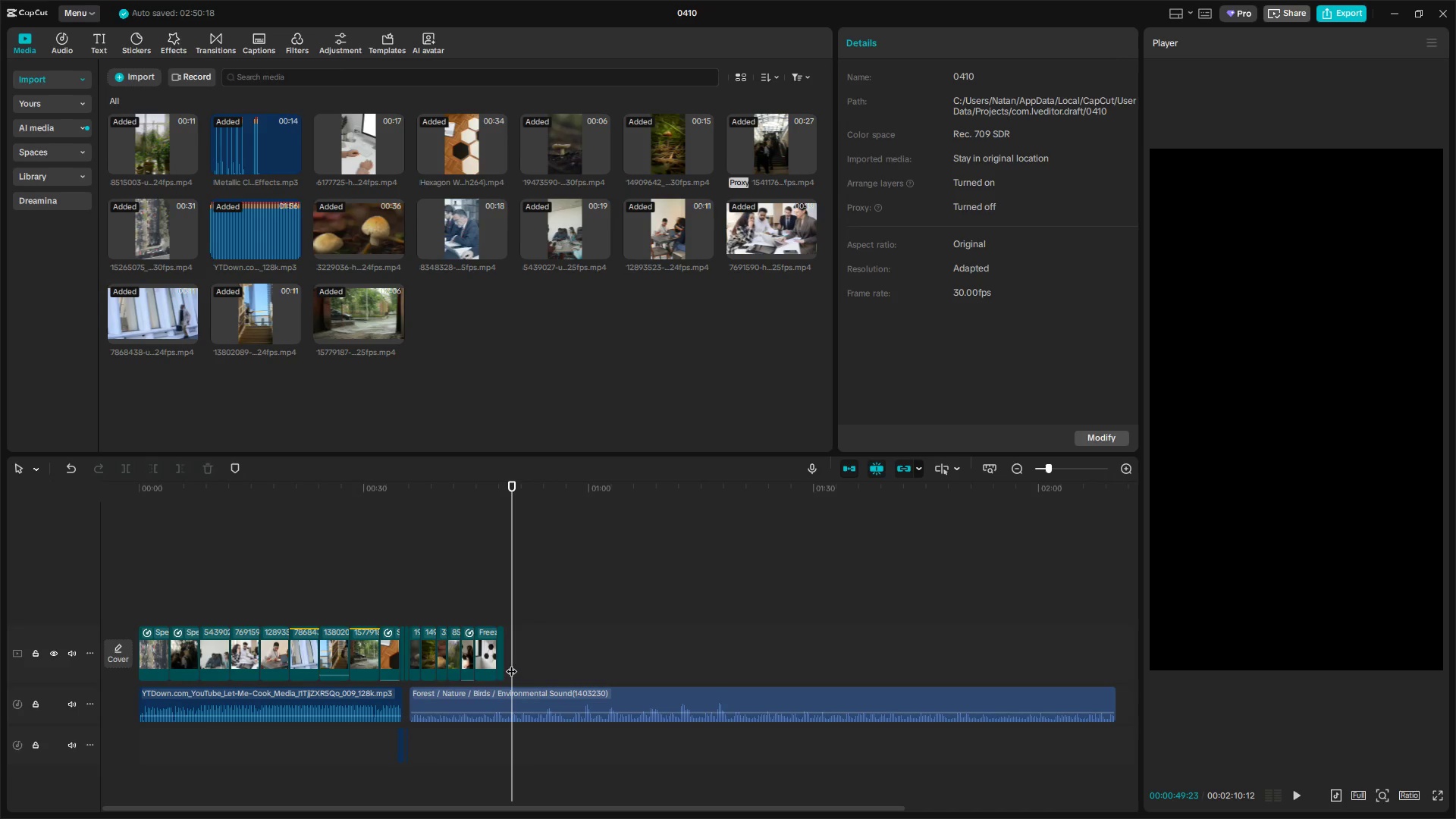 
left_click_drag(start_coordinate=[511, 664], to_coordinate=[562, 679])
 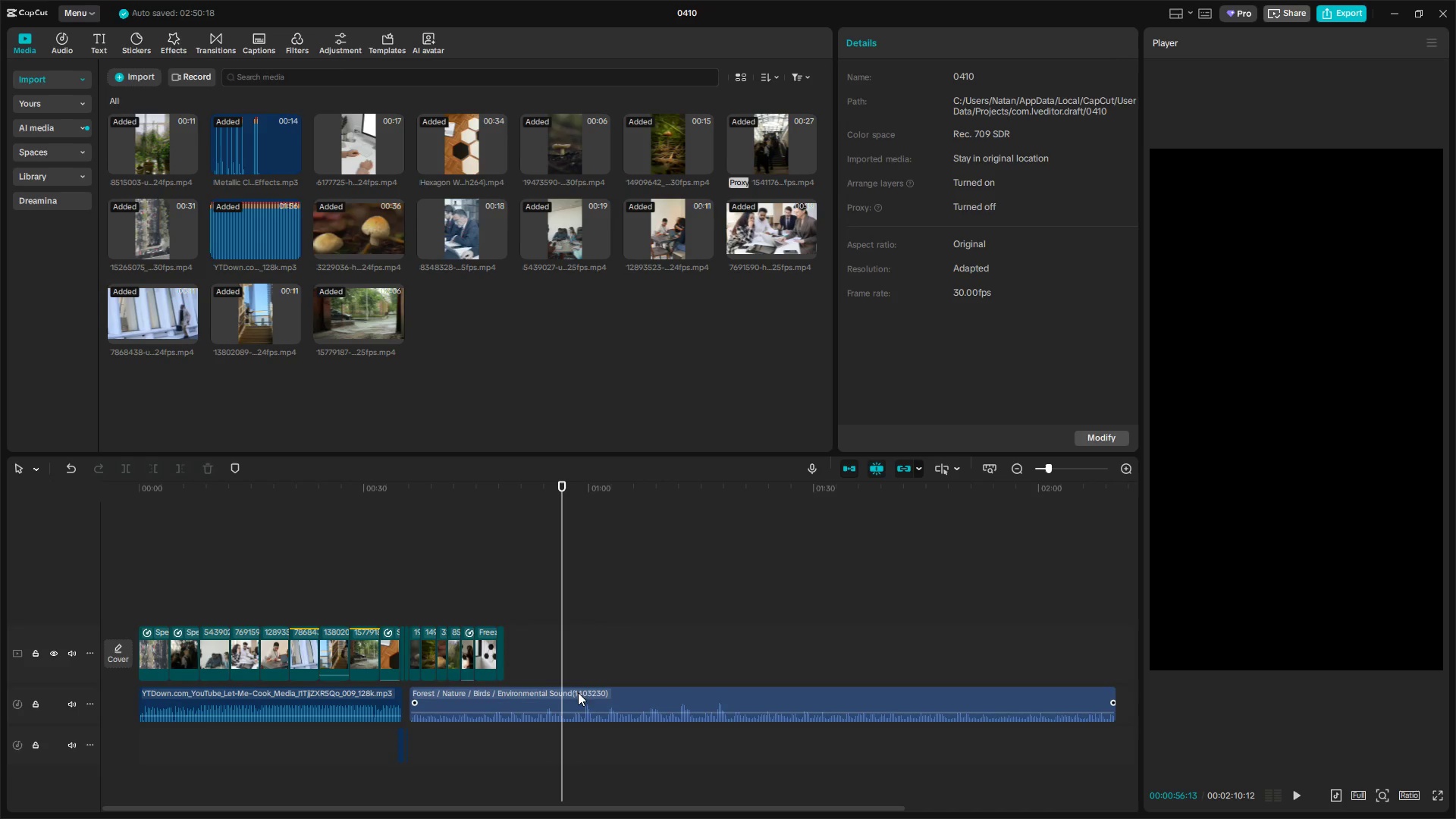 
left_click([588, 698])
 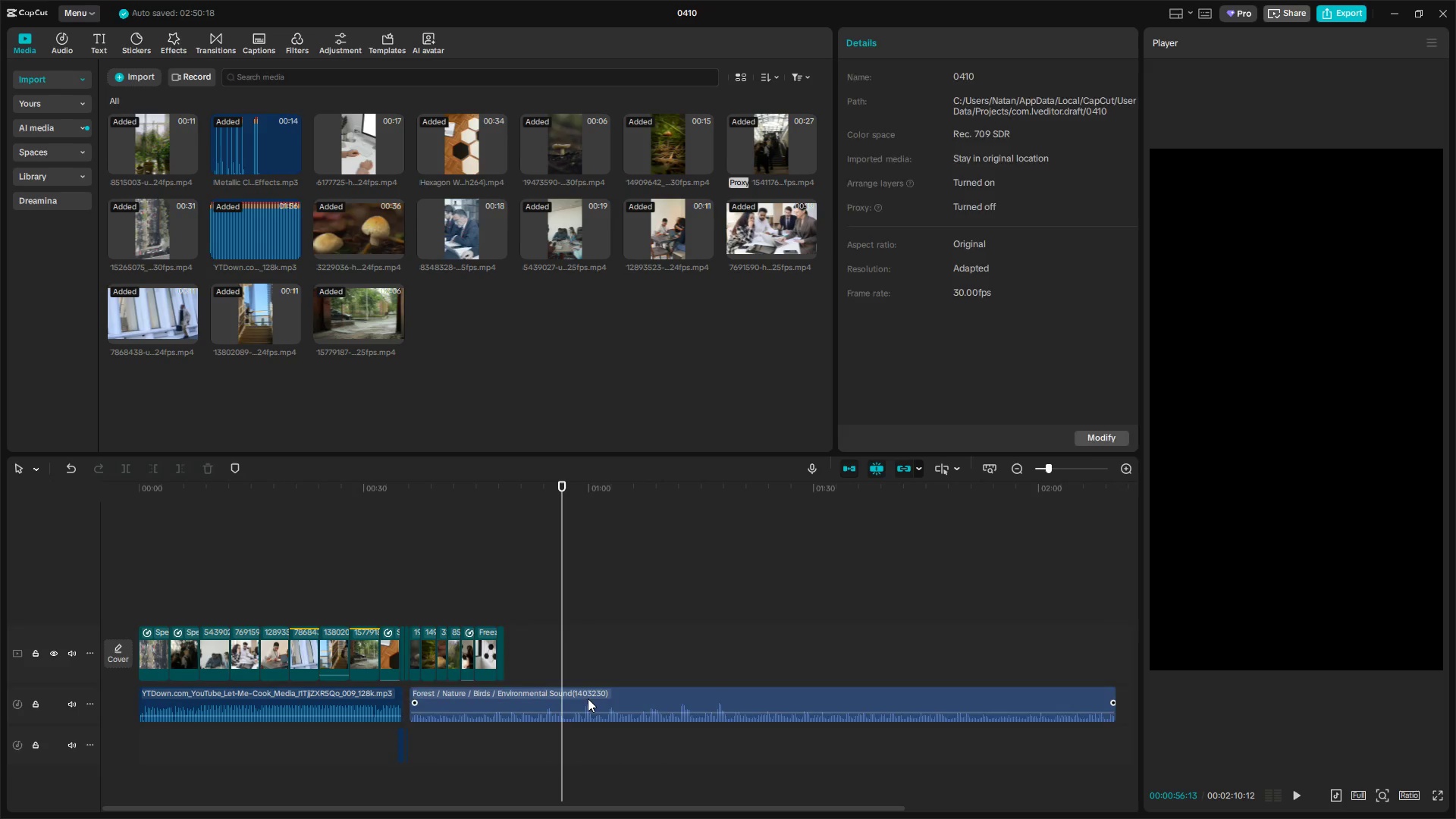 
key(W)
 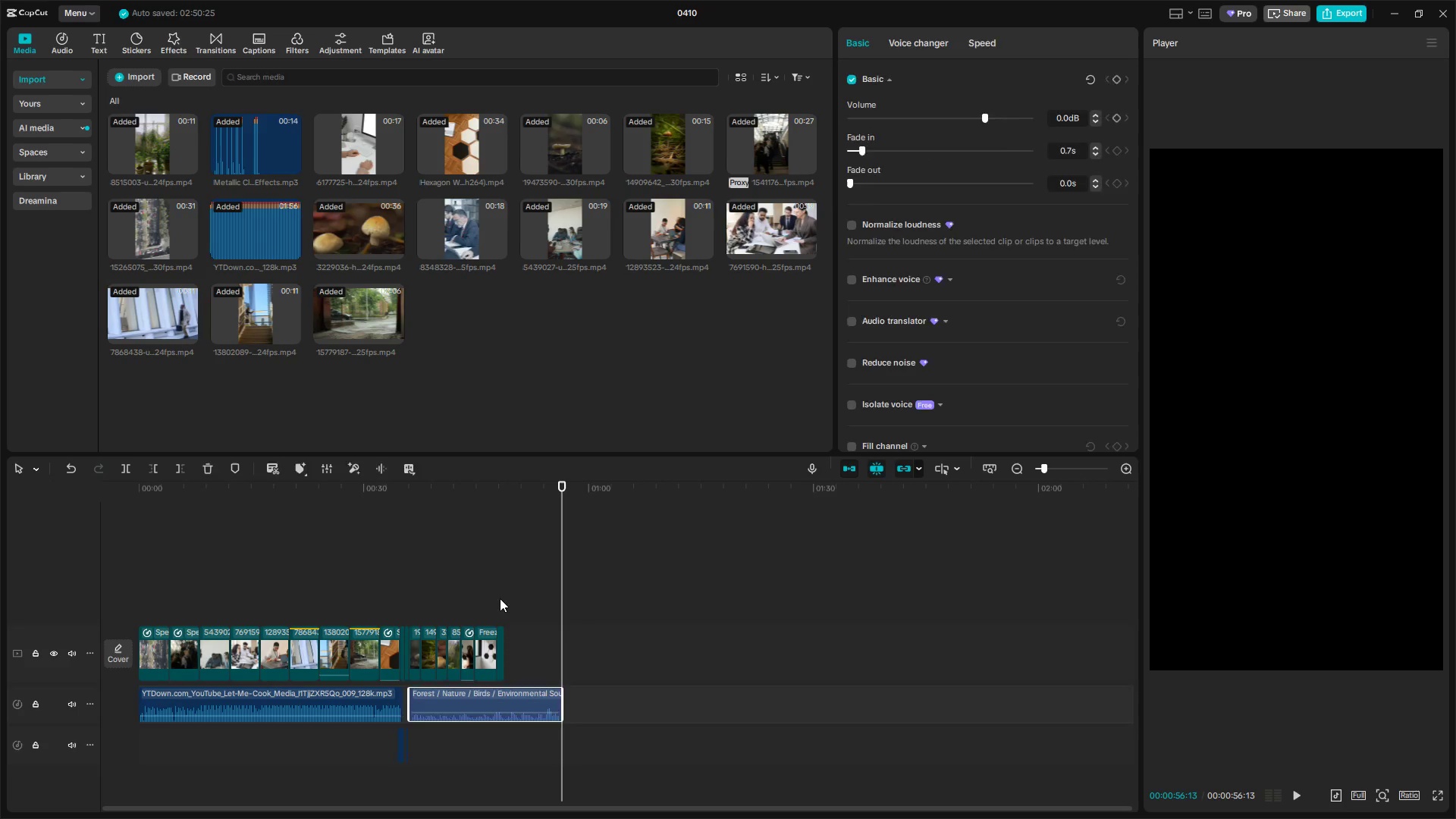 
hold_key(key=ControlLeft, duration=1.02)
scroll: coordinate [553, 668], scroll_direction: up, amount: 7.0
 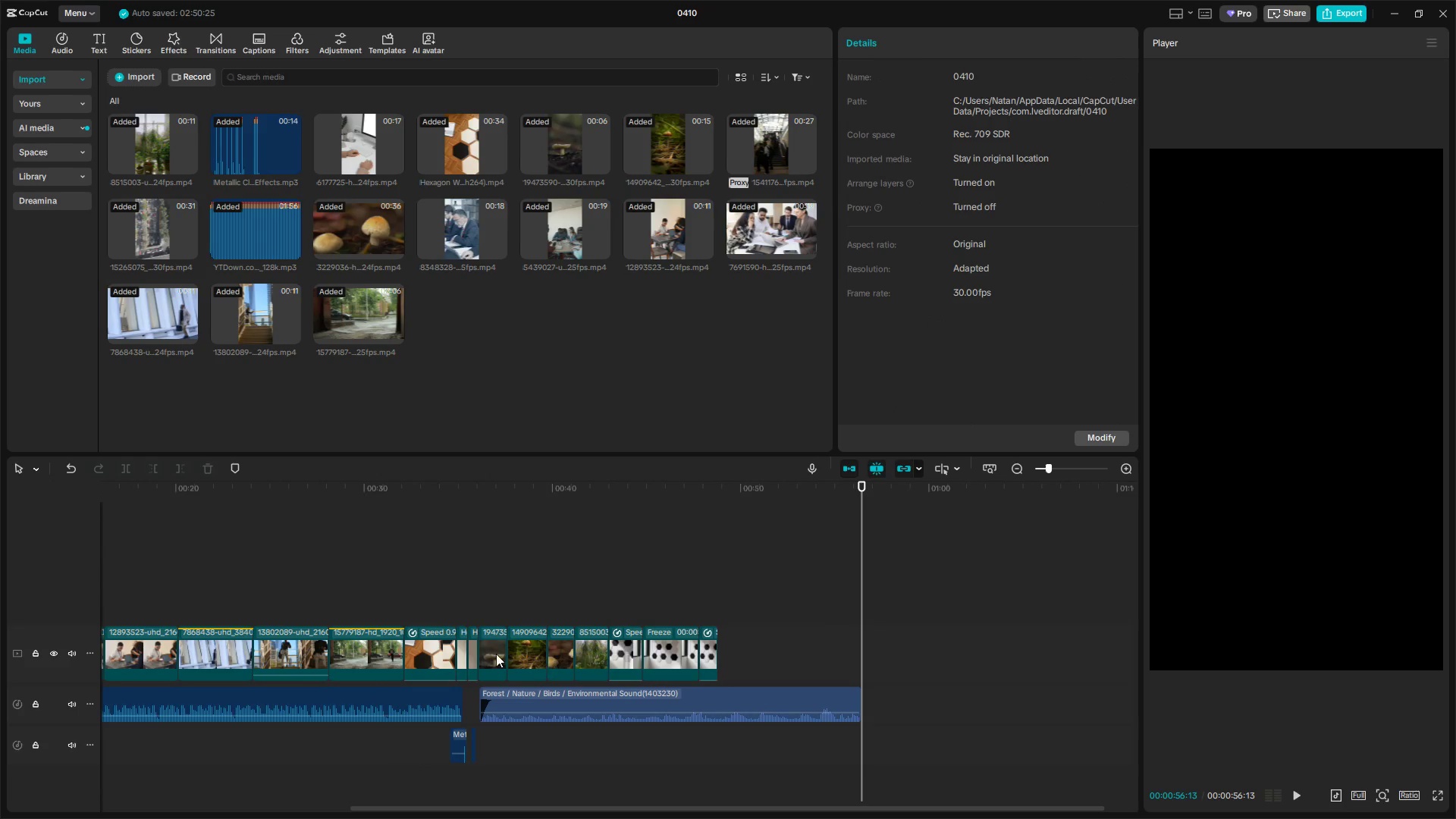 
left_click([378, 601])
 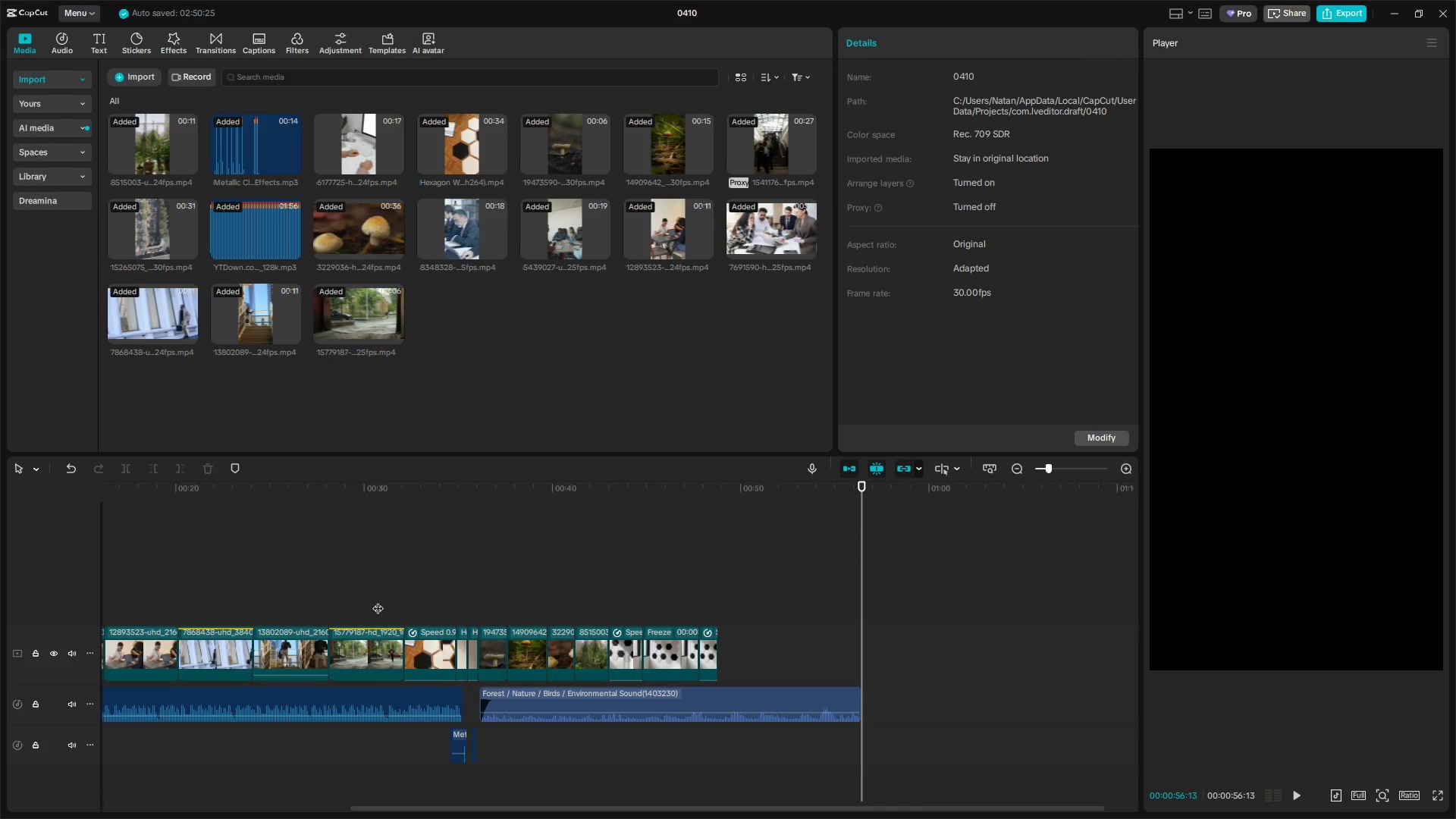 
key(Space)
 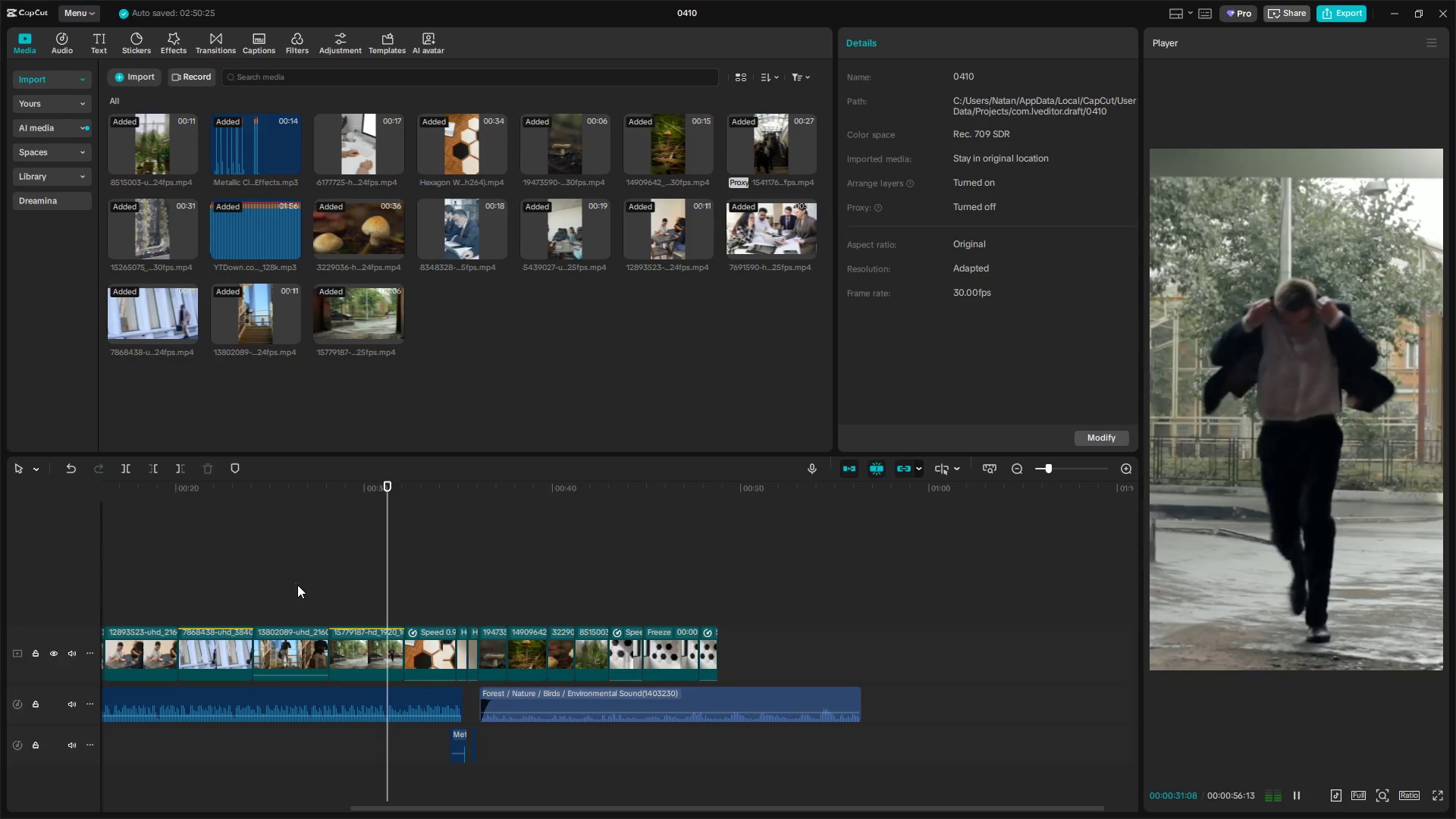 
key(Space)
 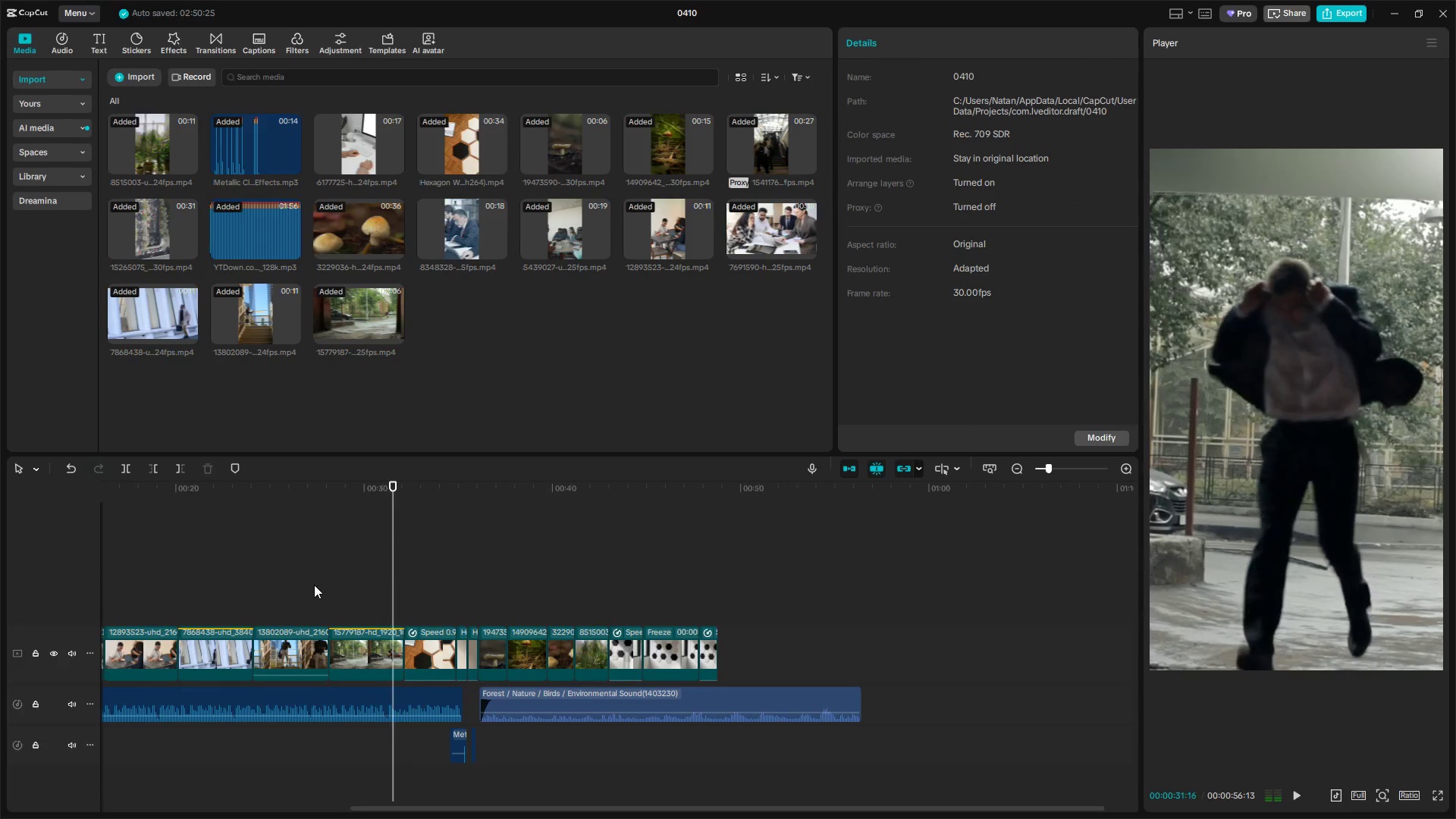 
double_click([314, 585])
 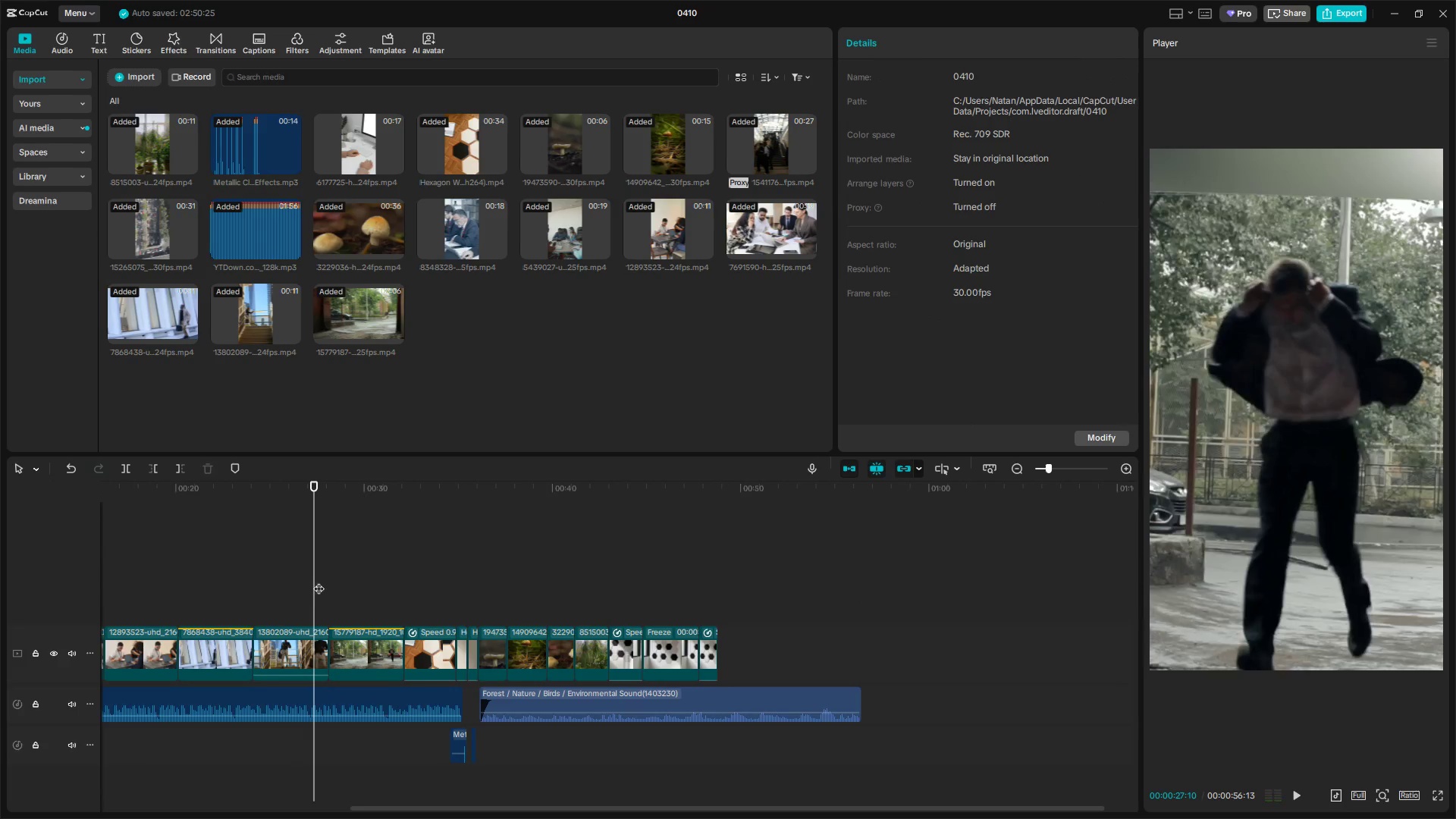 
key(Space)
 